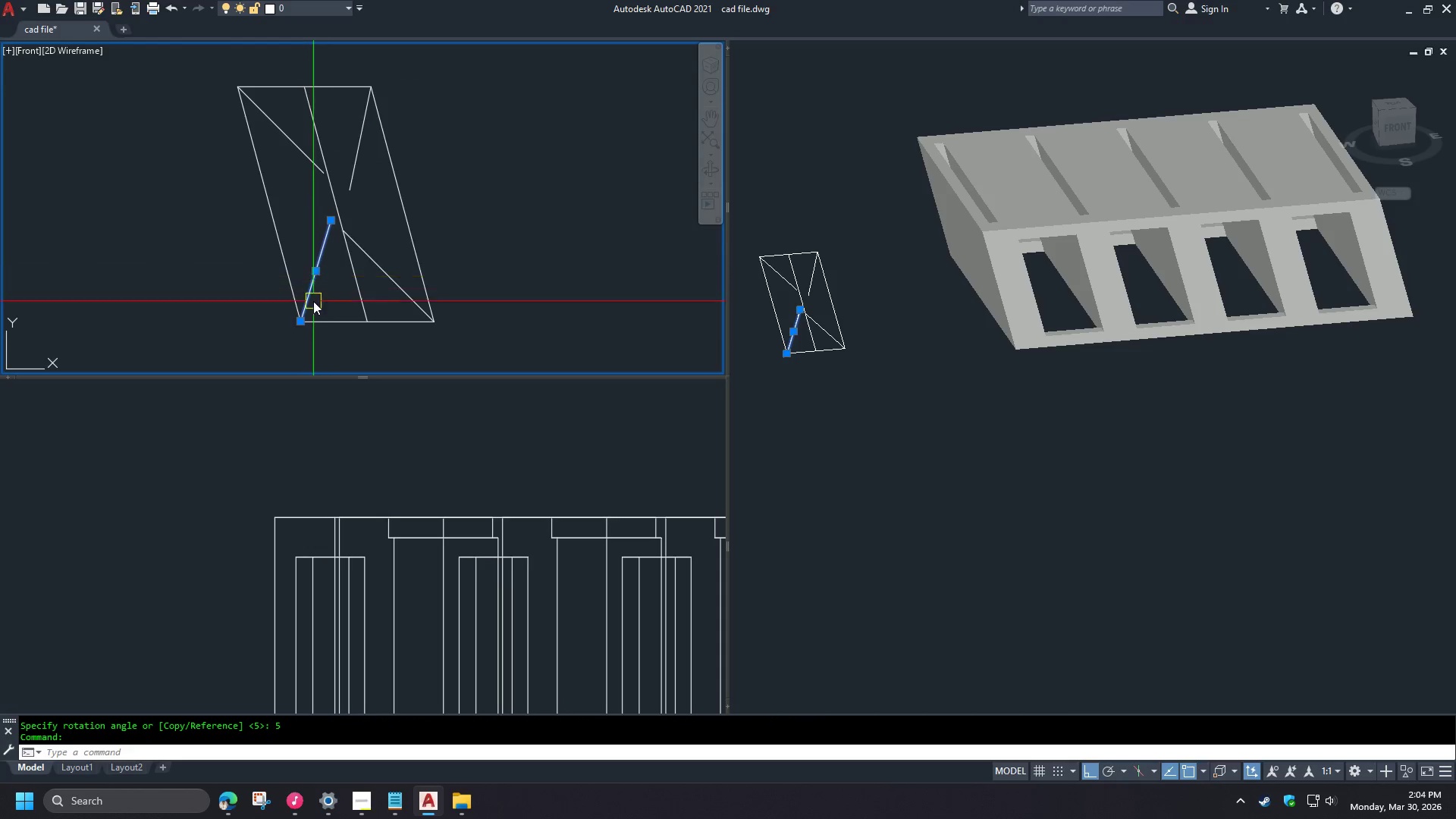 
key(Space)
 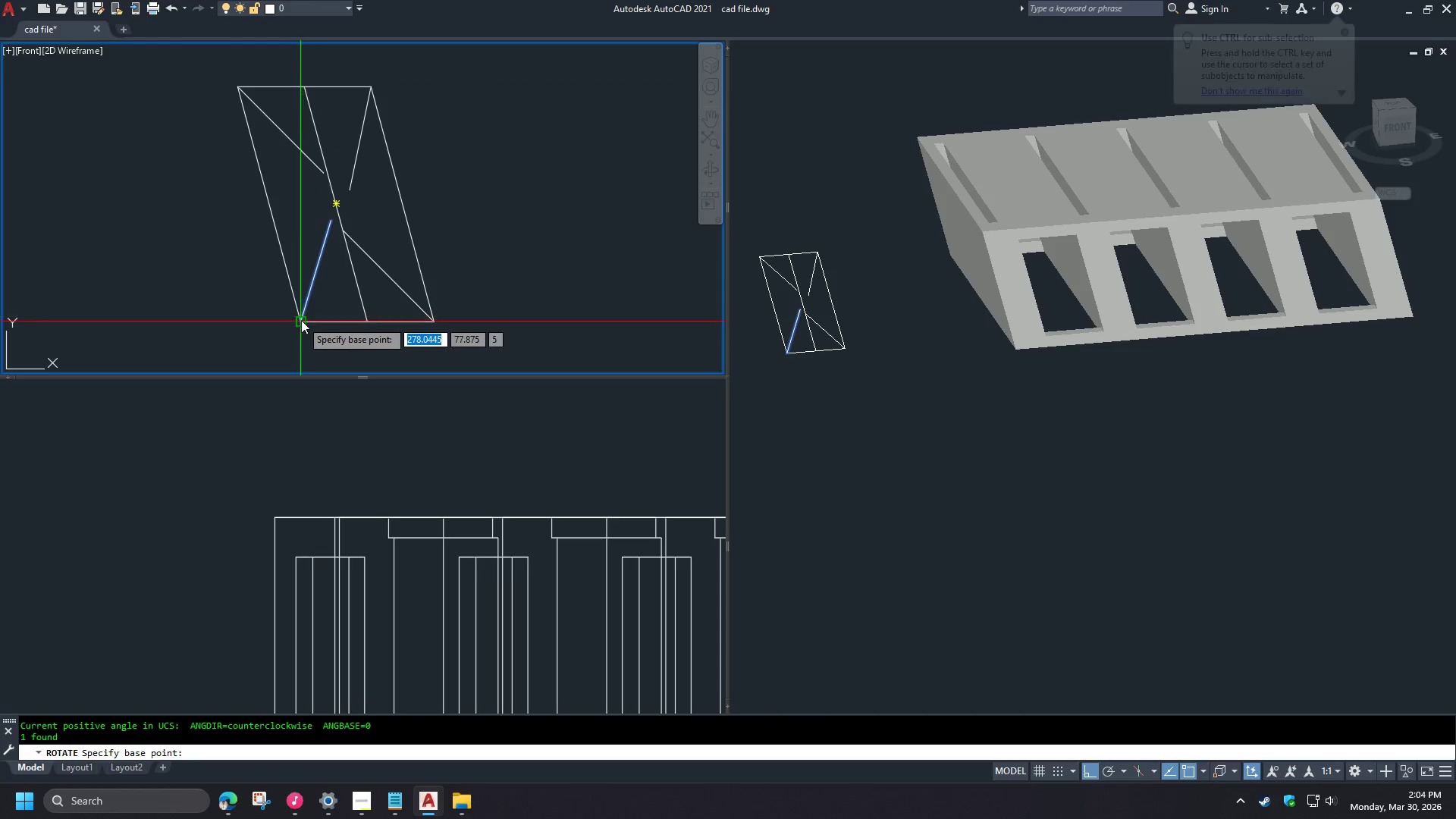 
left_click([301, 320])
 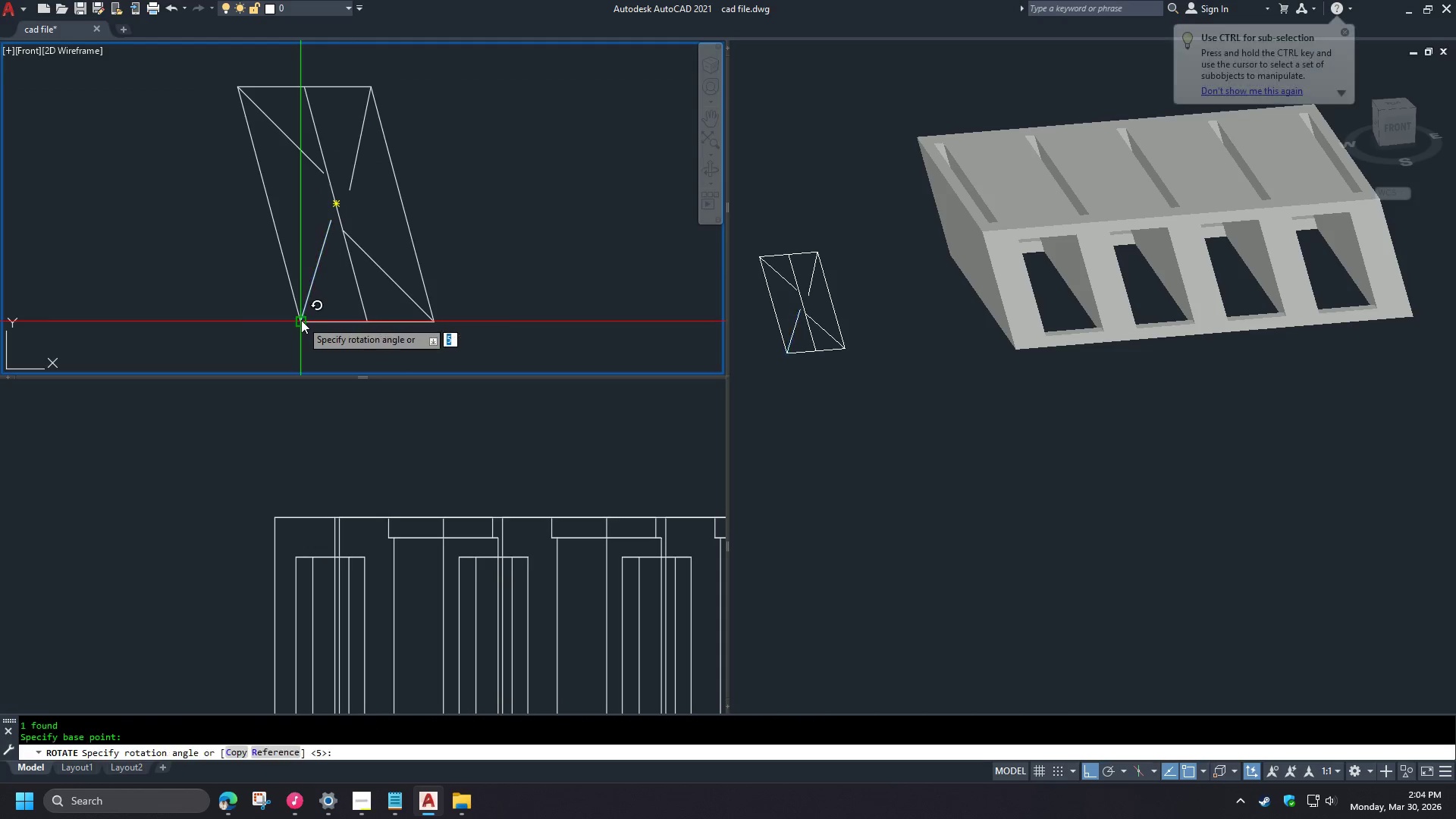 
type(5 ex )
 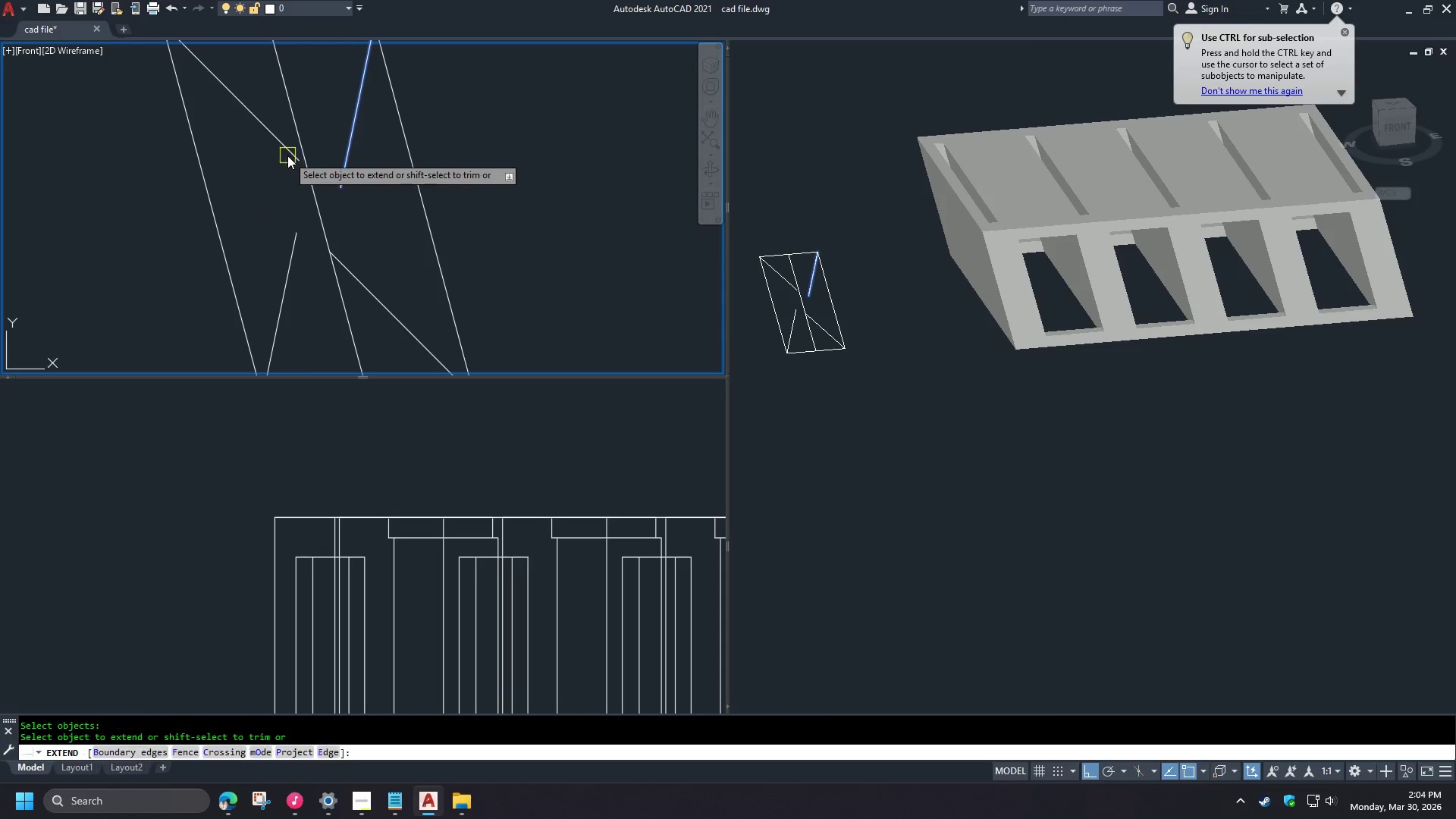 
left_click([344, 177])
 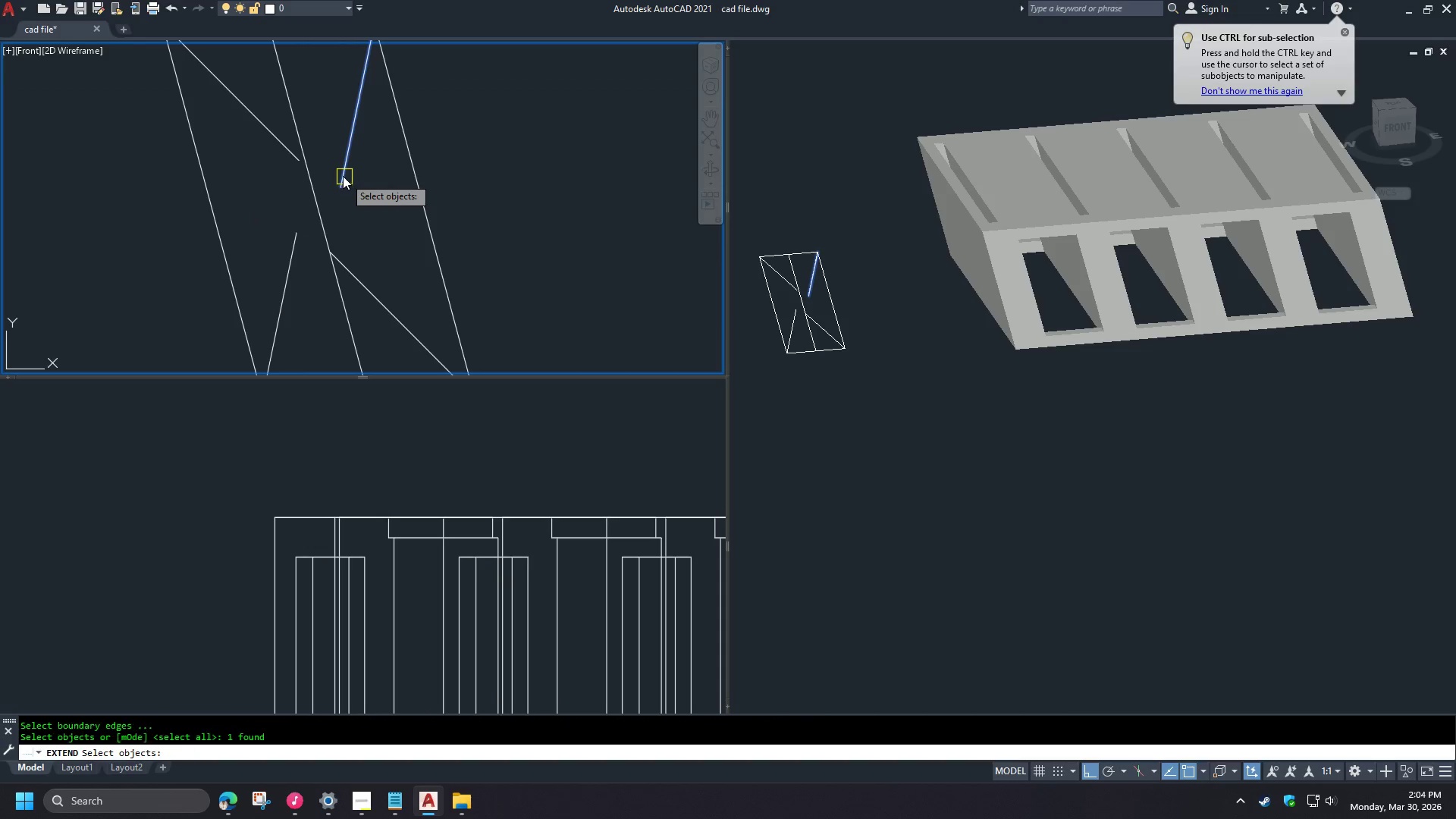 
key(Space)
 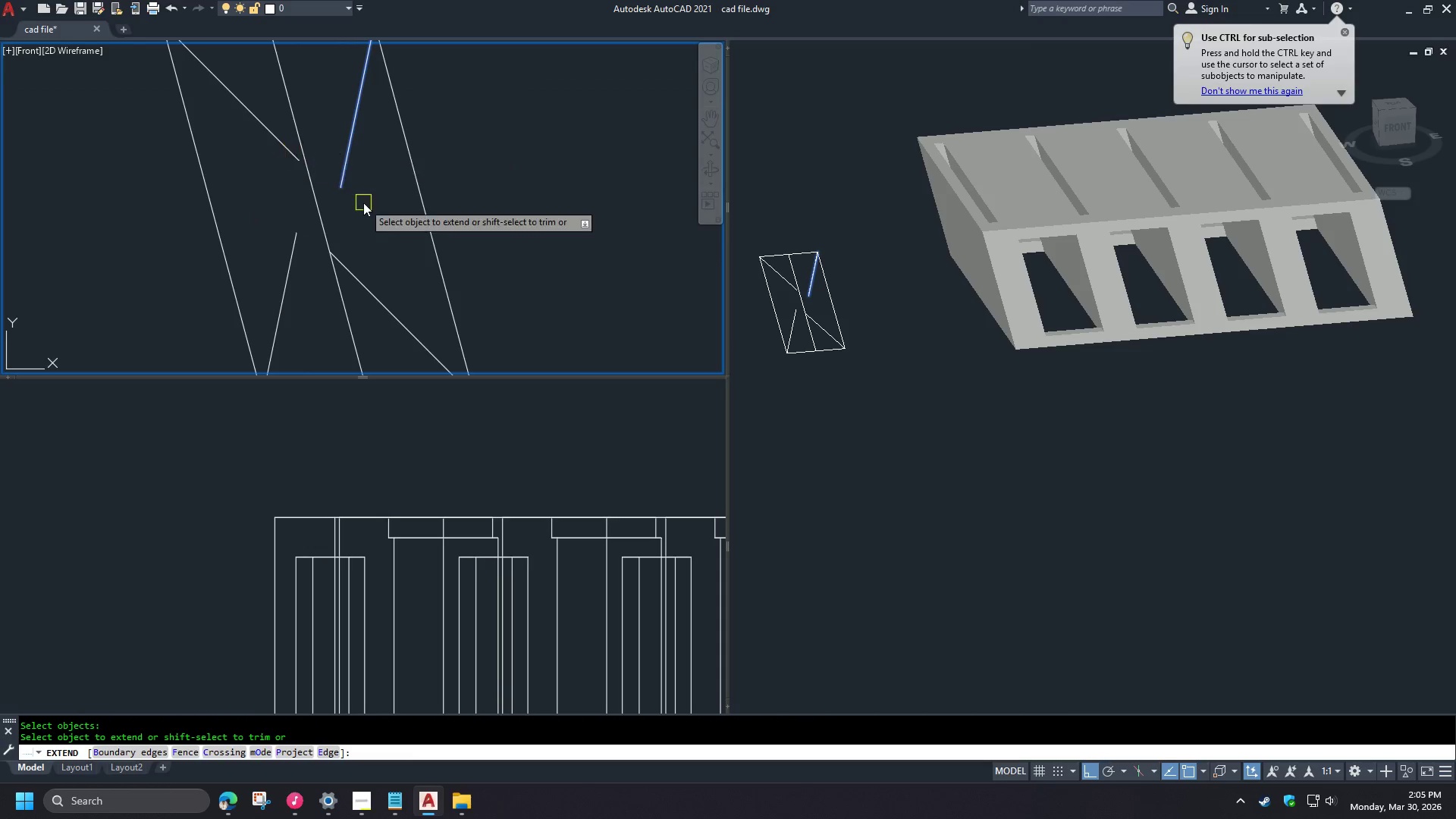 
key(Escape)
 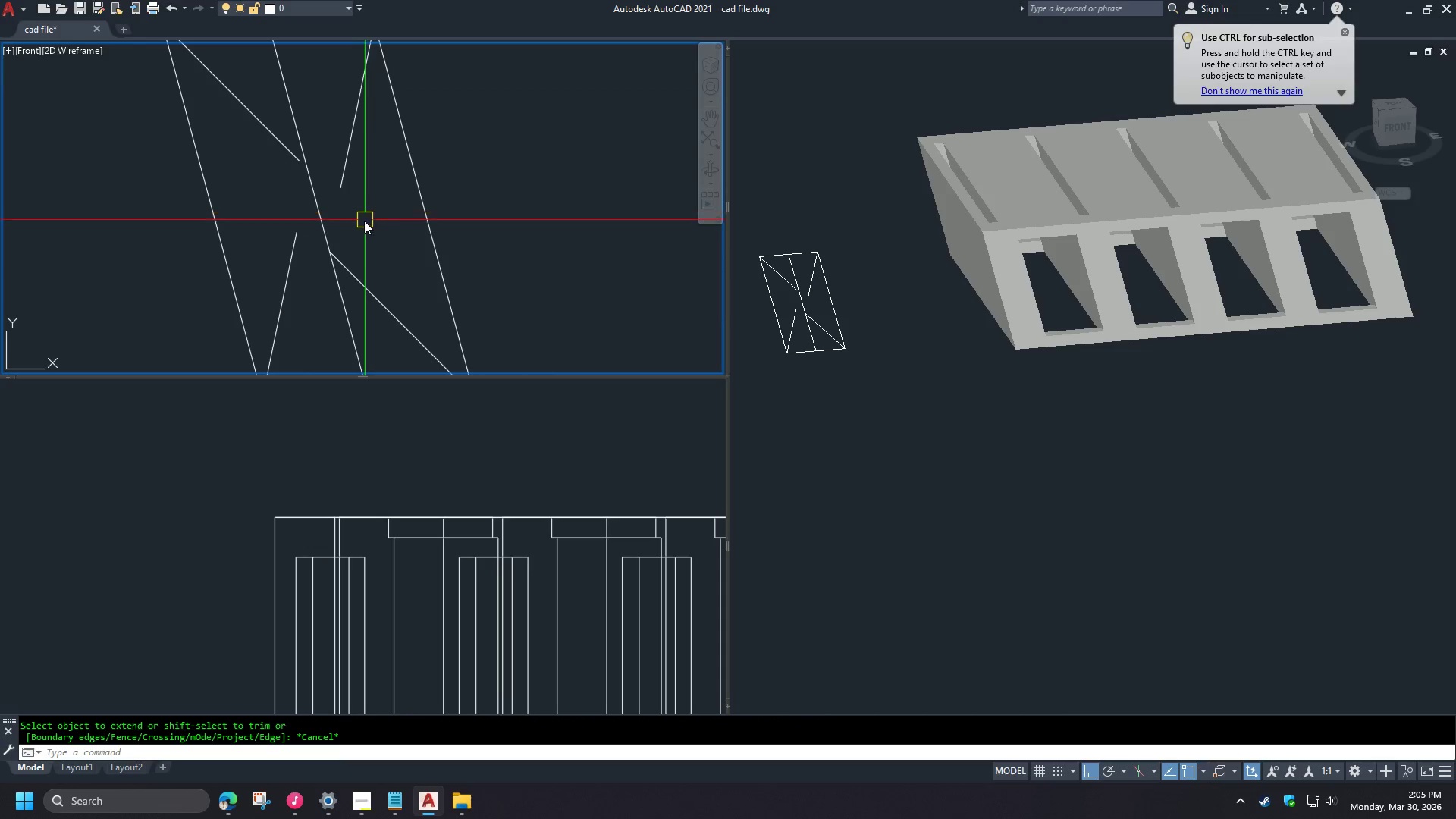 
scroll: coordinate [364, 193], scroll_direction: up, amount: 1.0
 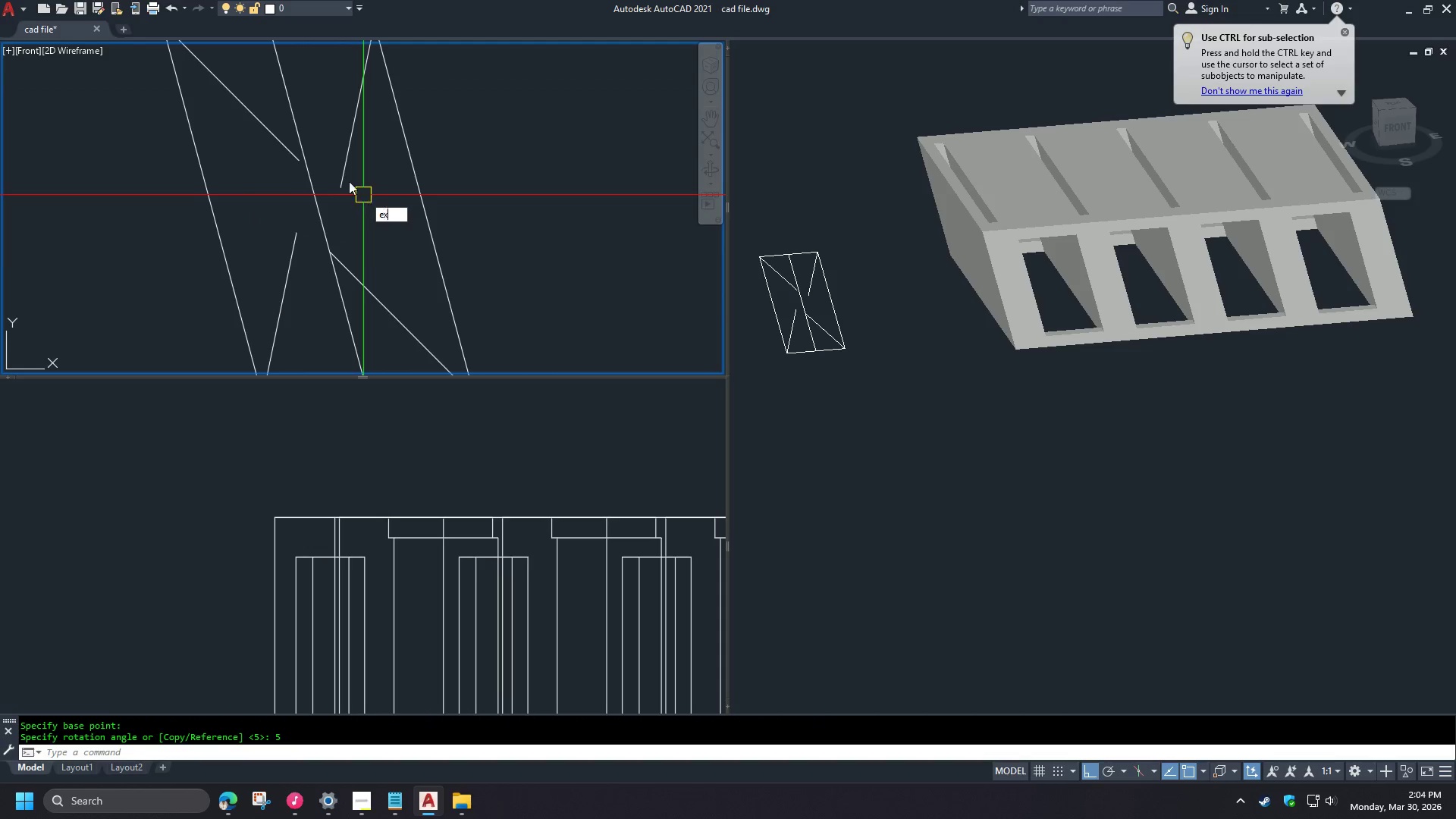 
key(F)
 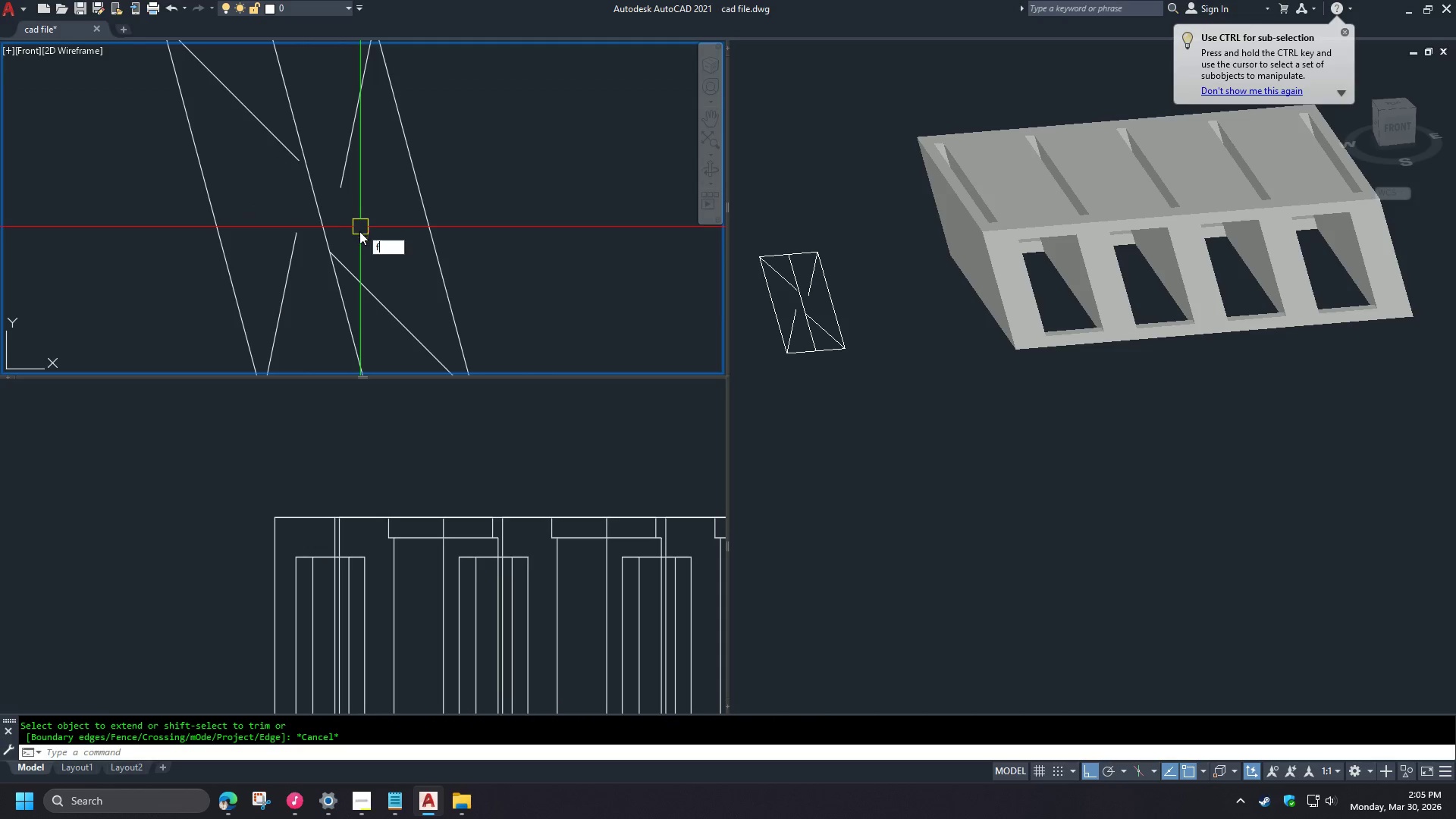 
key(Space)
 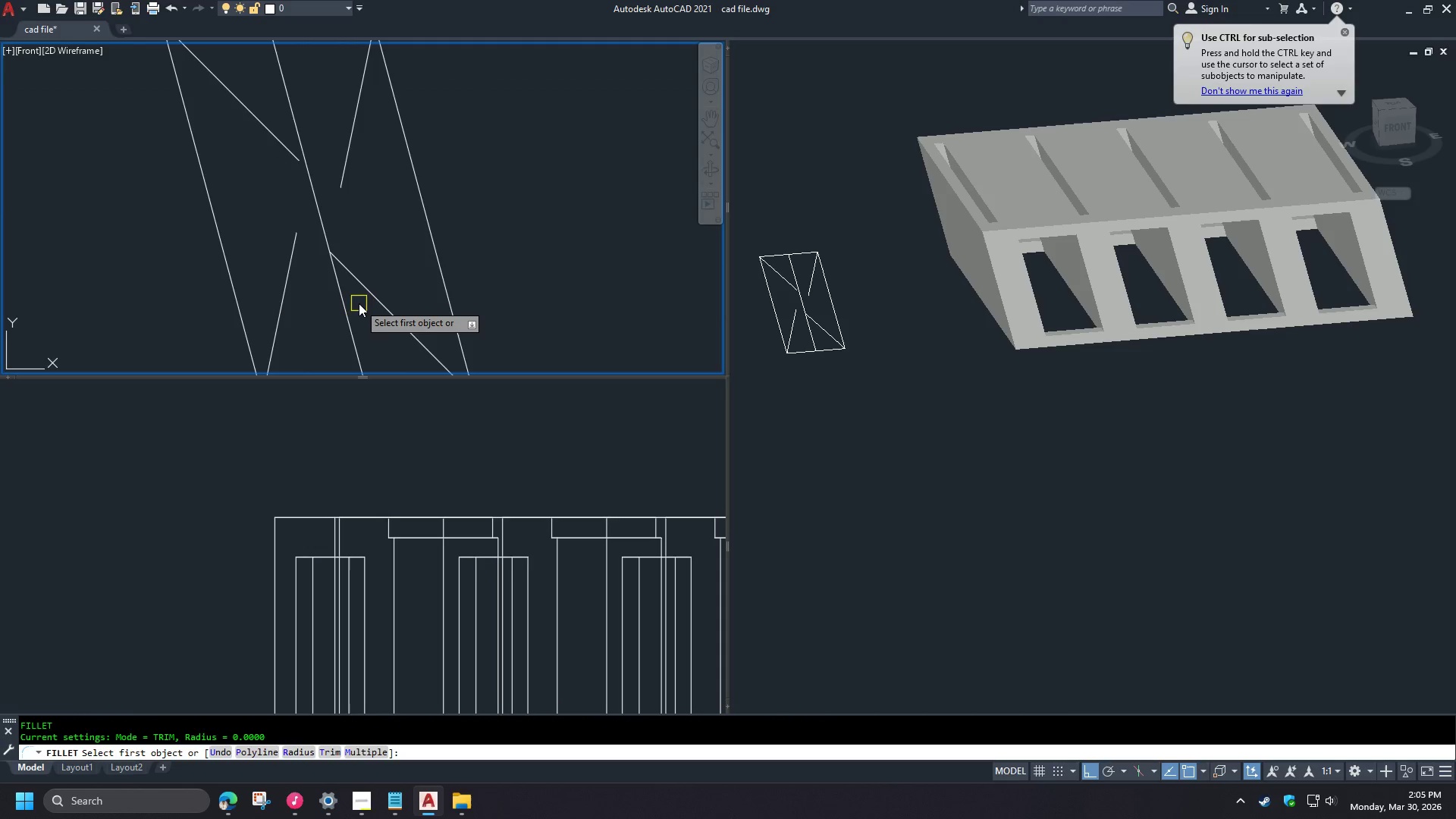 
left_click([365, 282])
 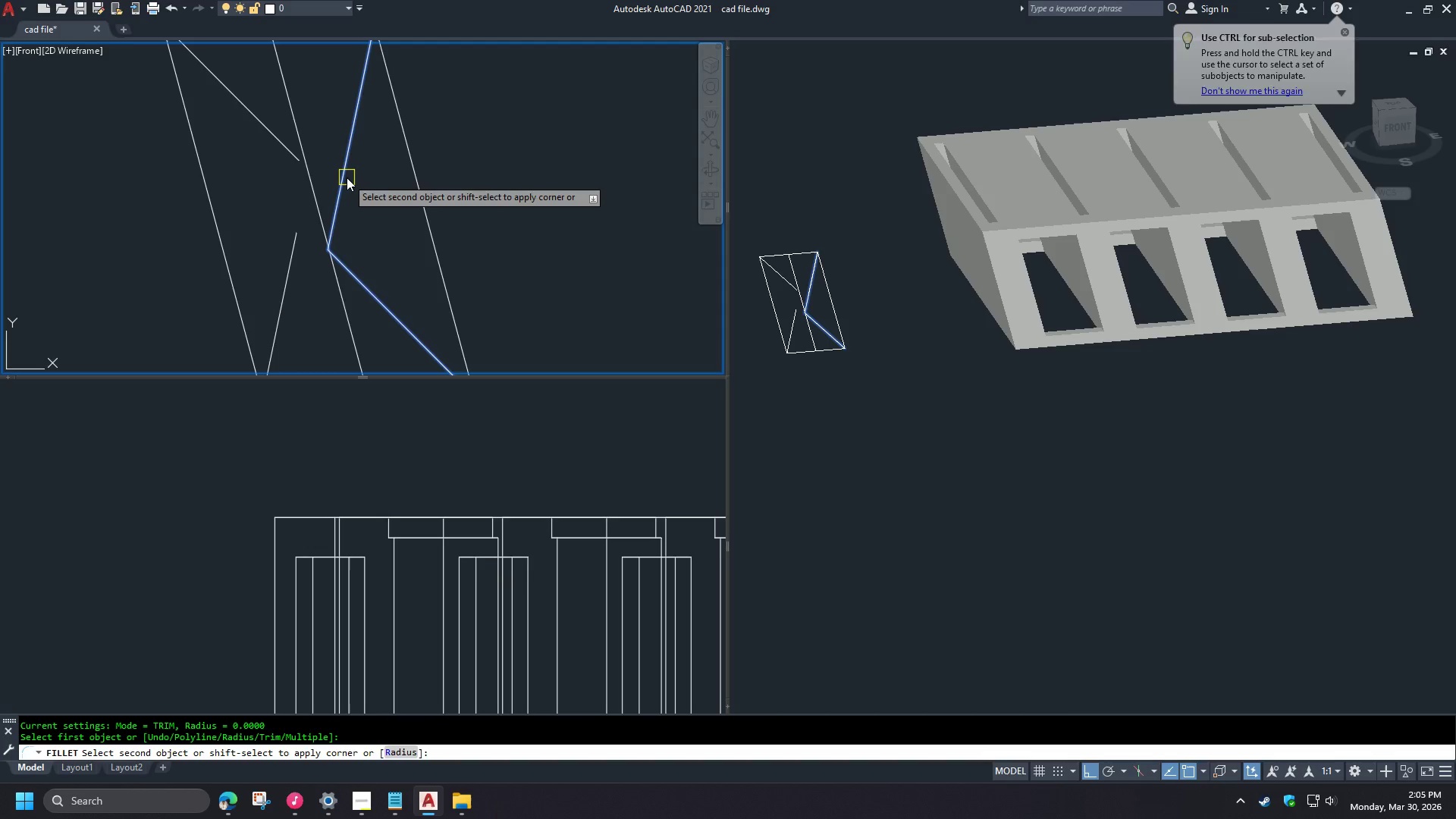 
left_click([347, 177])
 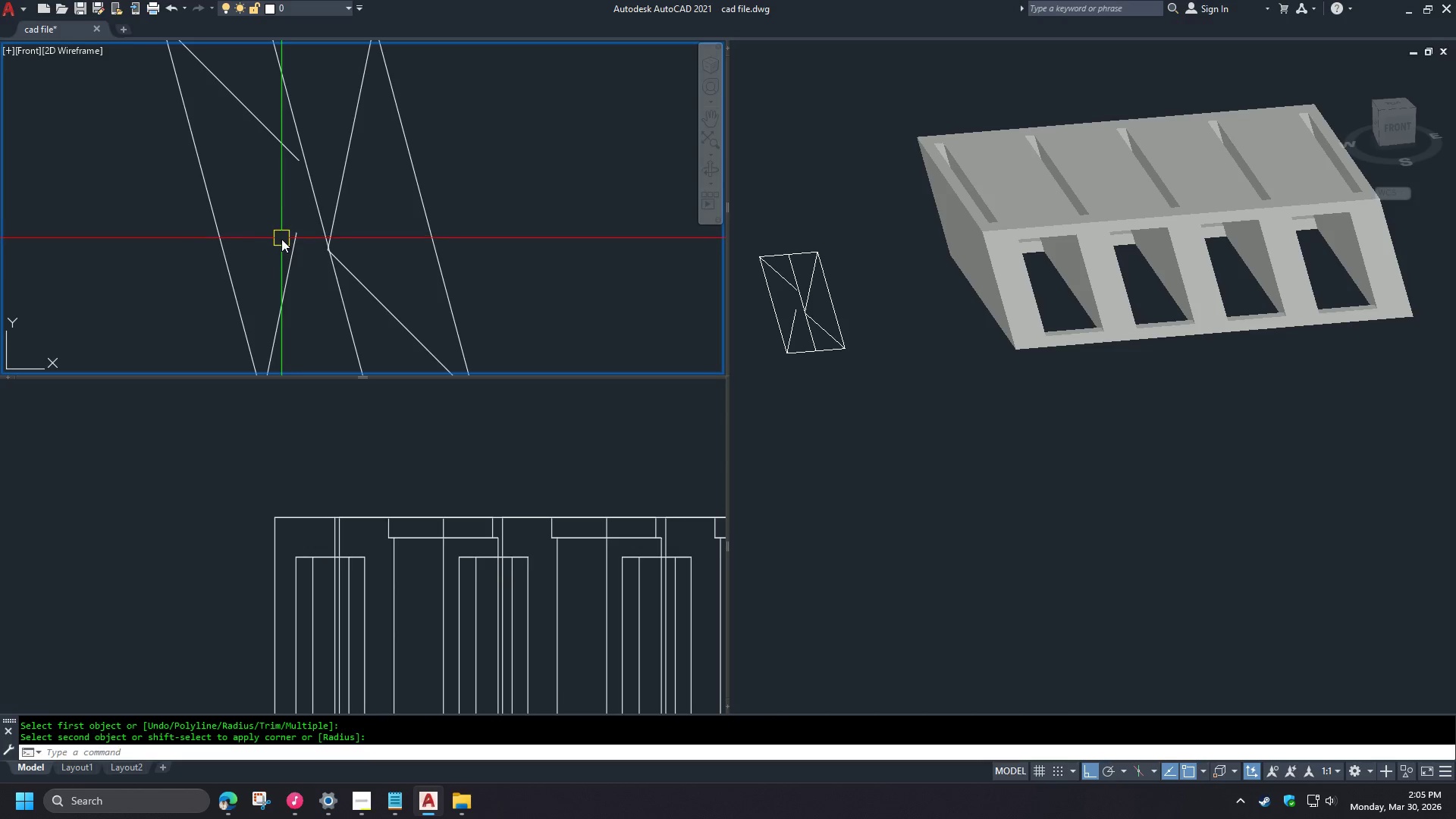 
key(F)
 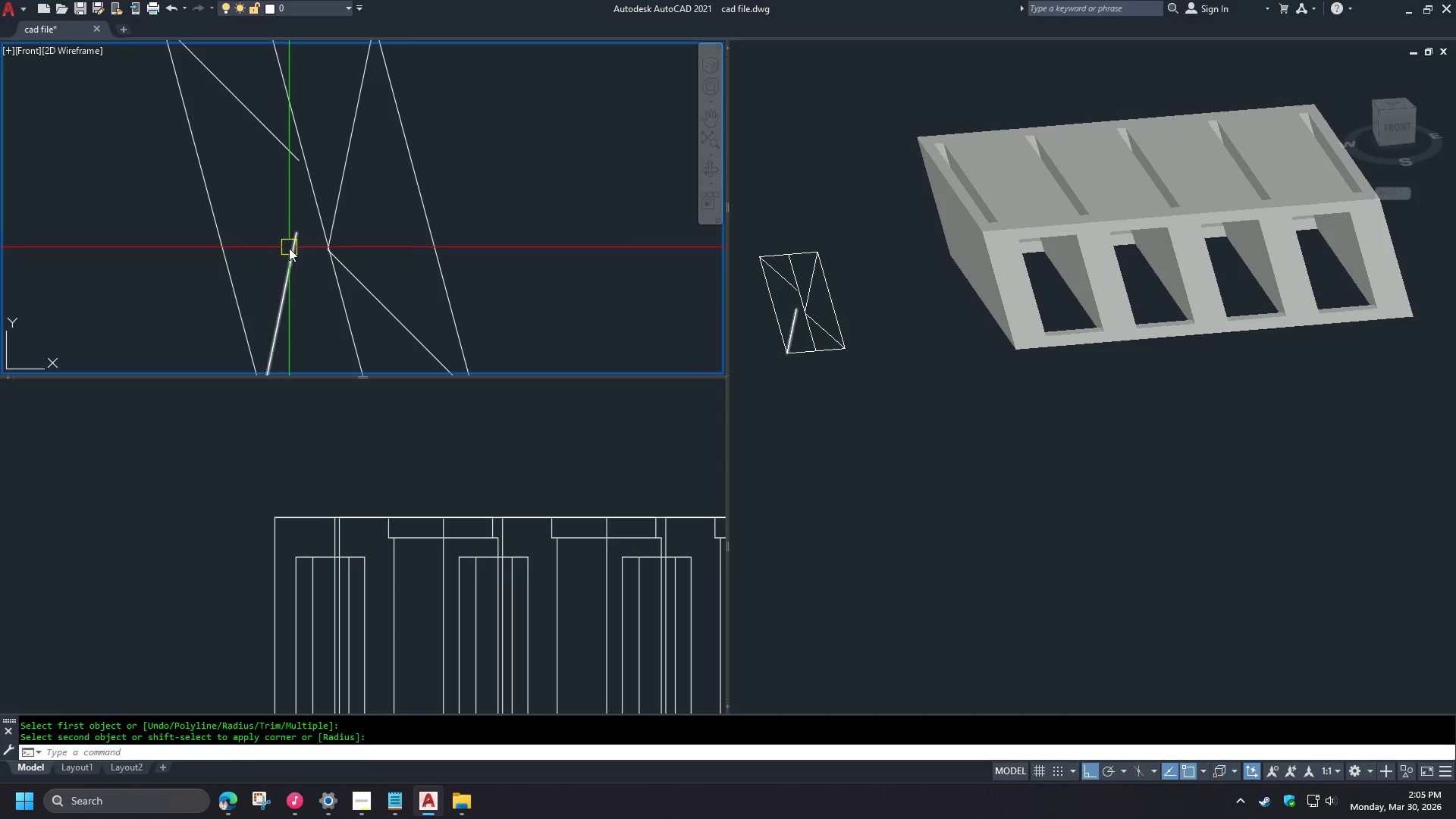 
key(Space)
 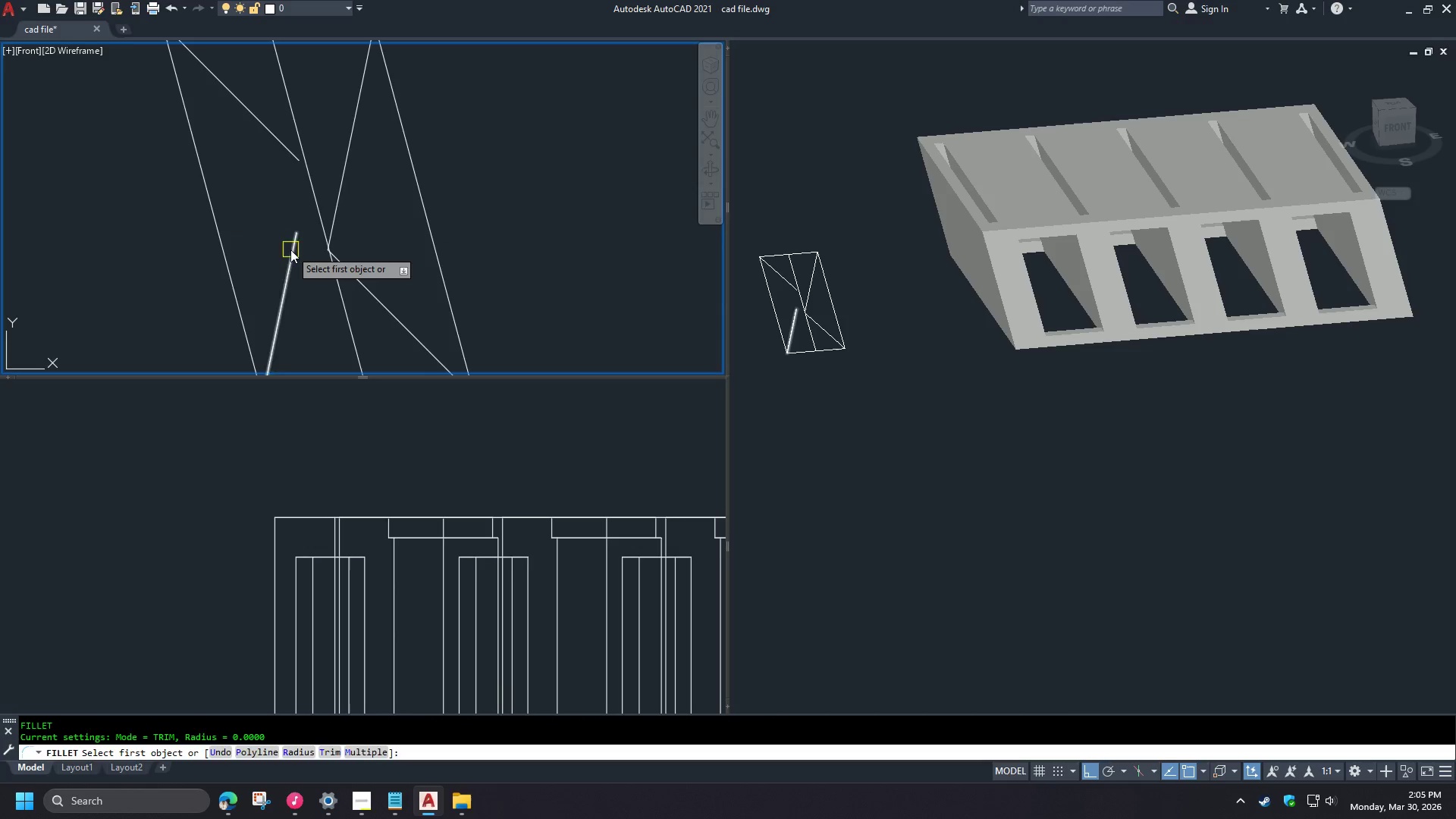 
left_click([290, 249])
 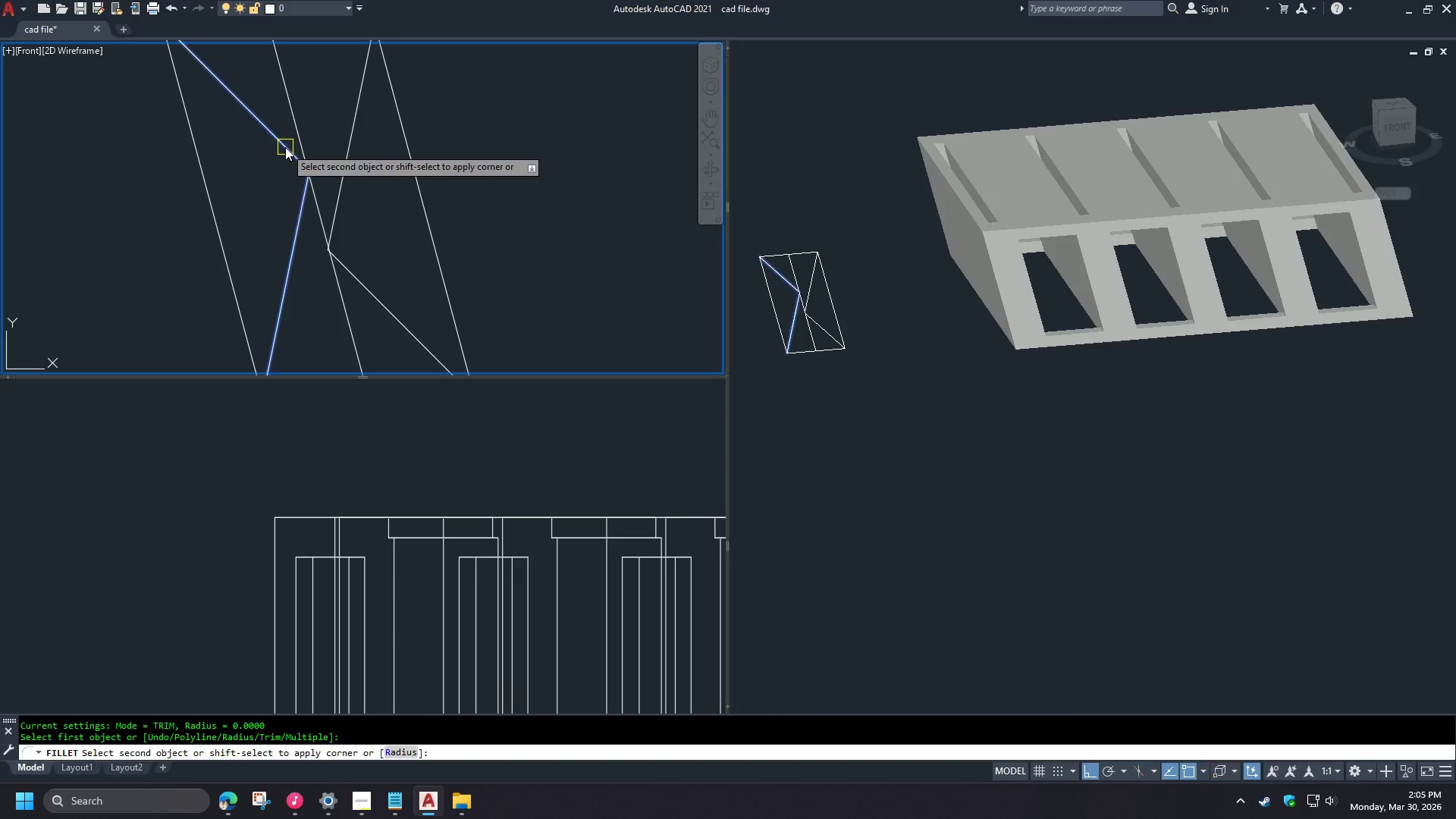 
left_click([285, 147])
 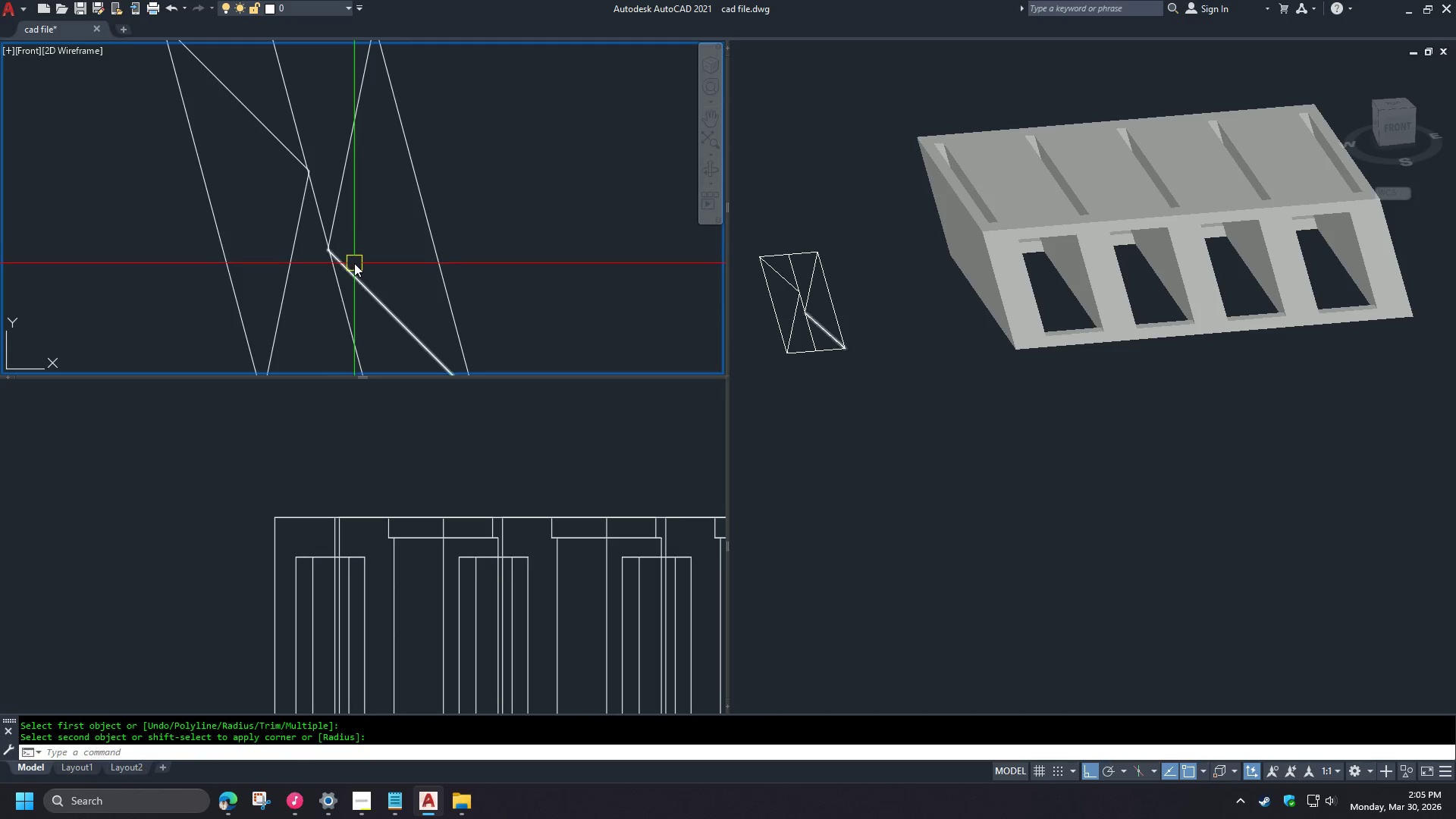 
type(ex  )
 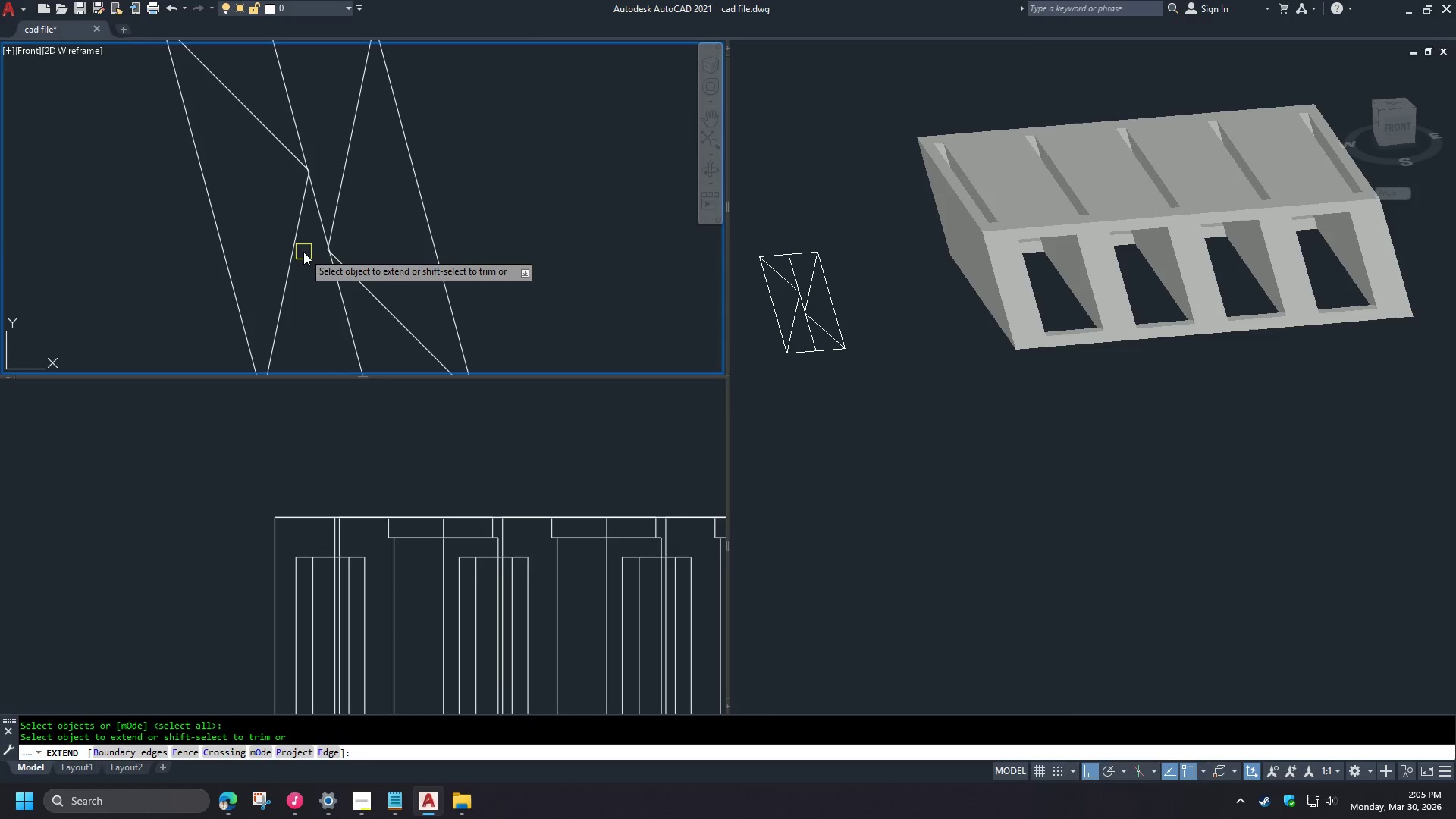 
left_click([293, 250])
 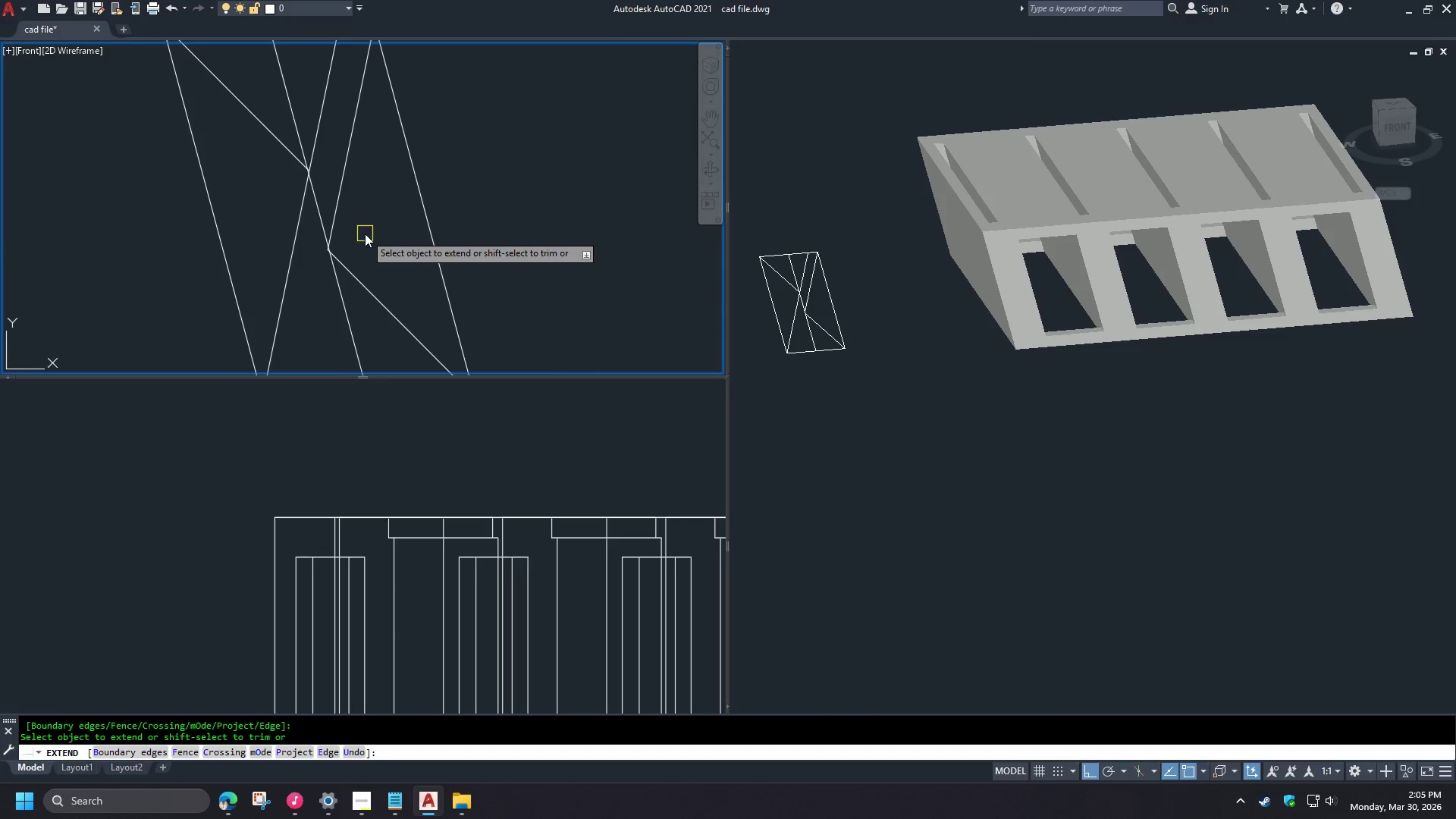 
key(Escape)
 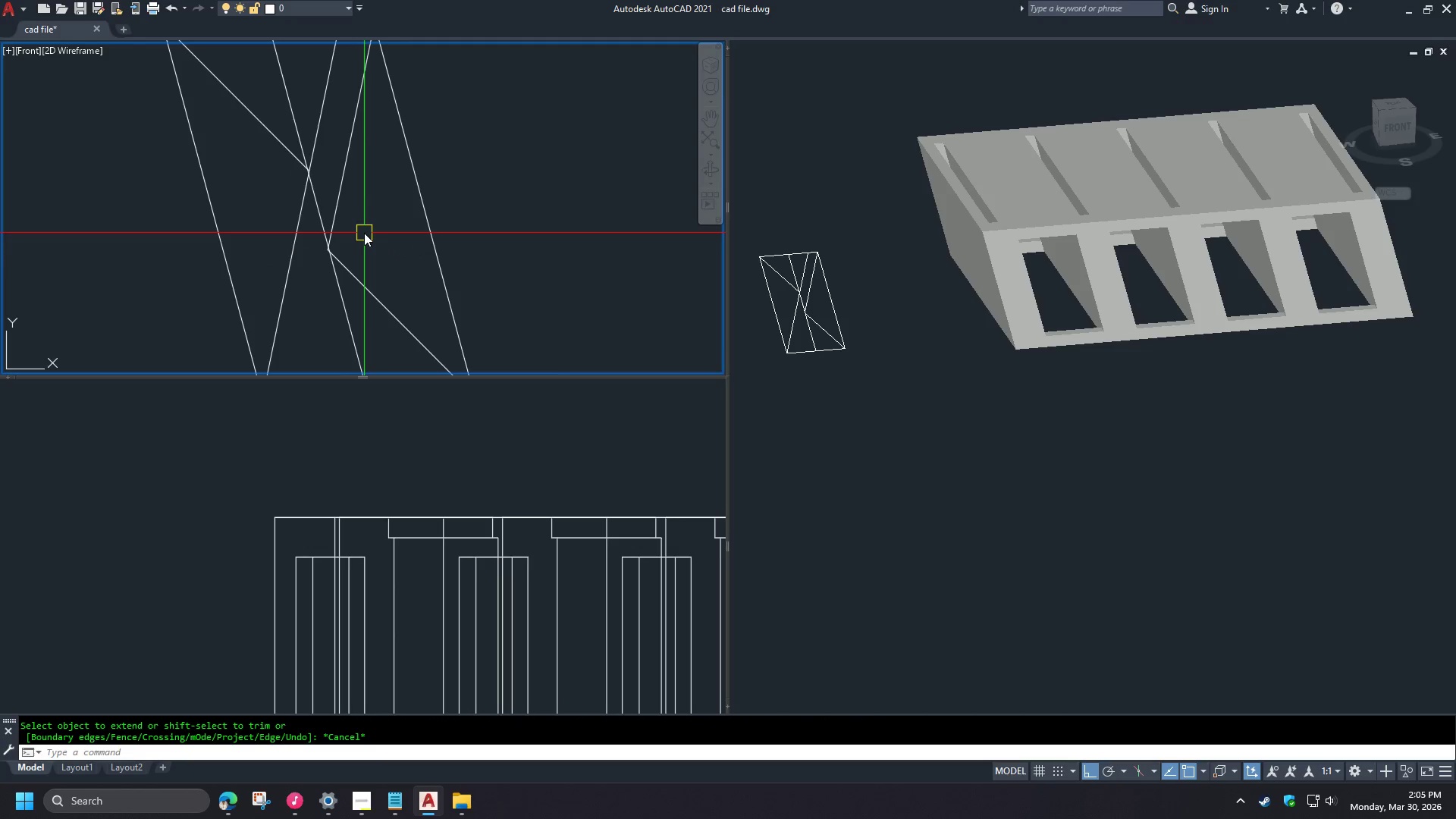 
key(Control+ControlLeft)
 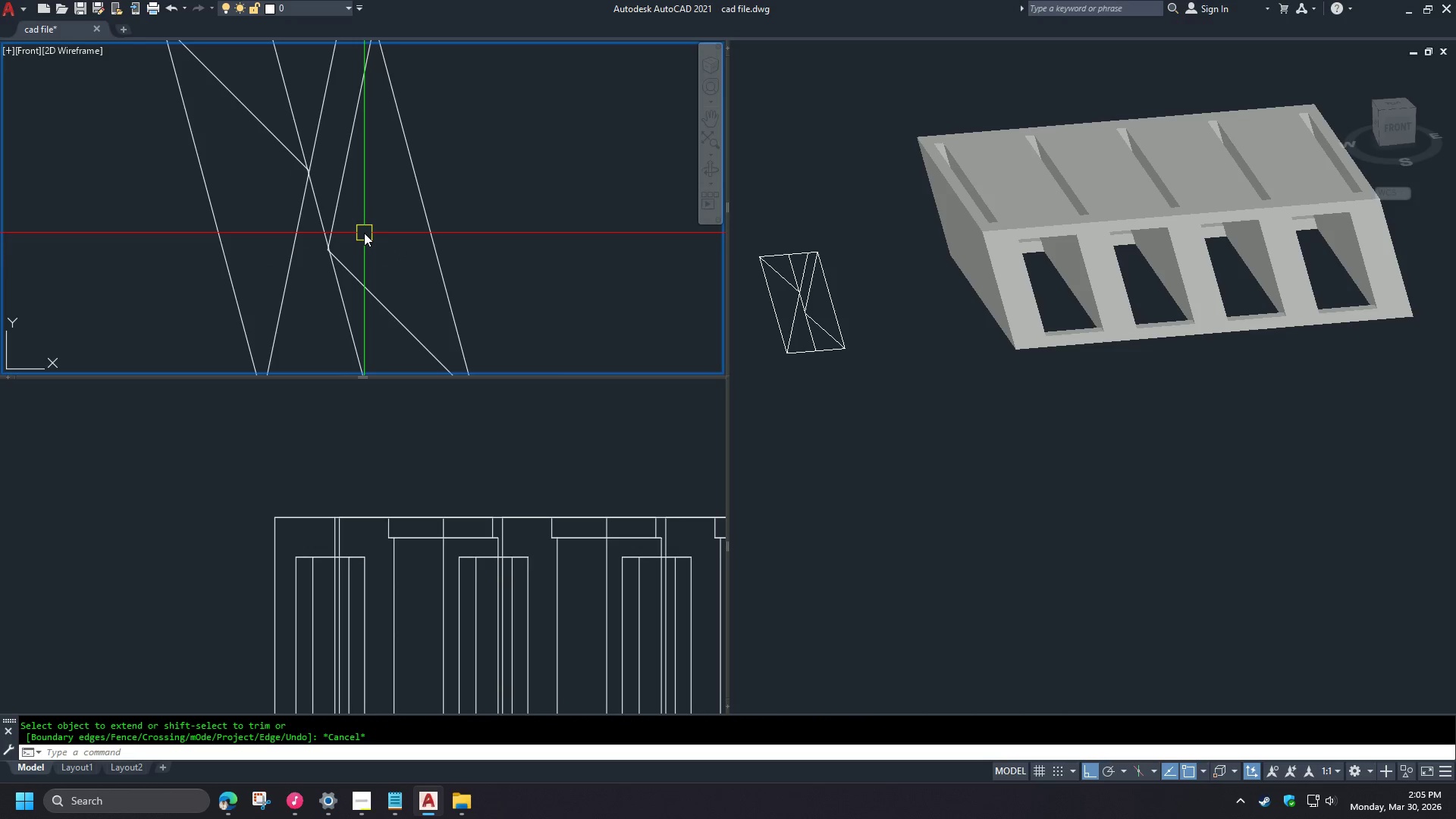 
key(Control+Z)
 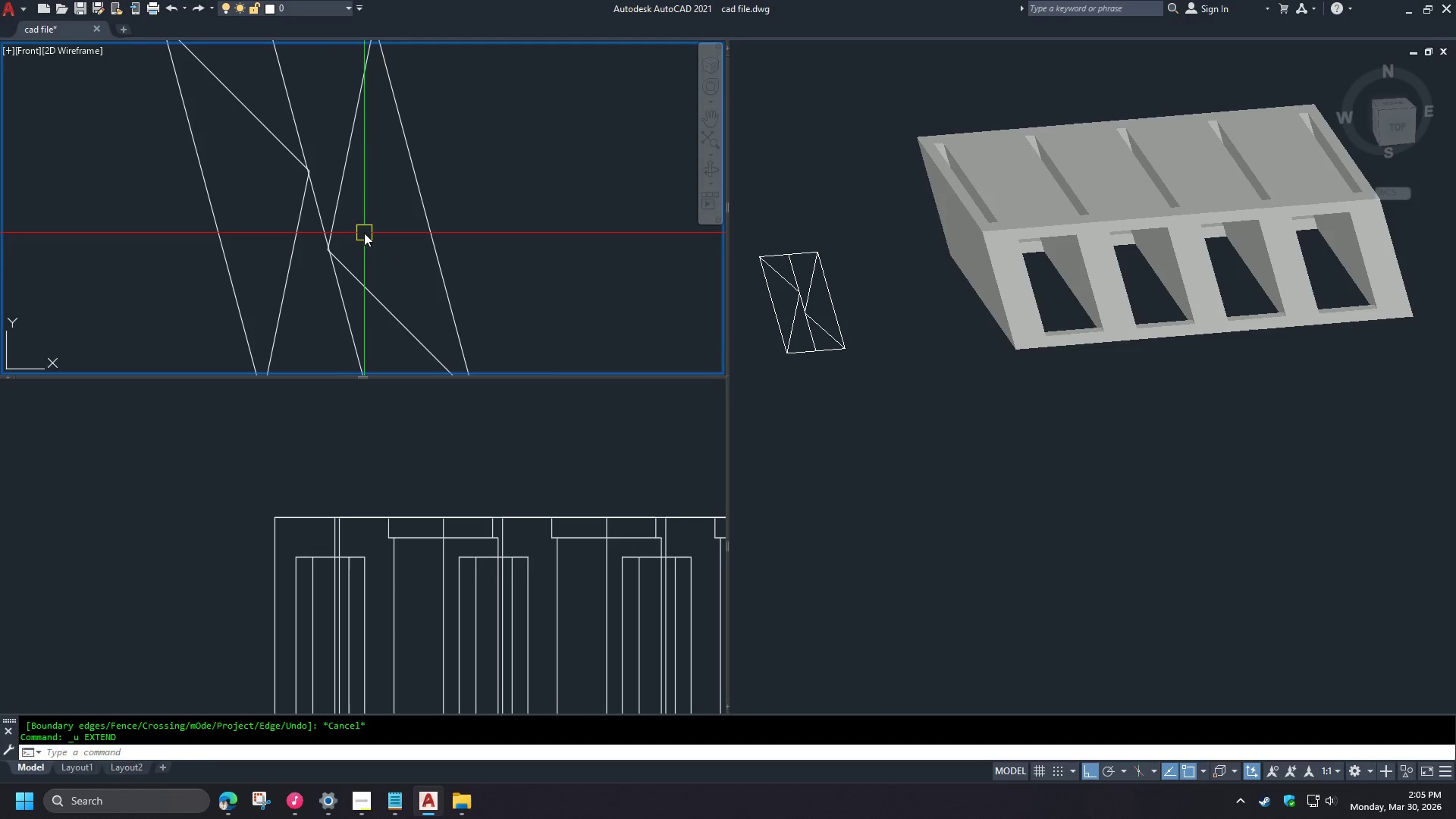 
type(ex  )
 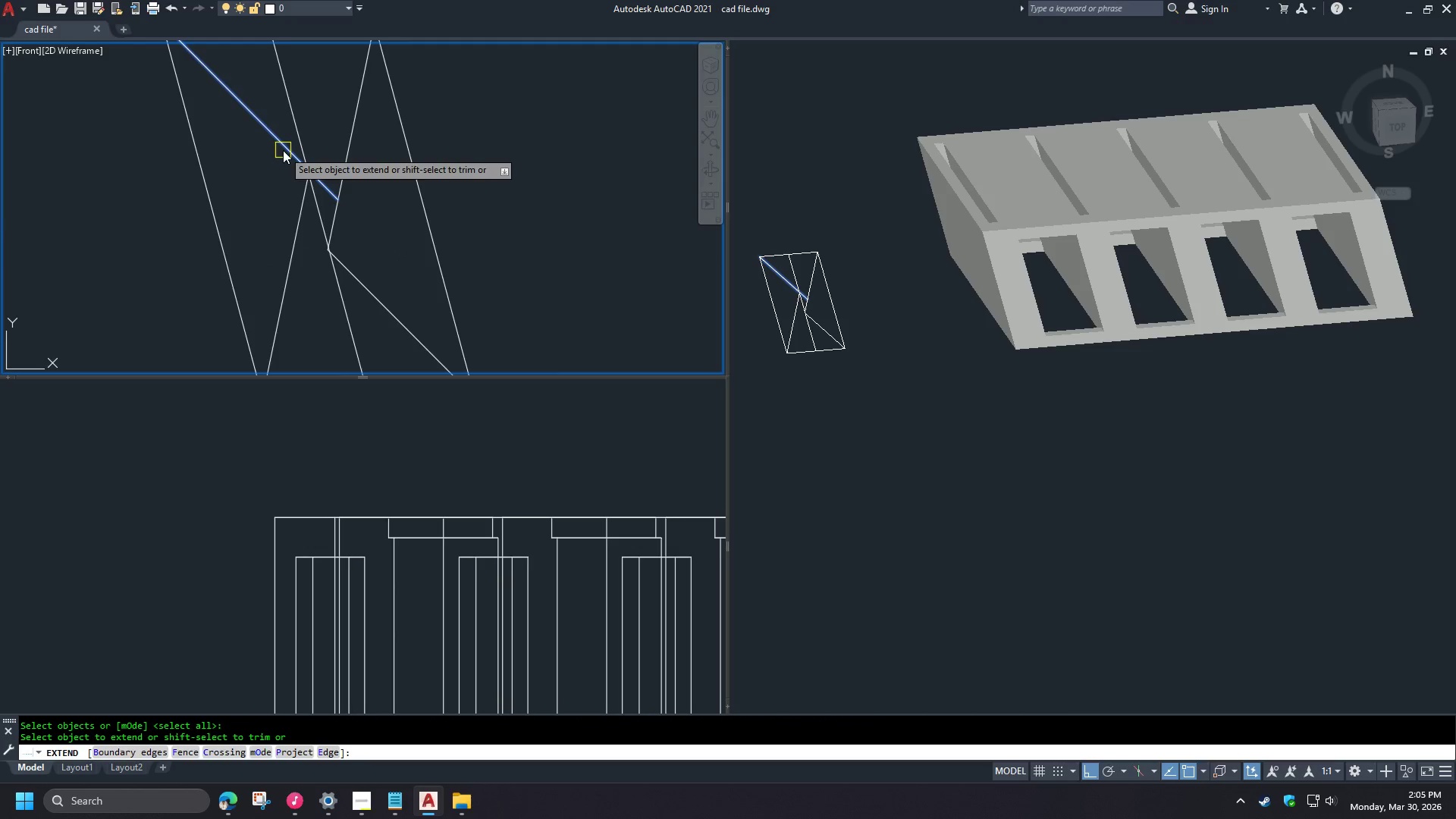 
left_click([283, 150])
 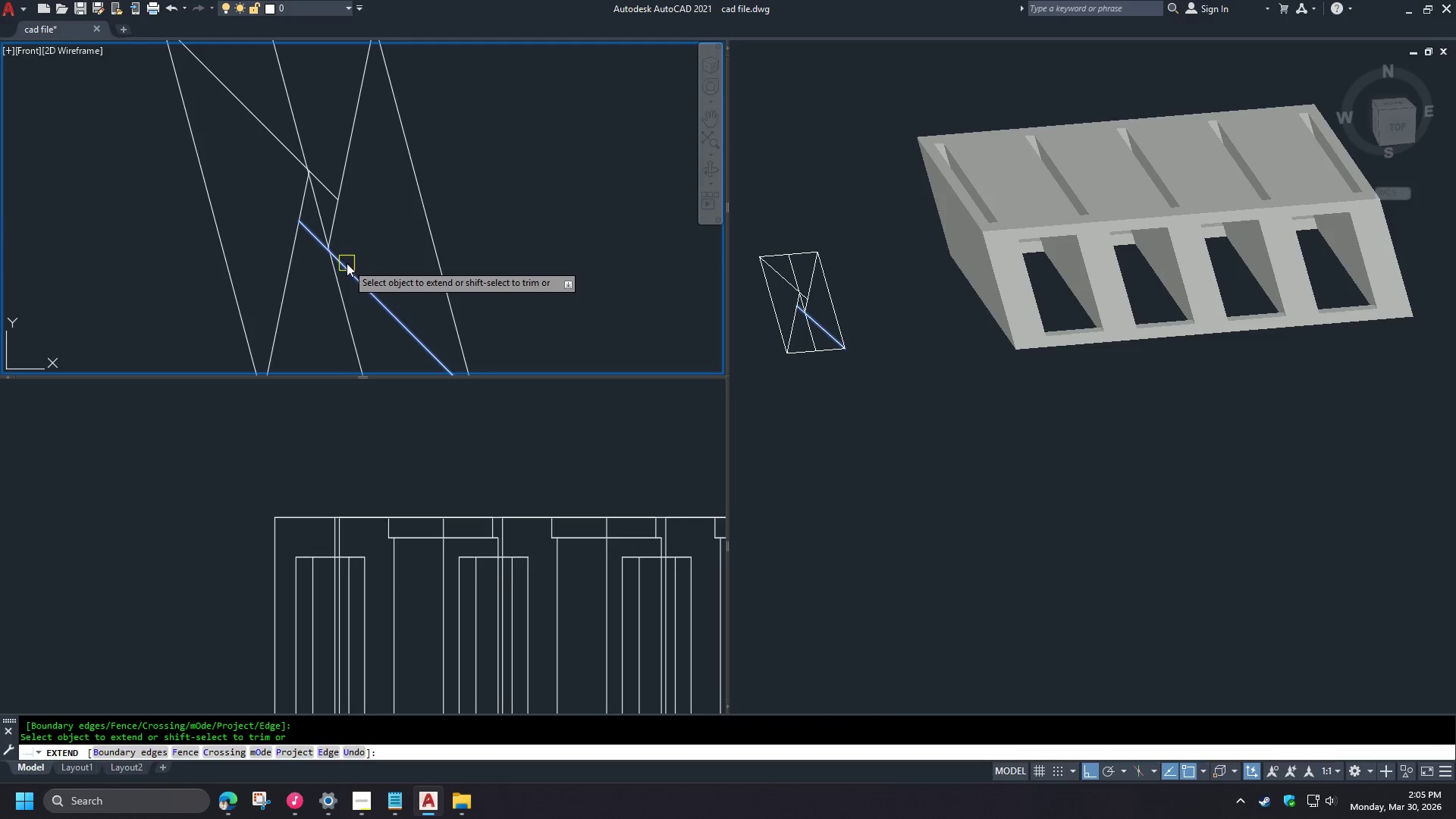 
left_click([347, 268])
 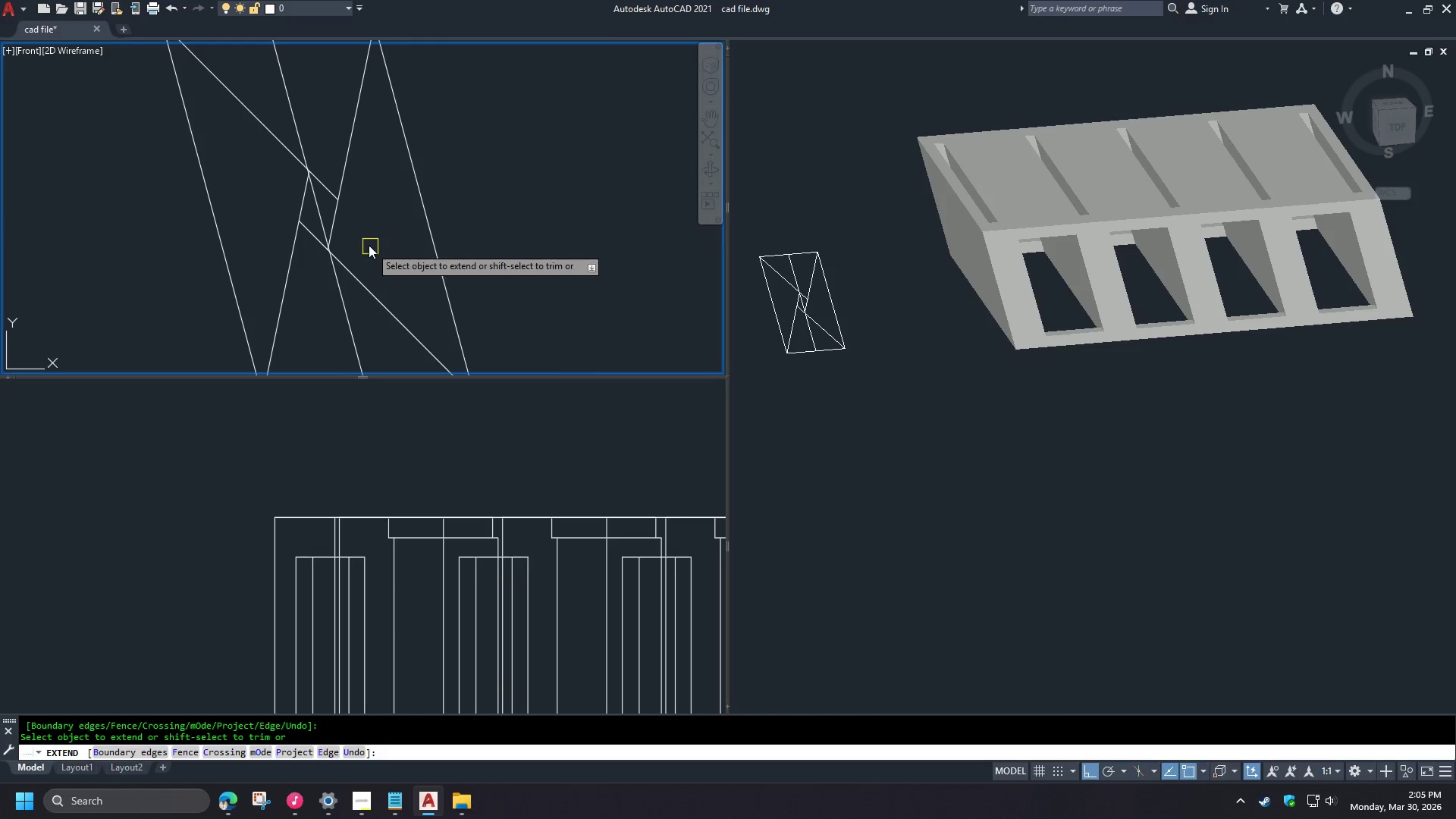 
key(Space)
 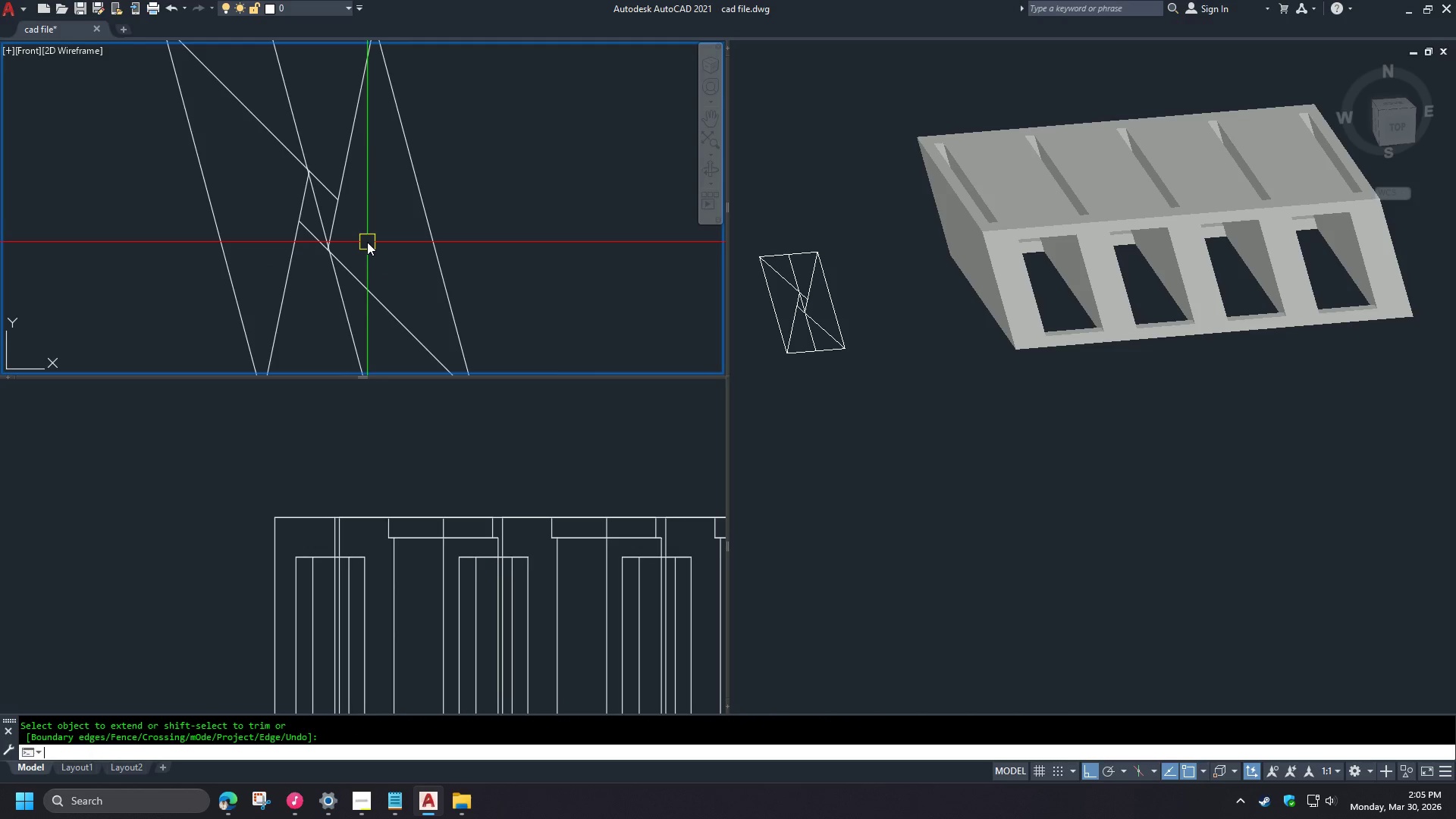 
scroll: coordinate [367, 242], scroll_direction: down, amount: 2.0
 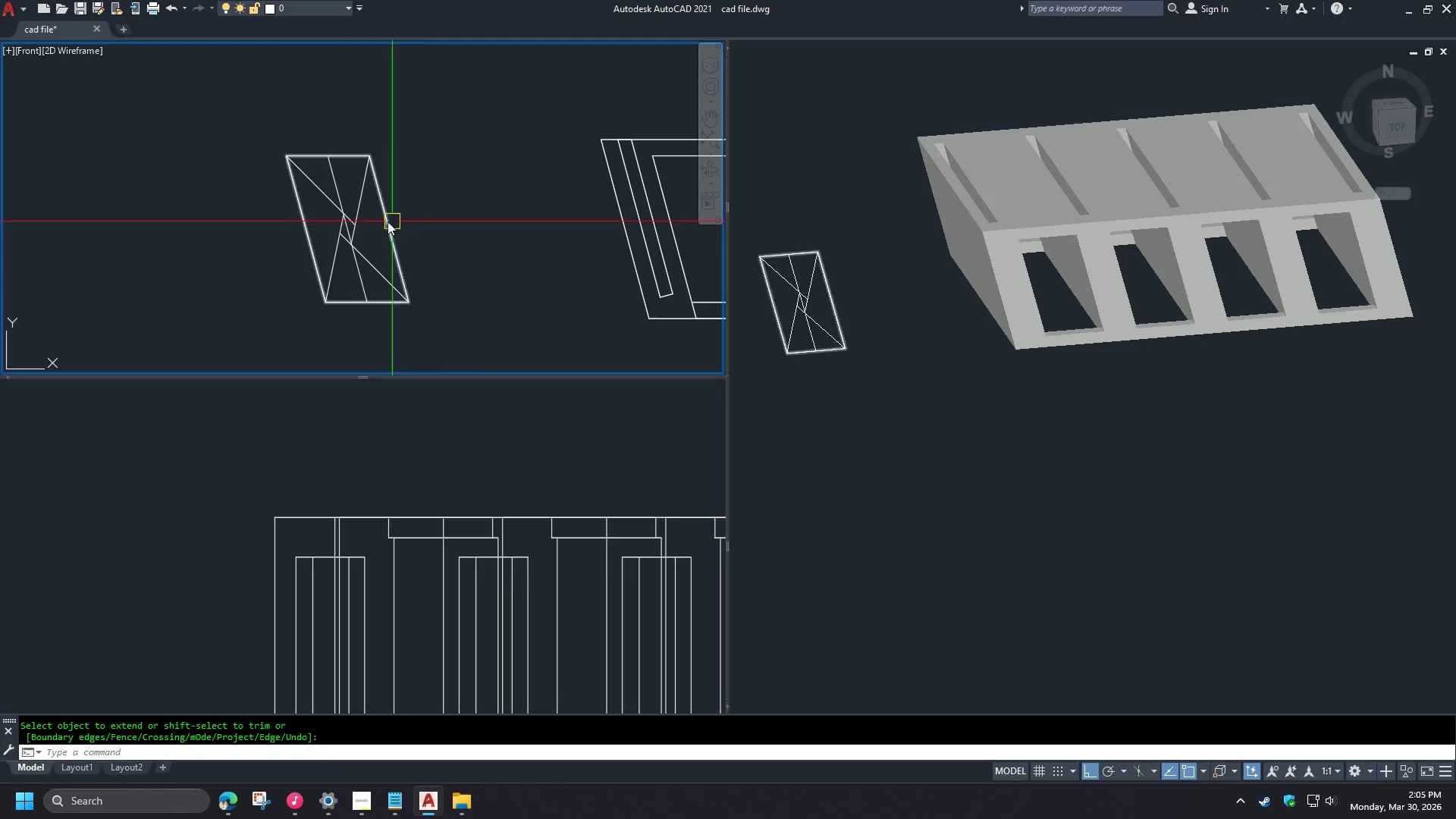 
scroll: coordinate [350, 203], scroll_direction: up, amount: 2.0
 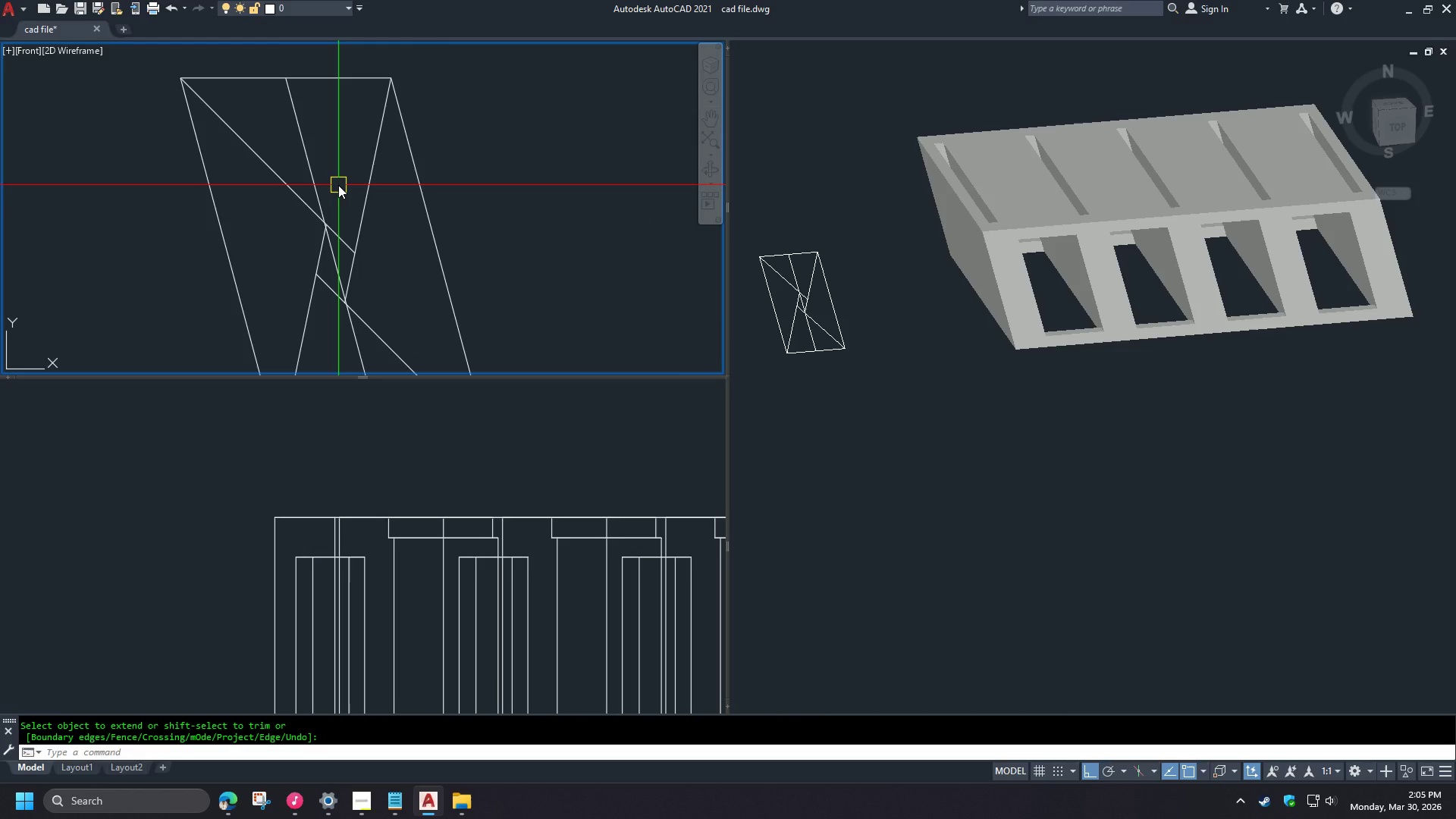 
left_click([331, 179])
 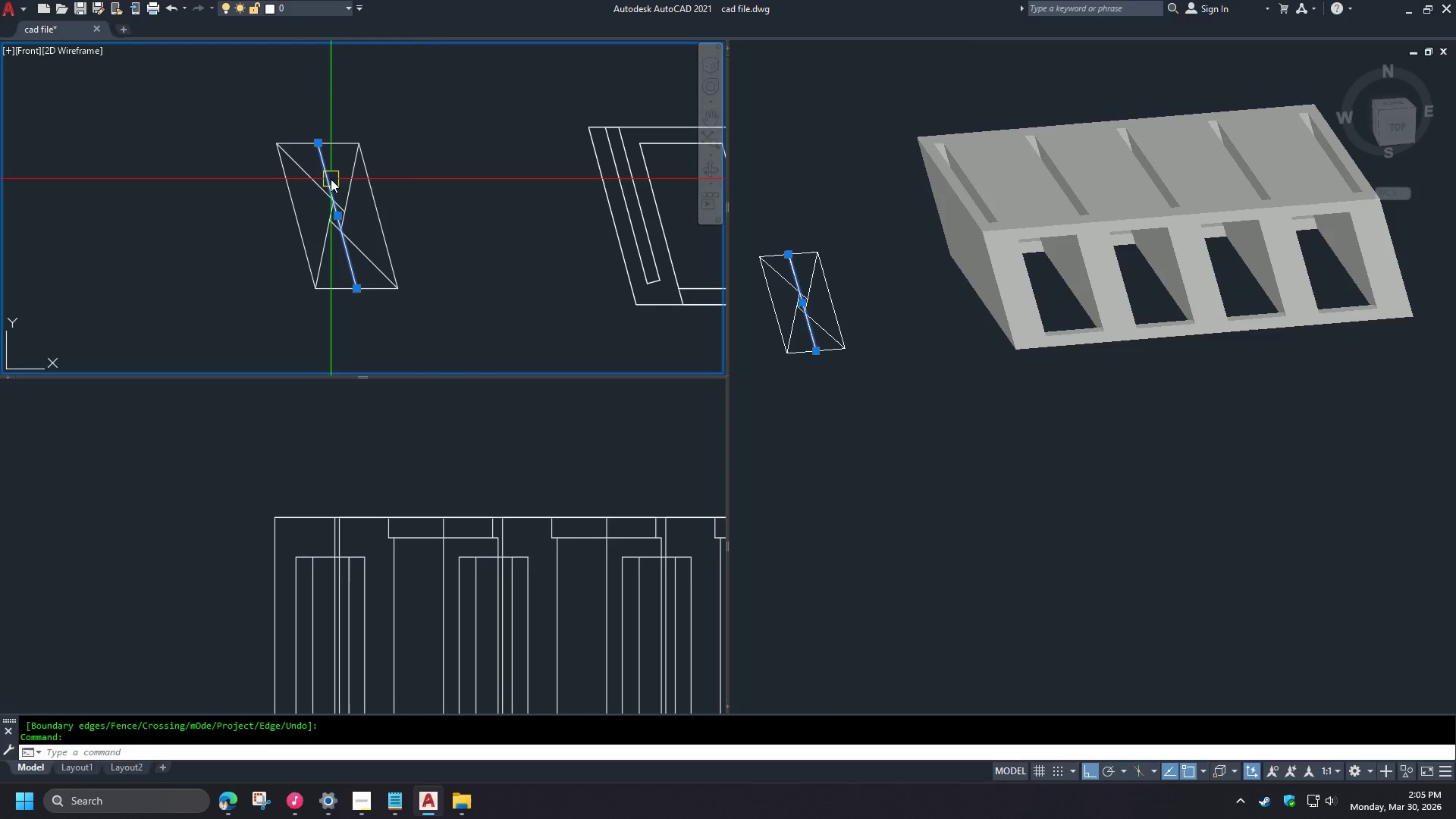 
key(E)
 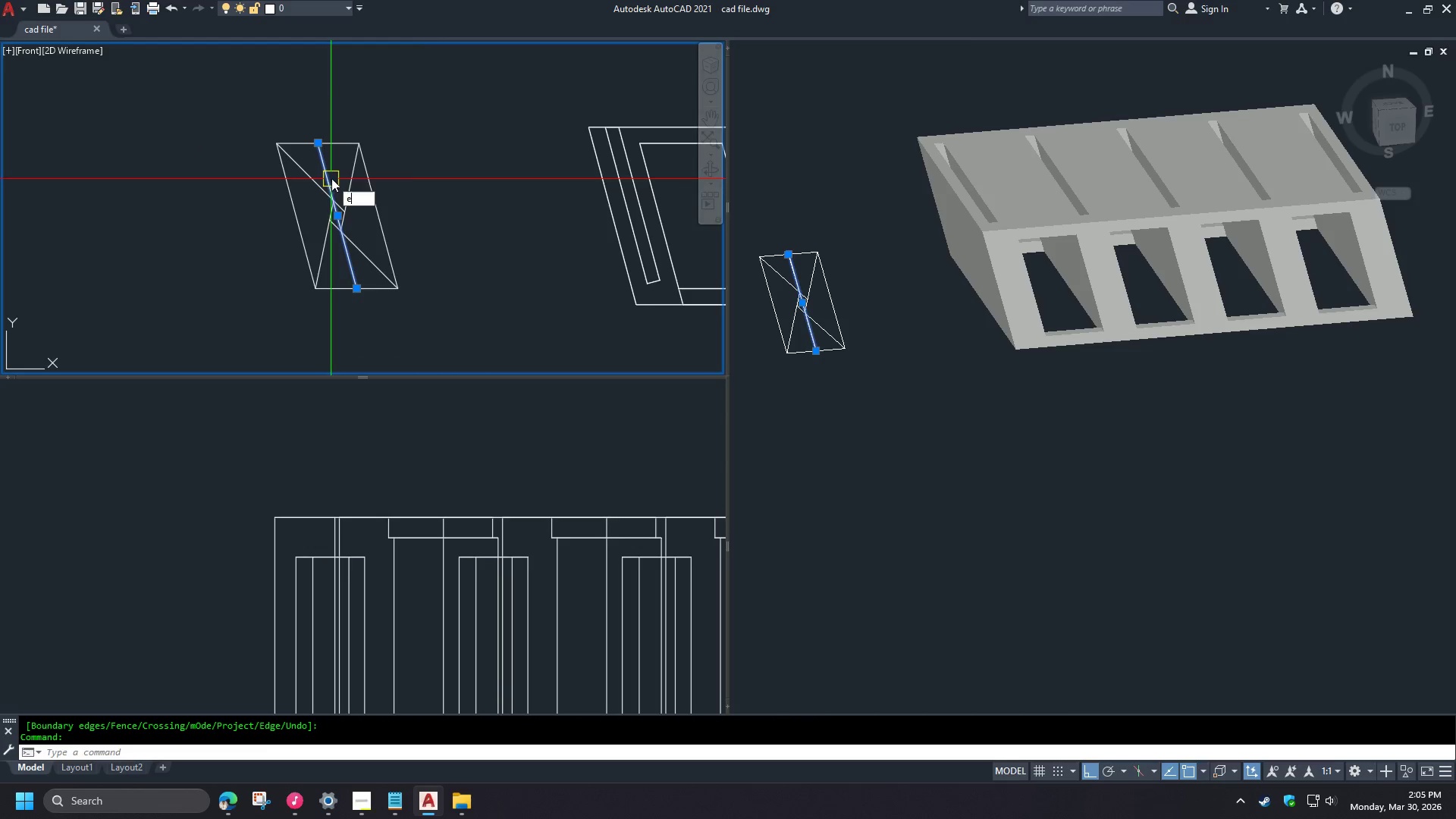 
key(Space)
 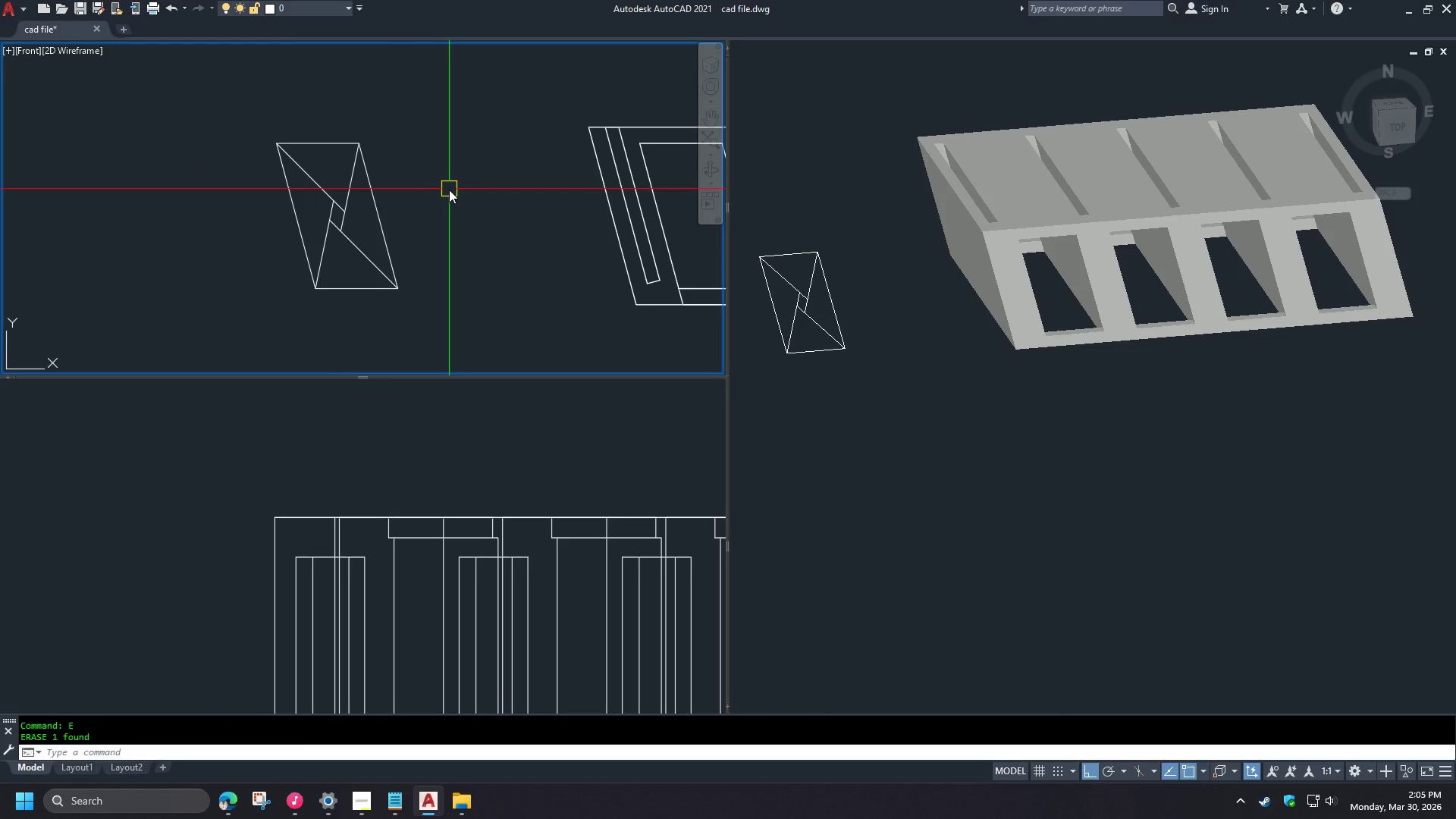 
scroll: coordinate [338, 185], scroll_direction: down, amount: 2.0
 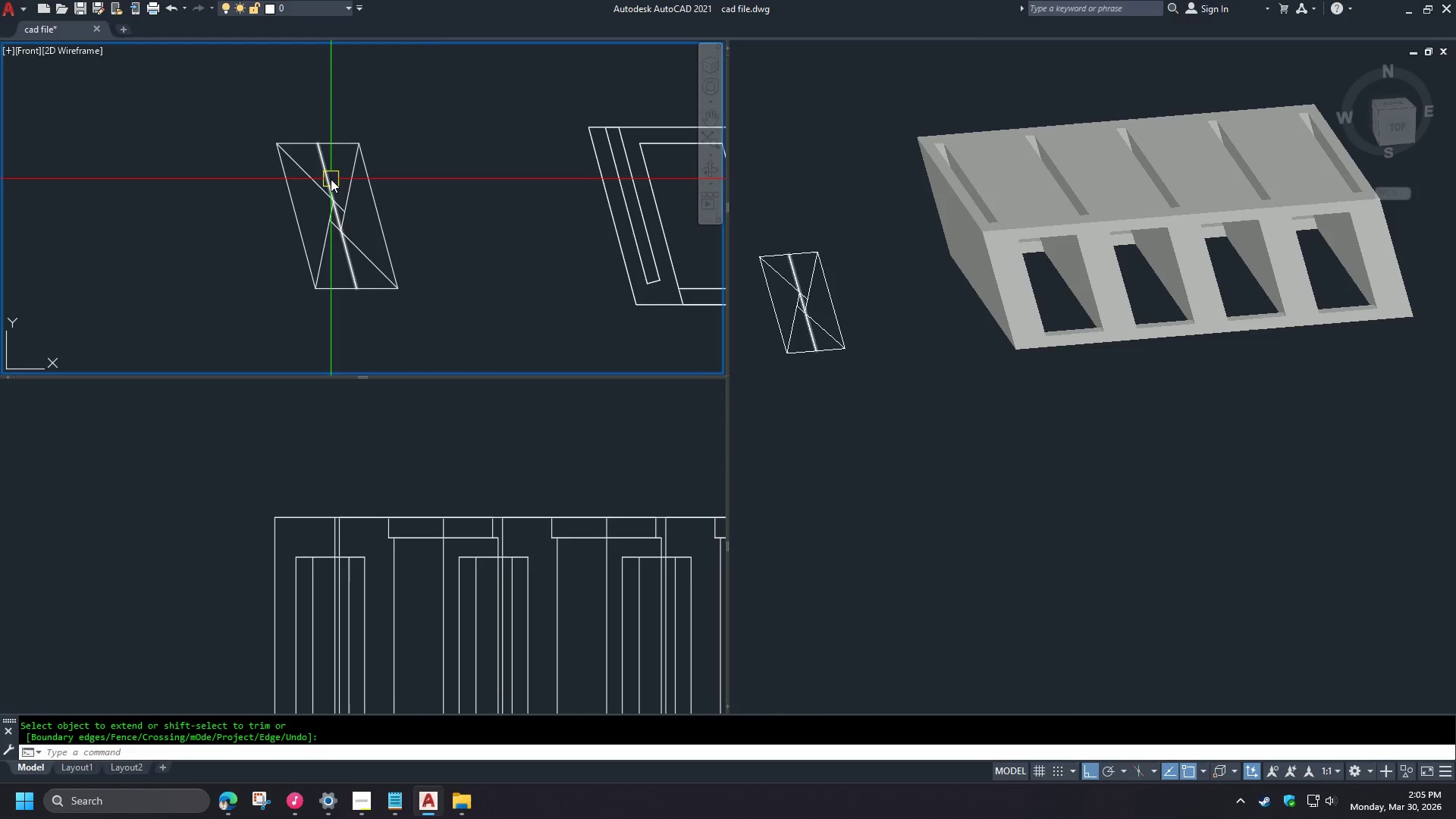 
scroll: coordinate [408, 234], scroll_direction: up, amount: 1.0
 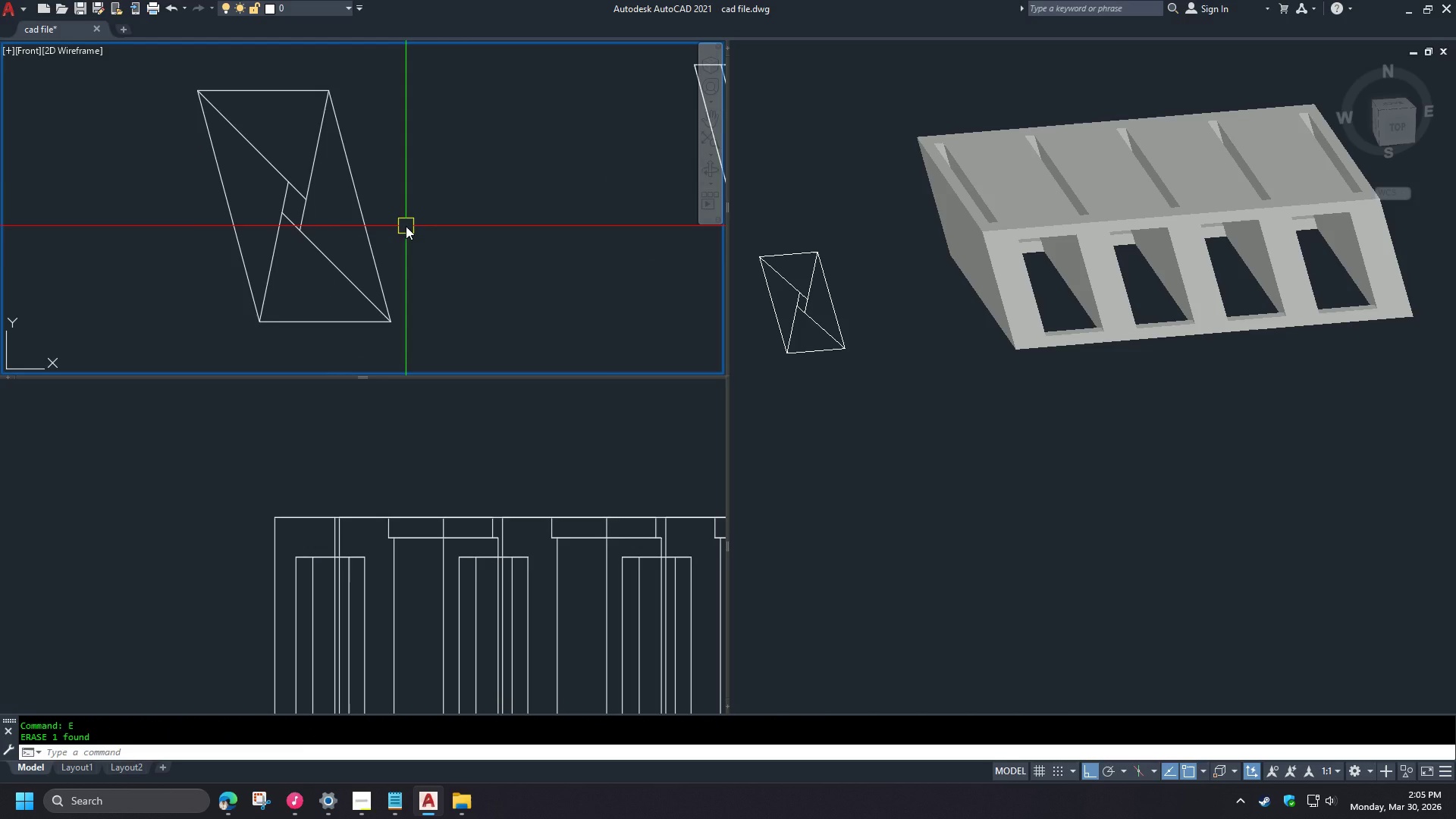 
wait(6.11)
 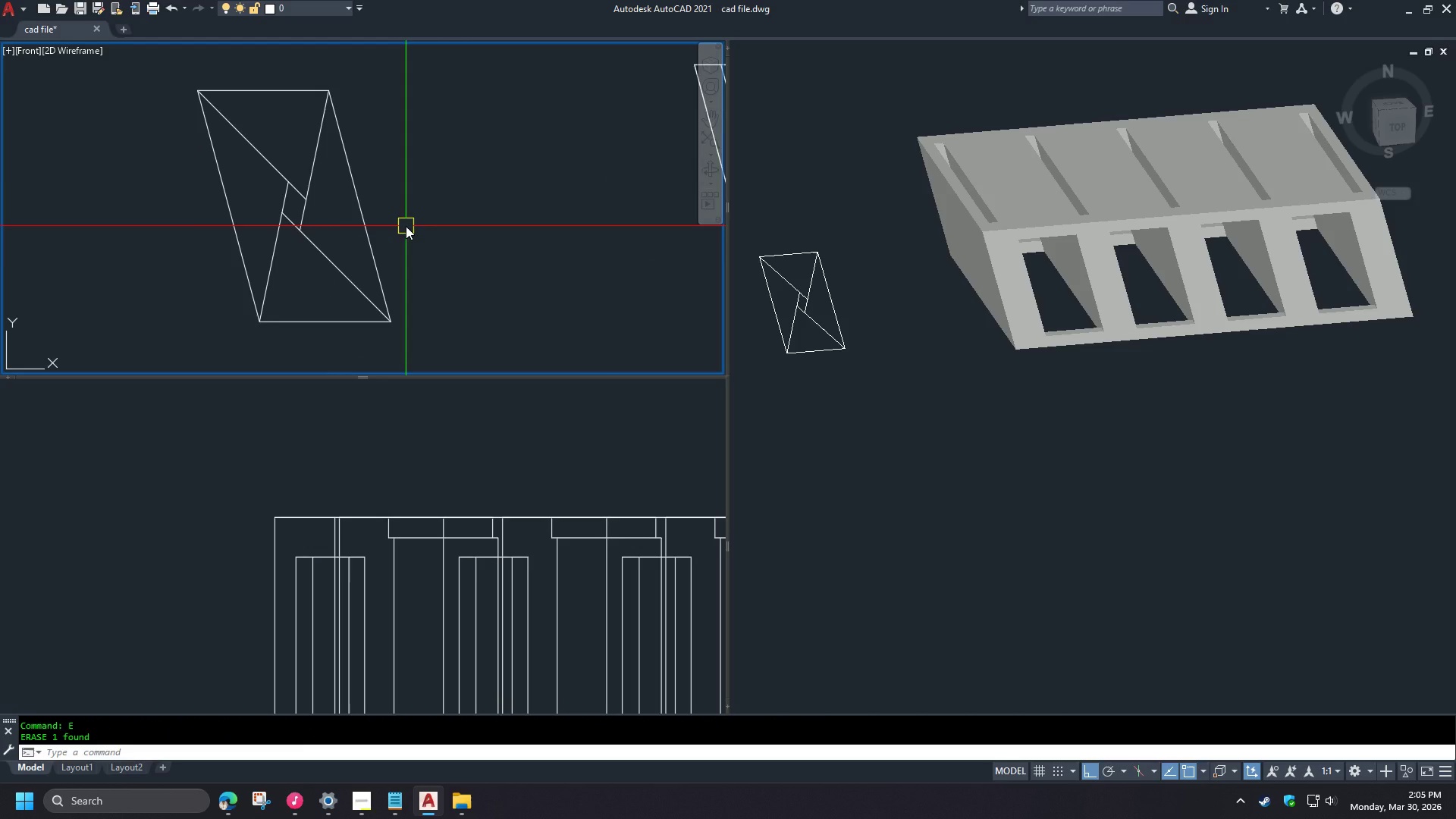 
key(O)
 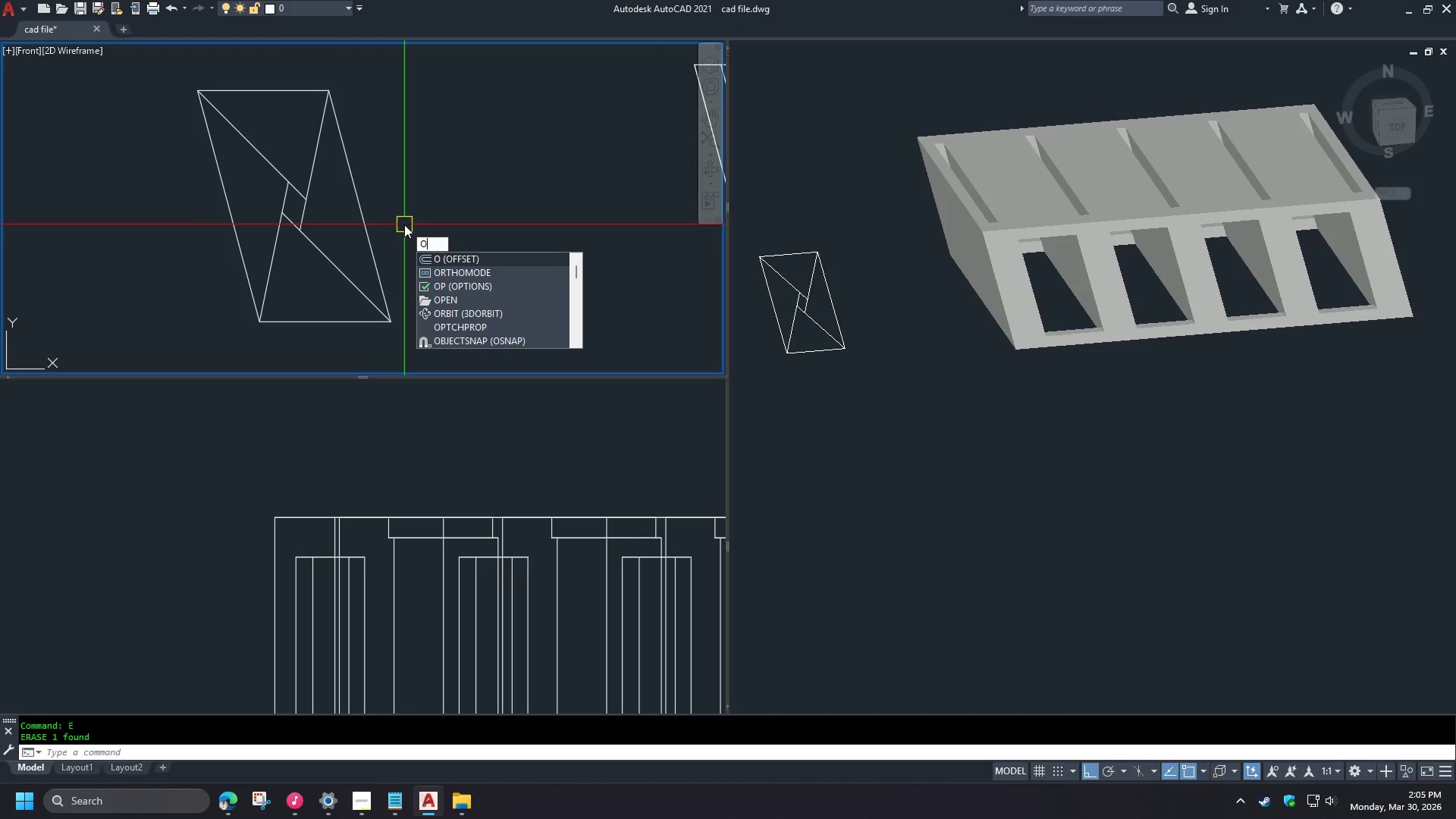 
key(Space)
 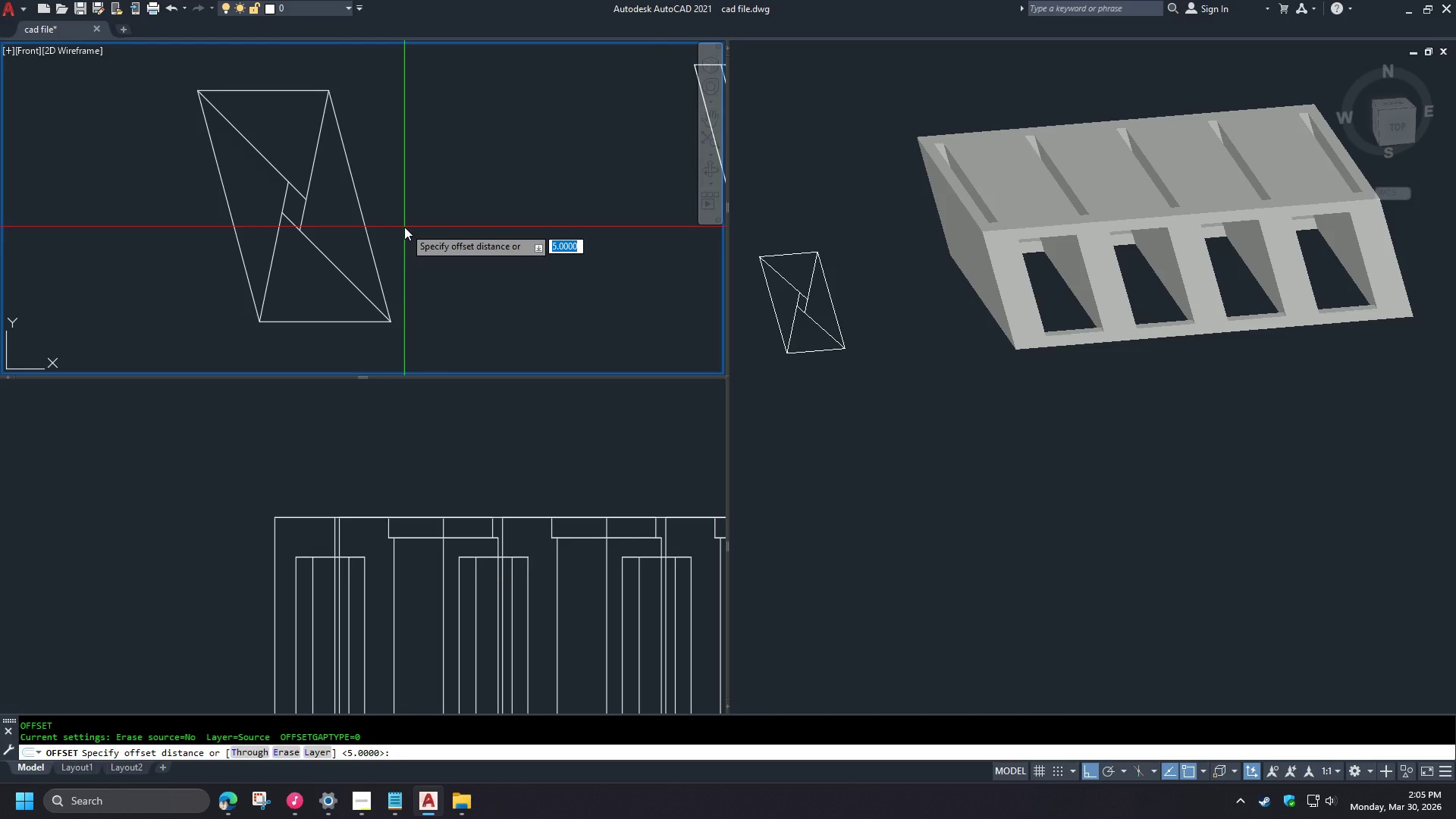 
wait(14.56)
 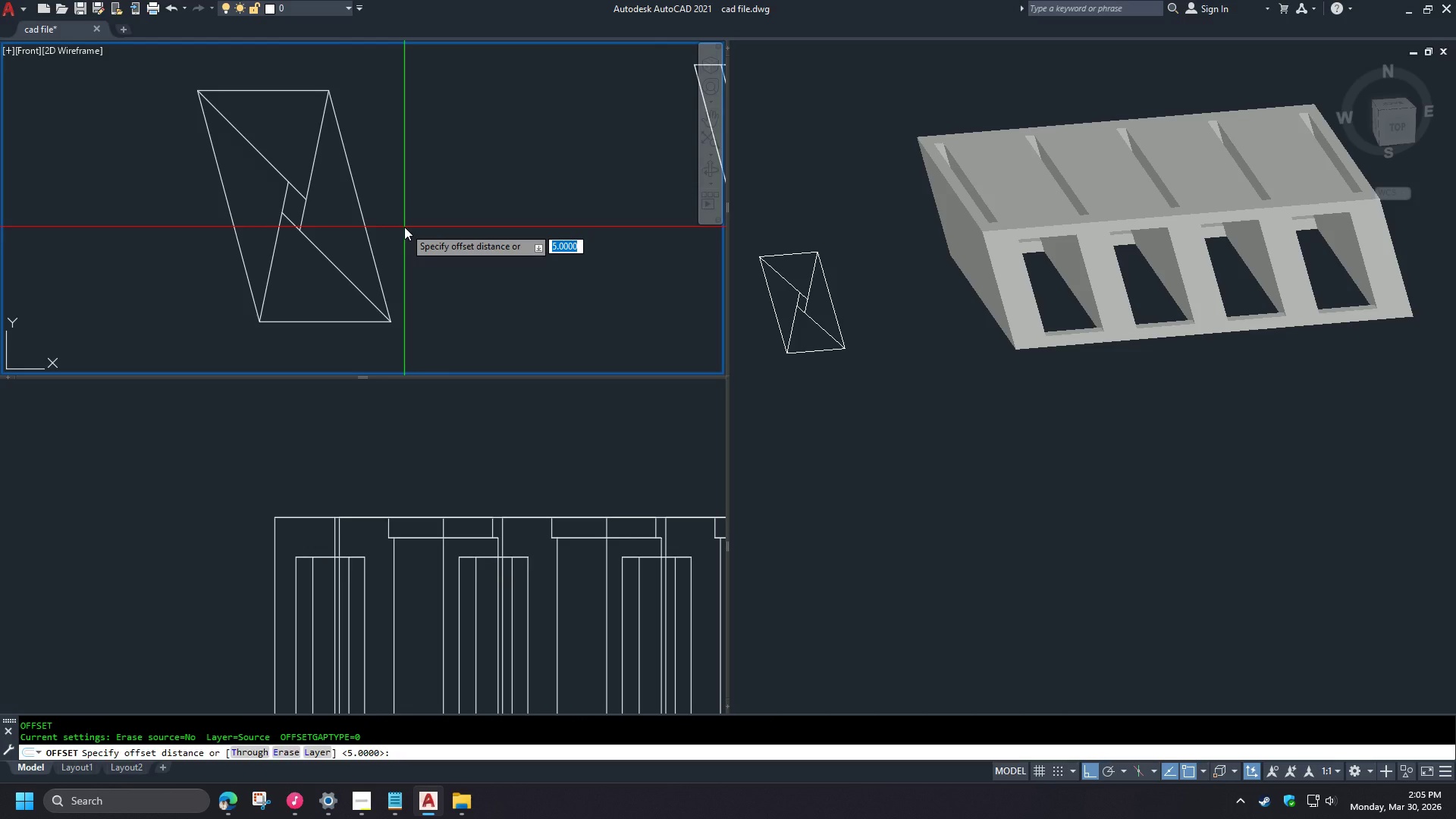 
key(Escape)
 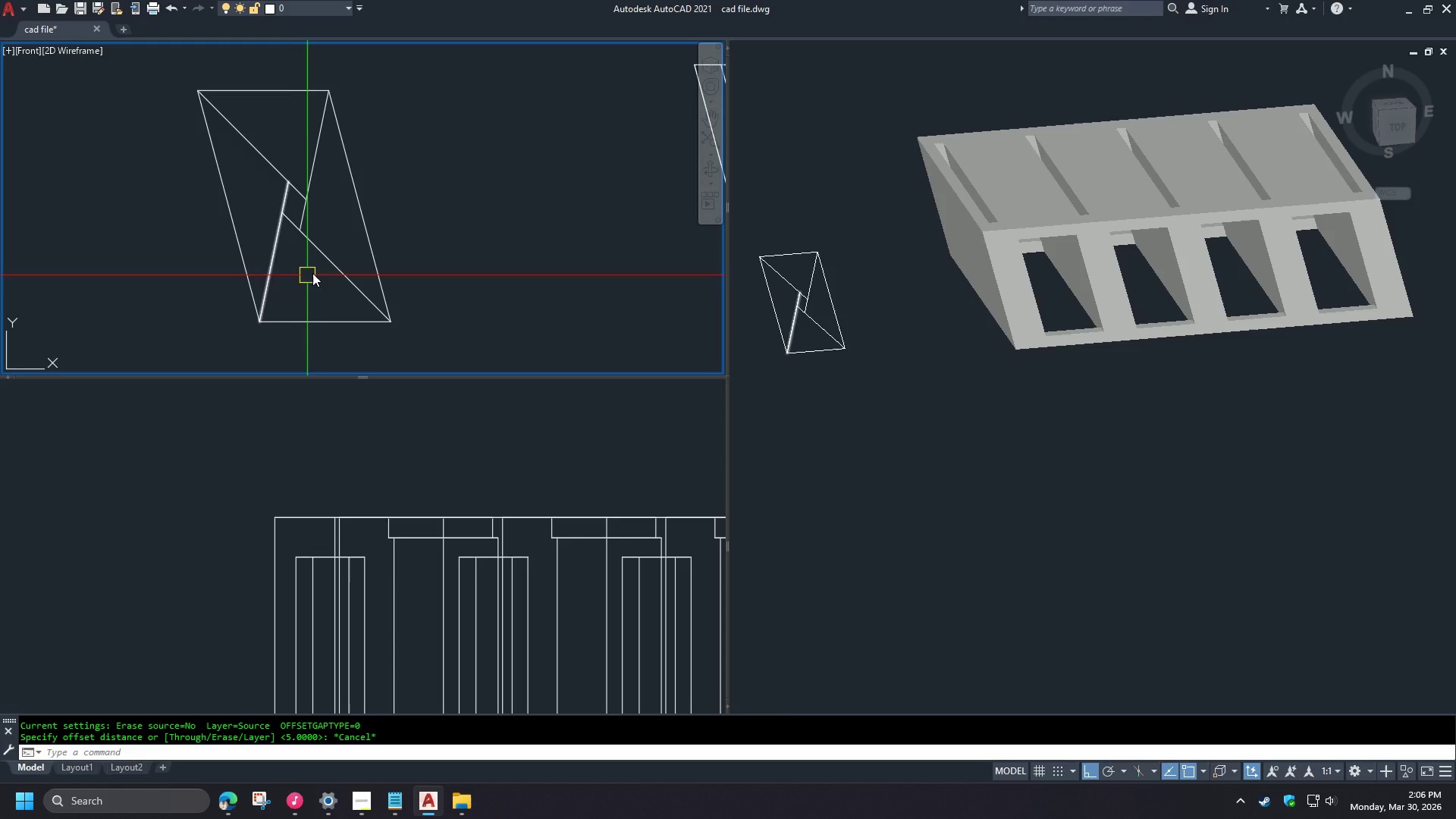 
wait(38.52)
 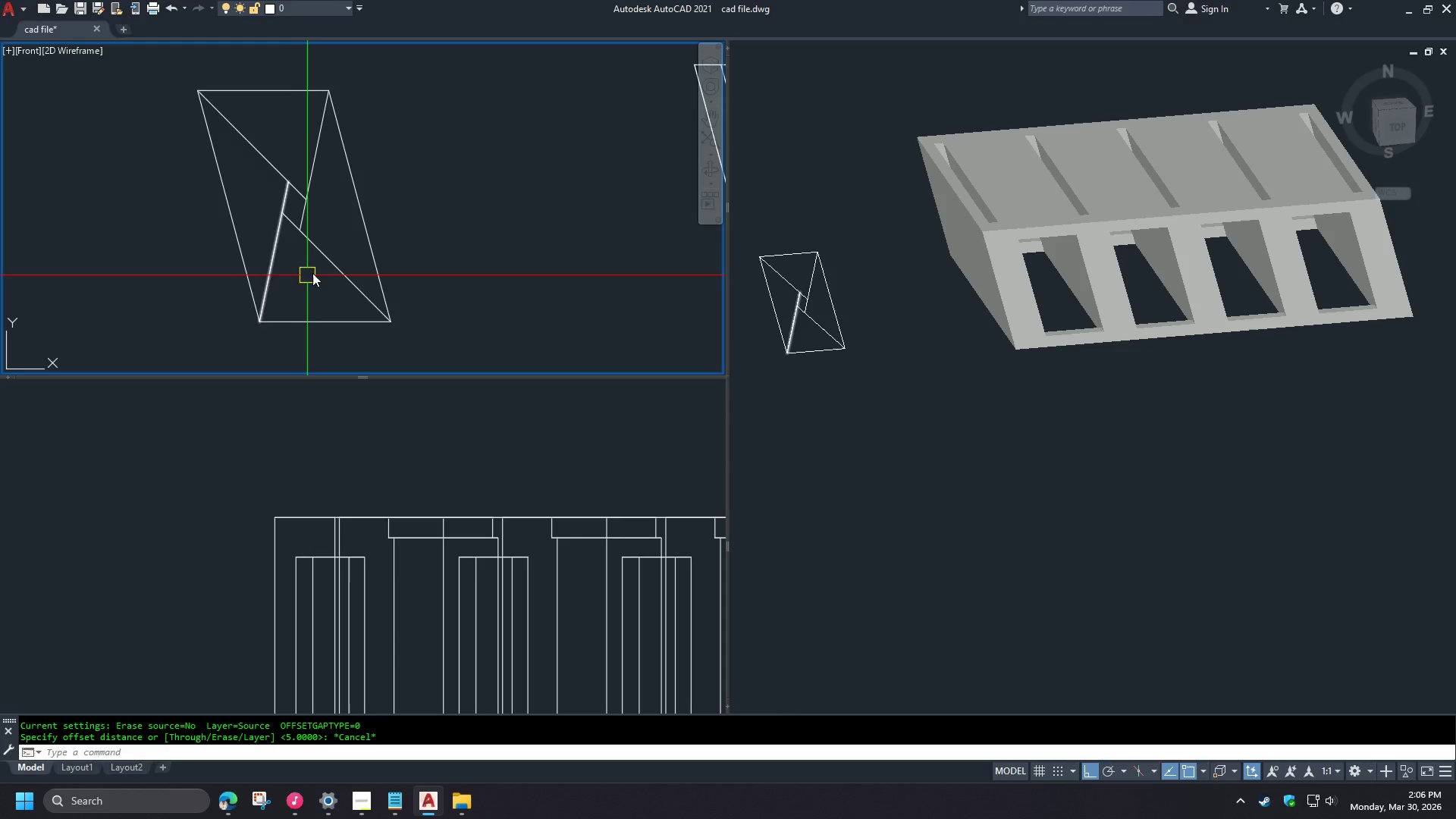 
left_click([310, 279])
 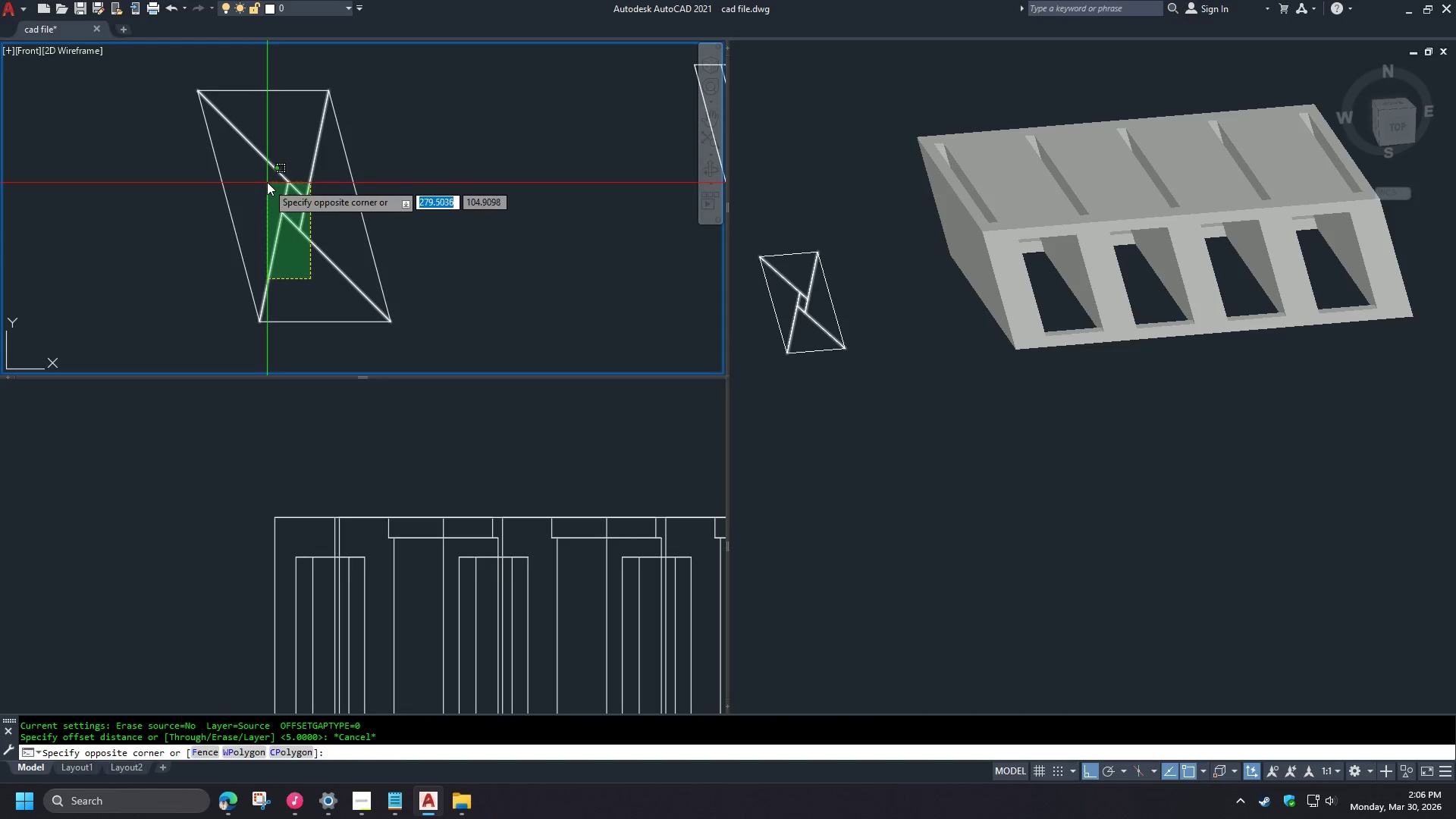 
left_click([266, 180])
 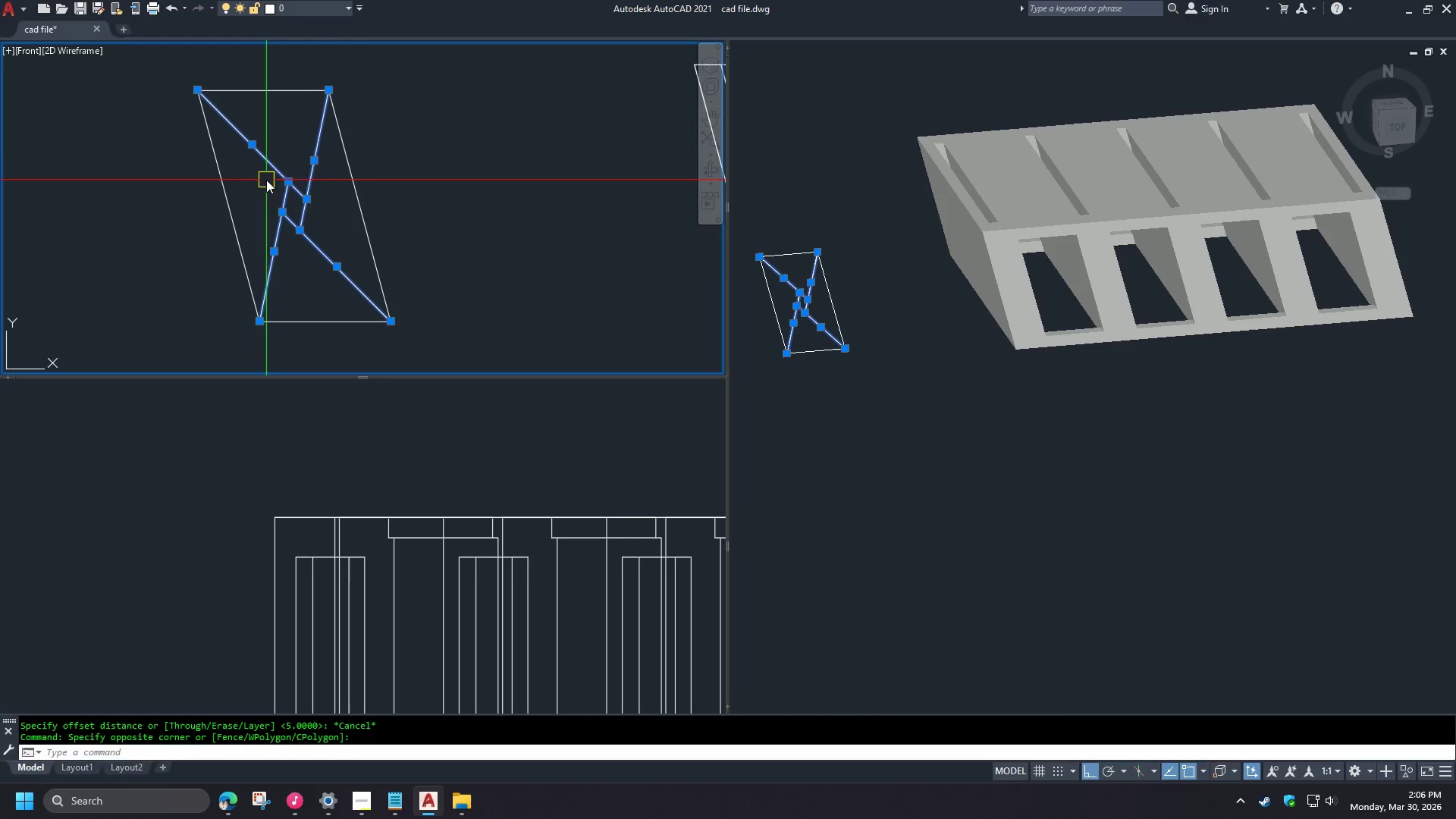 
key(E)
 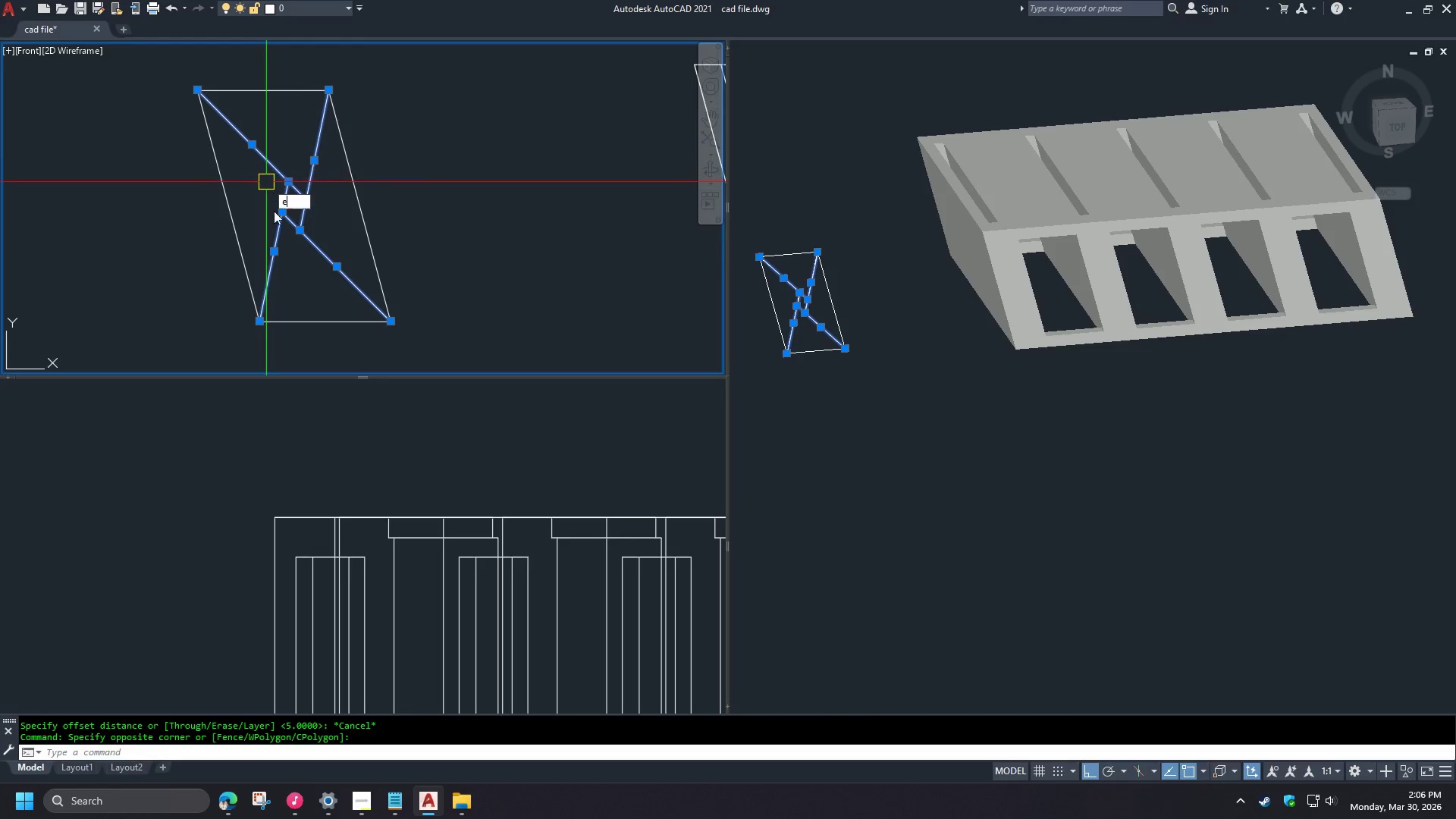 
key(Space)
 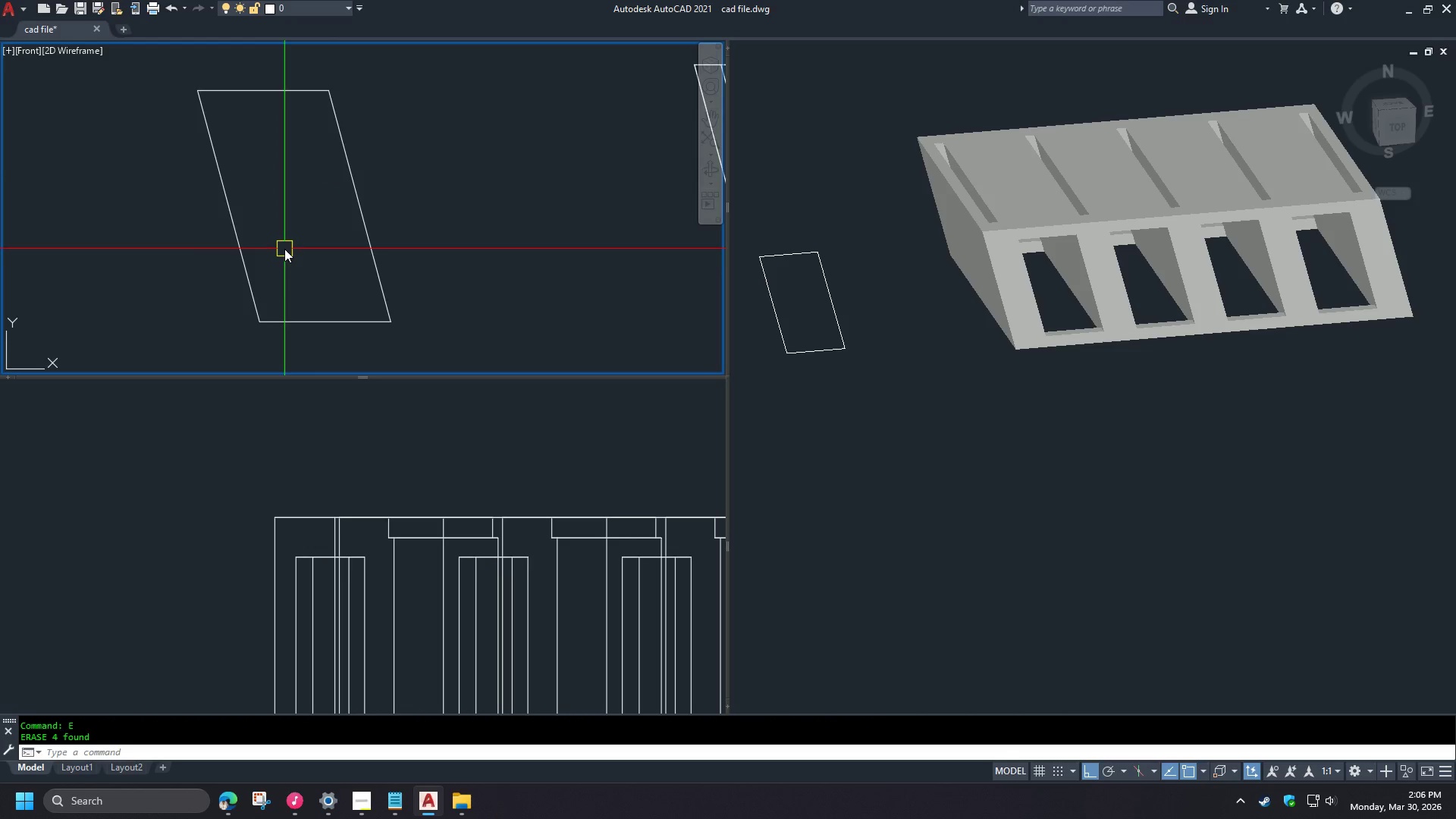 
key(L)
 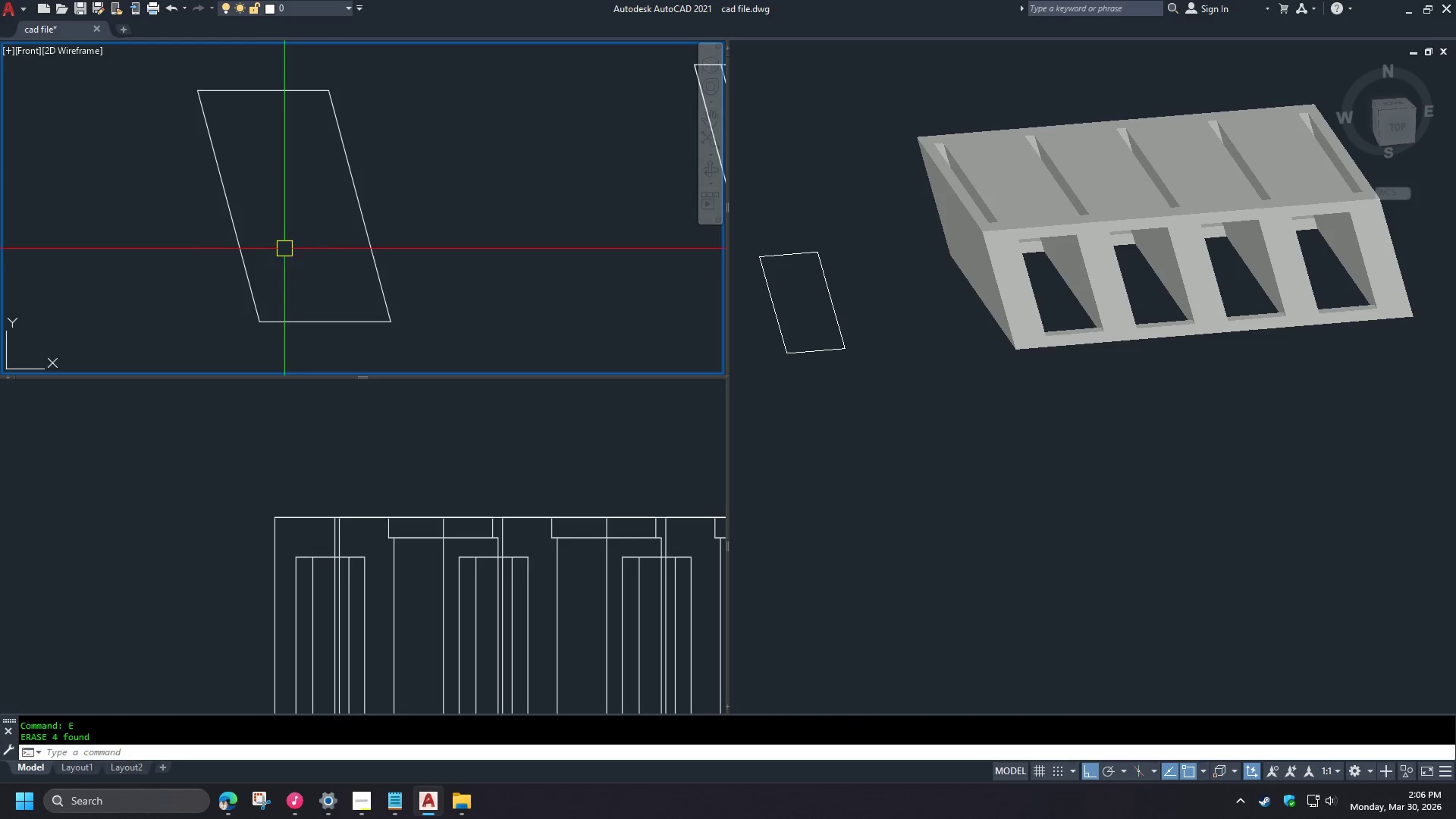 
key(Space)
 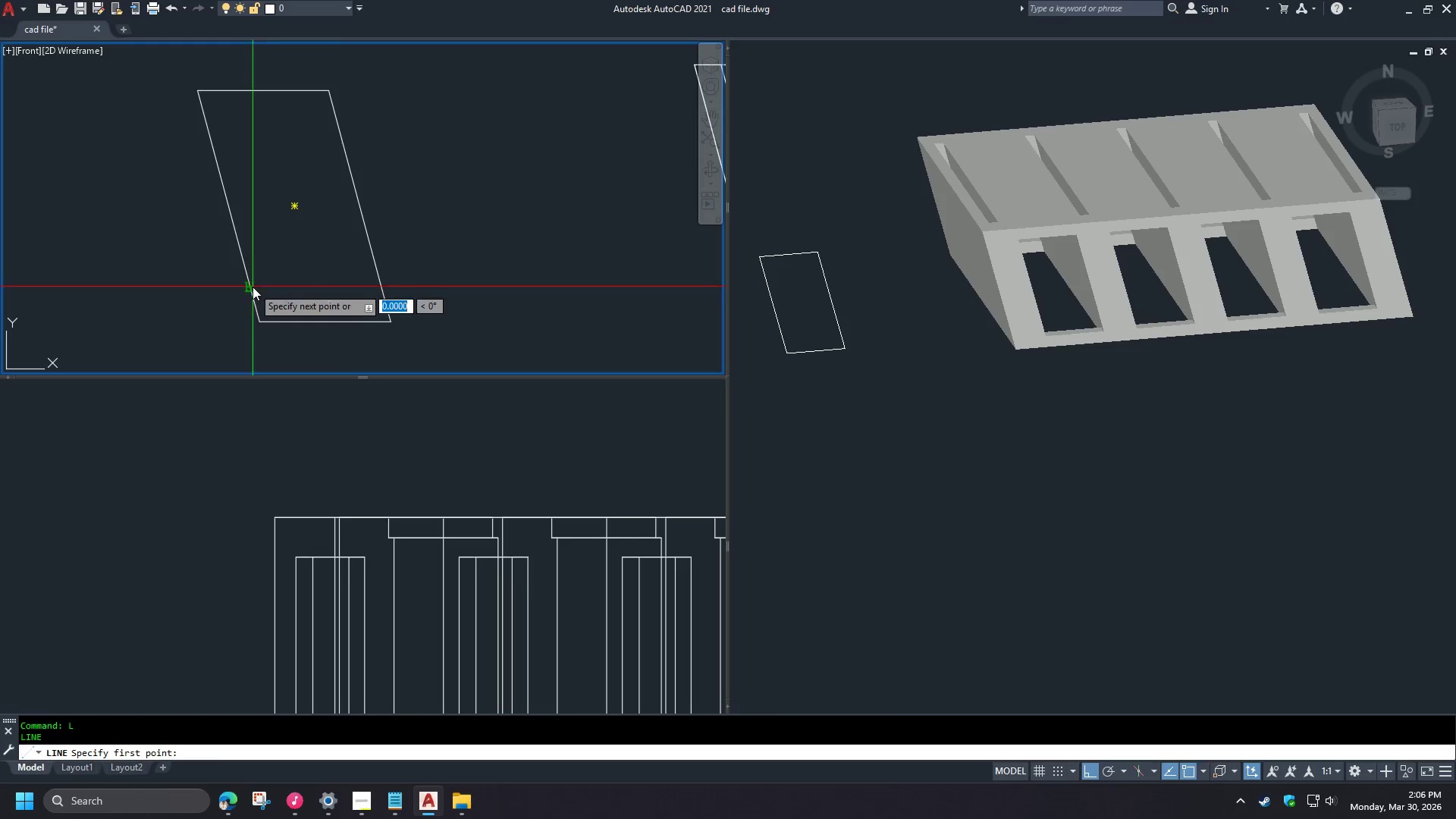 
key(Space)
 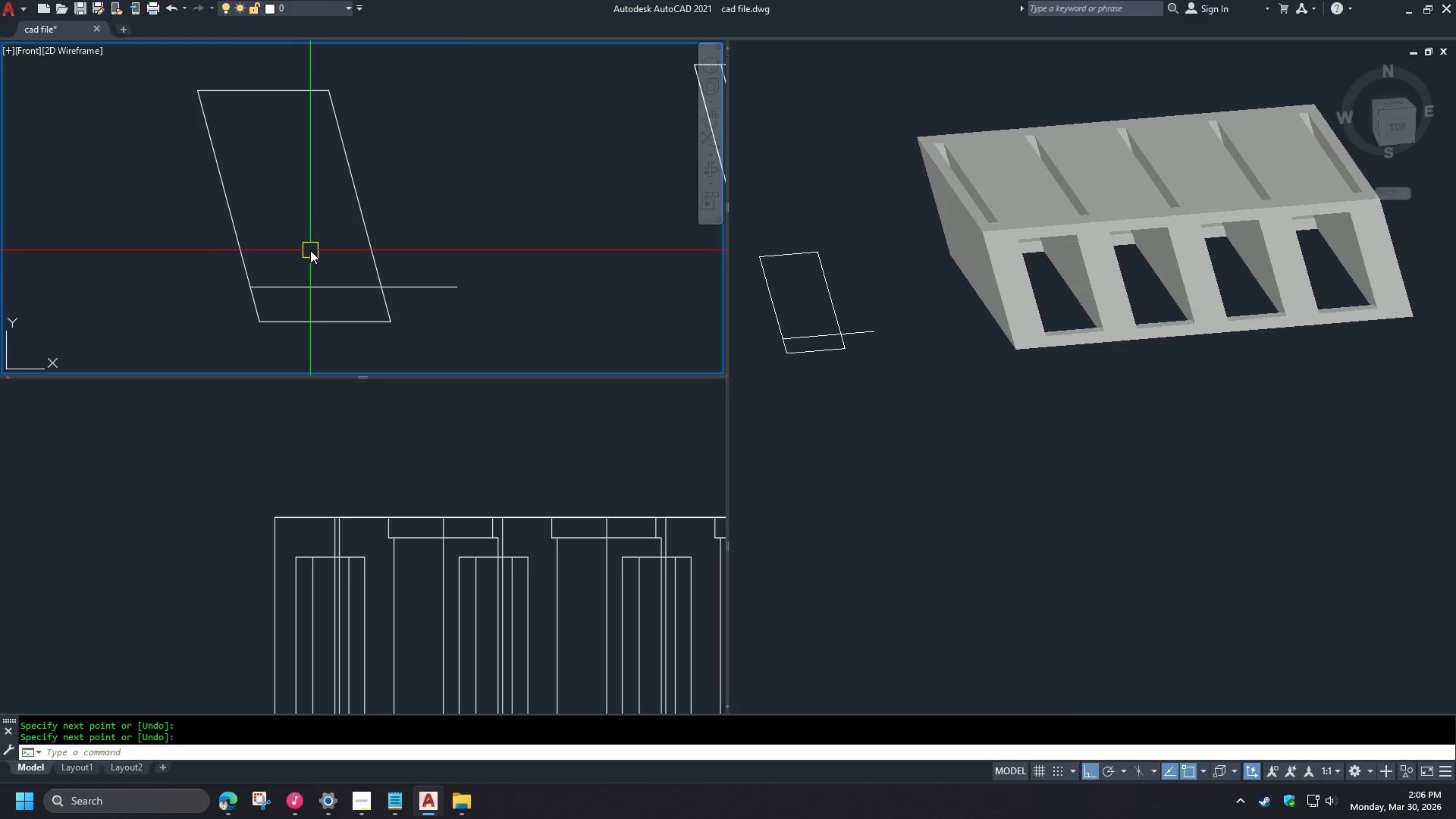 
key(Space)
 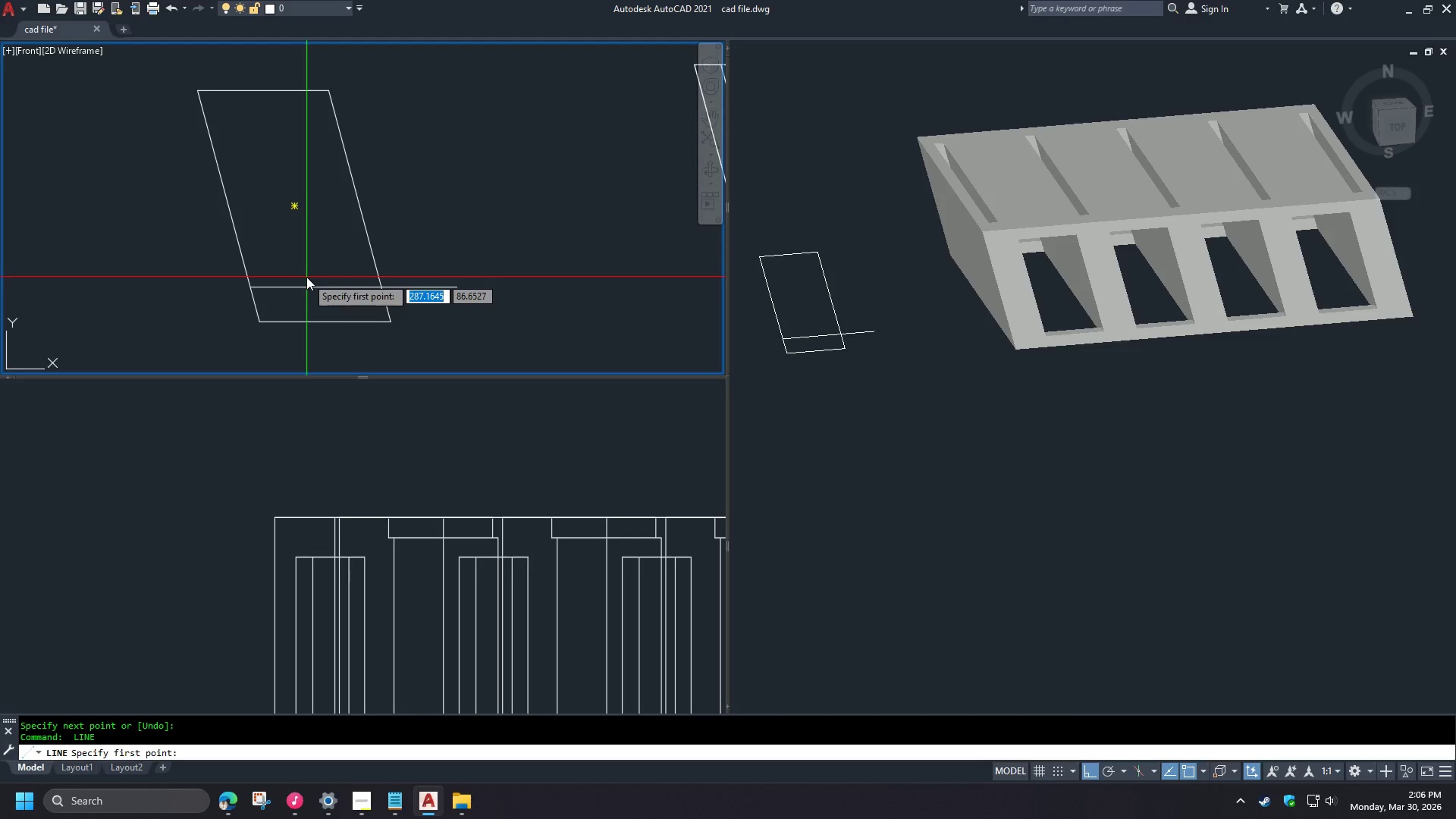 
wait(13.92)
 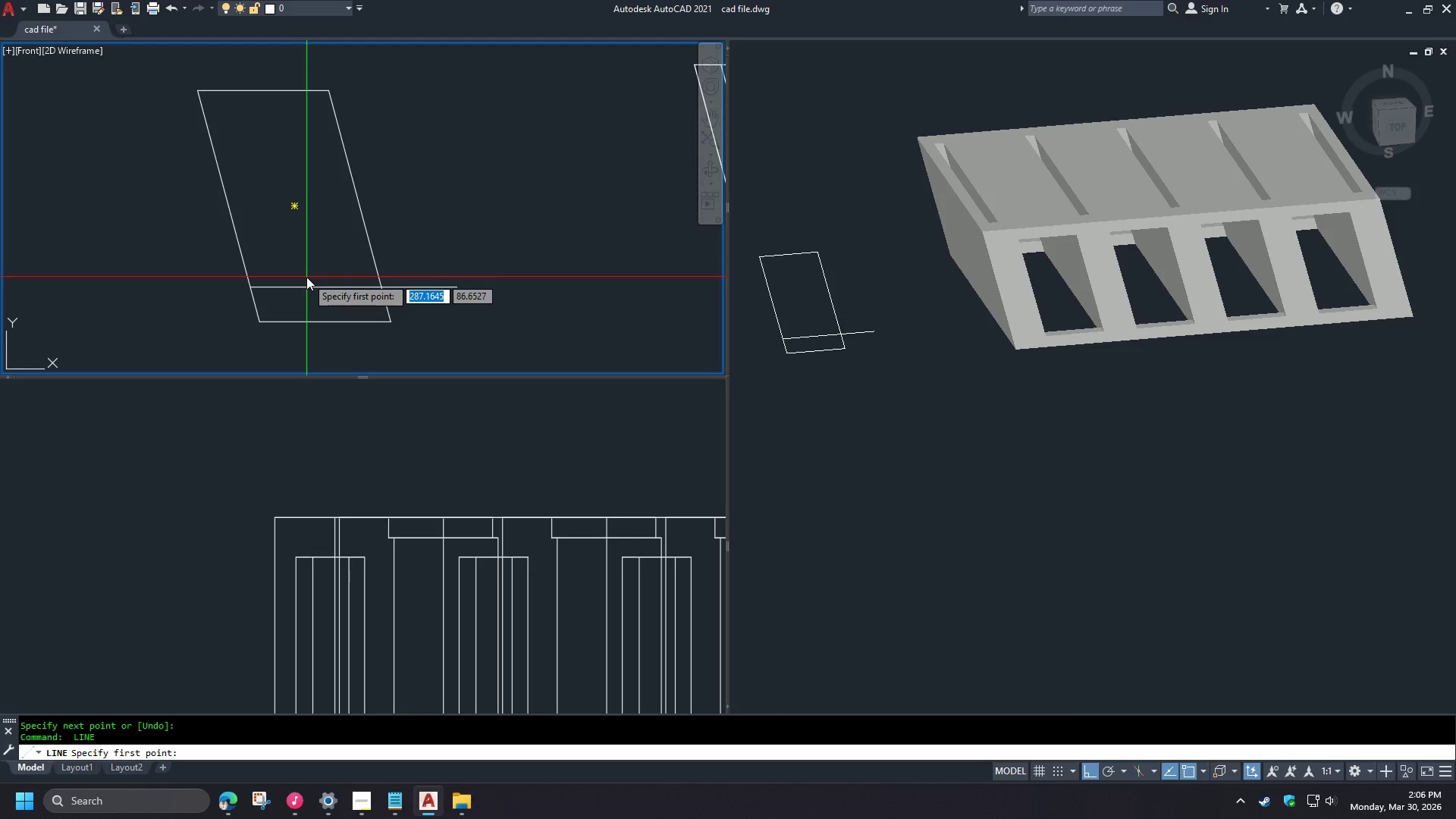 
key(Escape)
 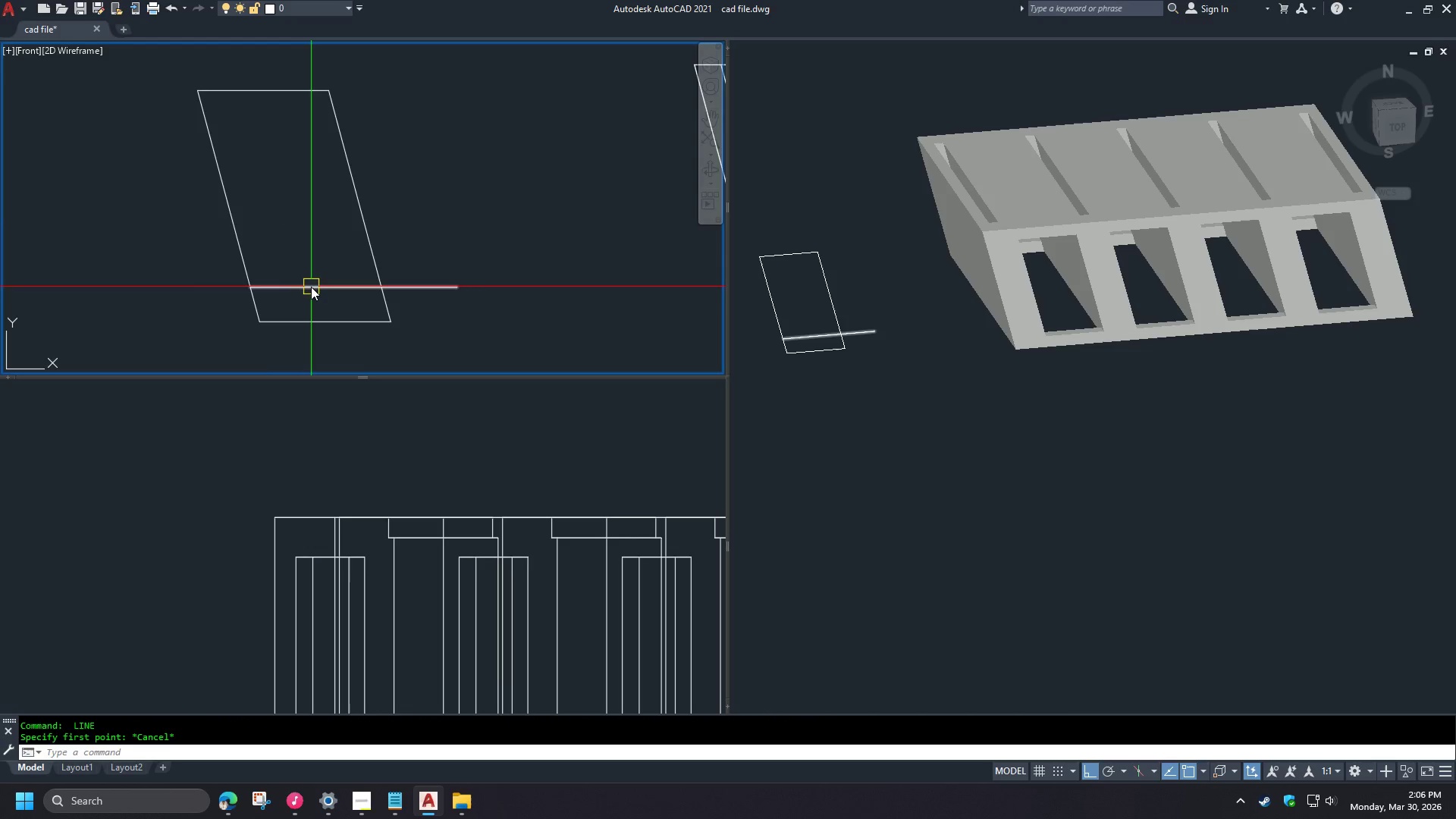 
left_click([311, 287])
 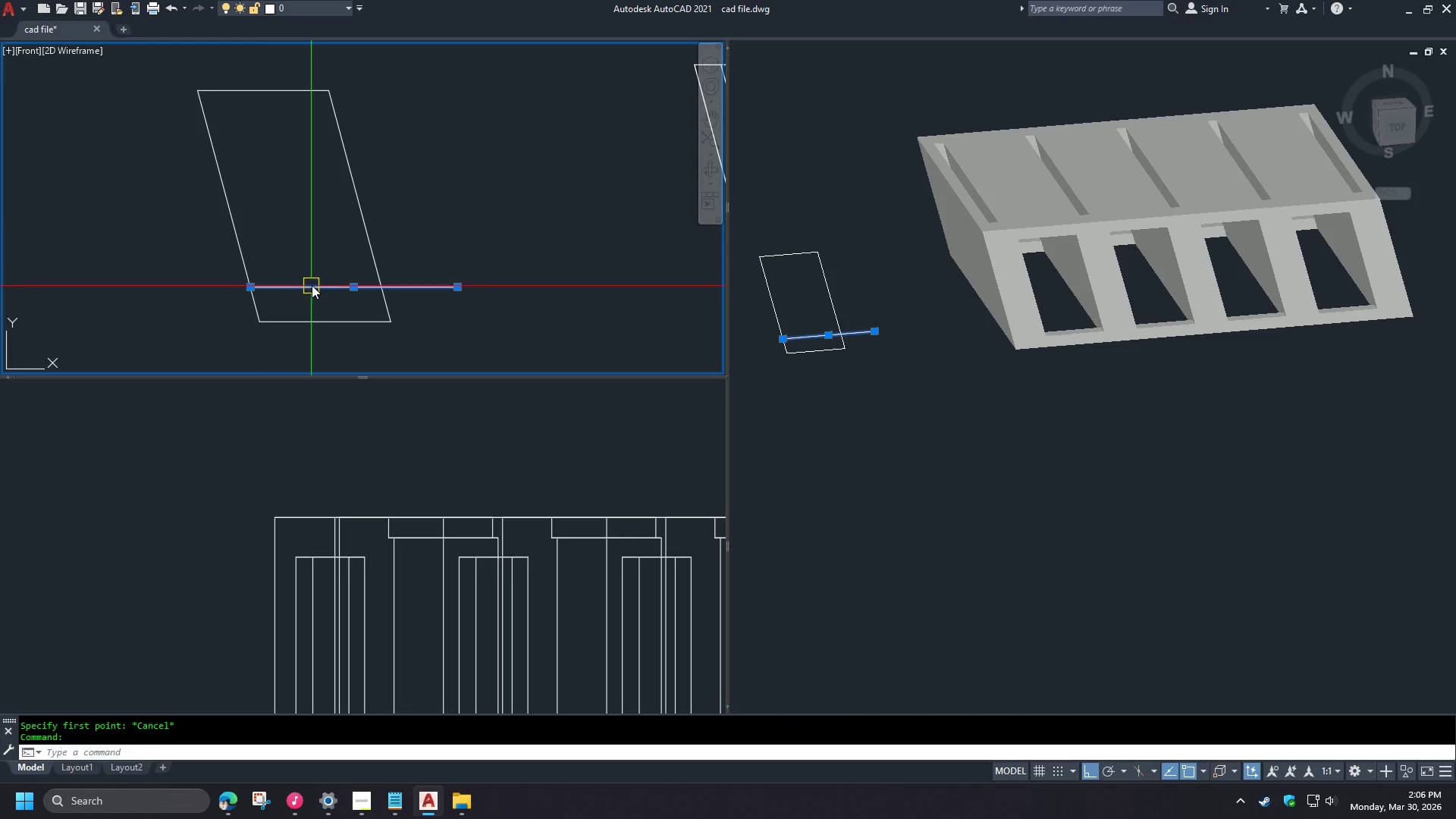 
key(E)
 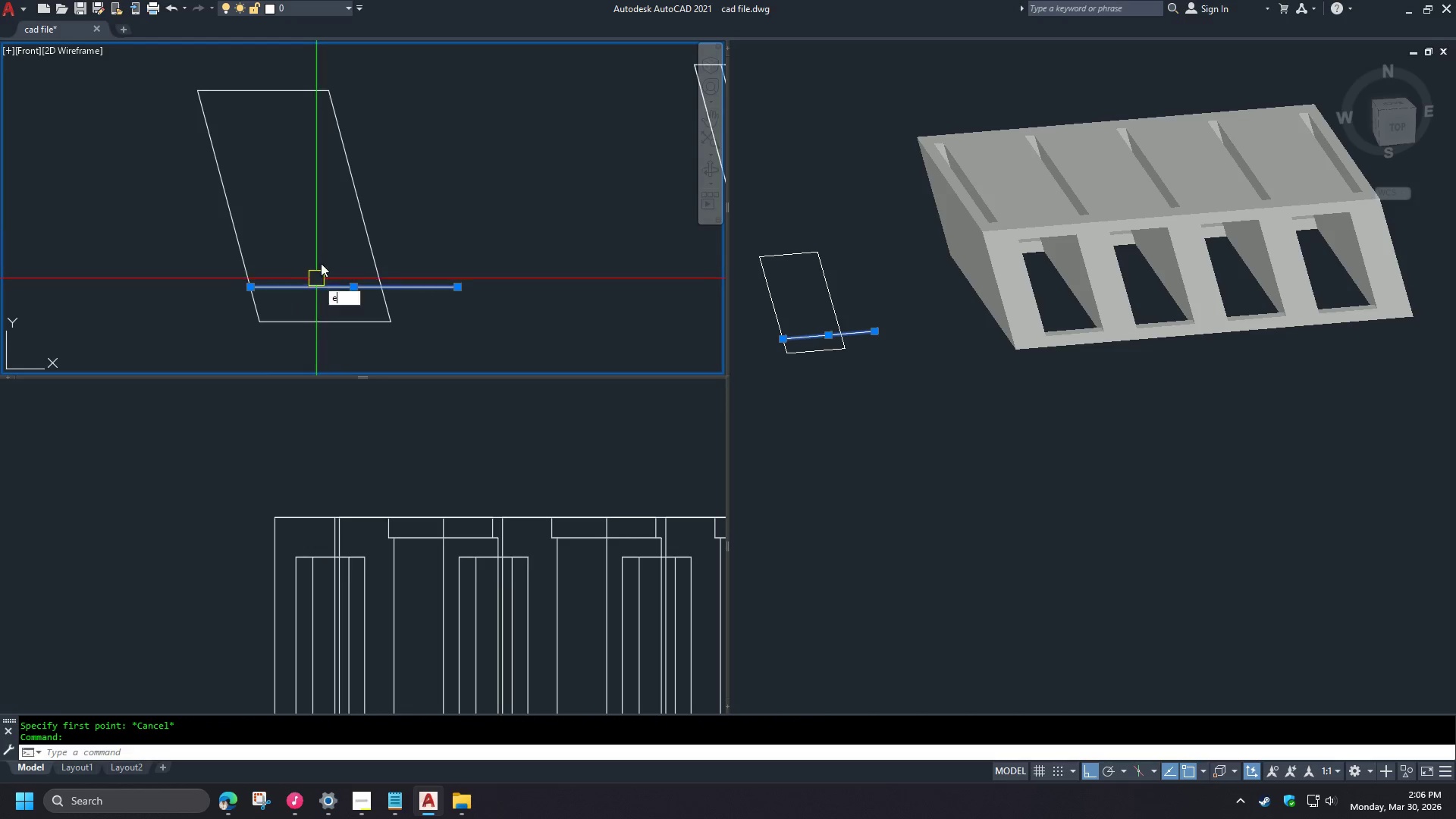 
key(Space)
 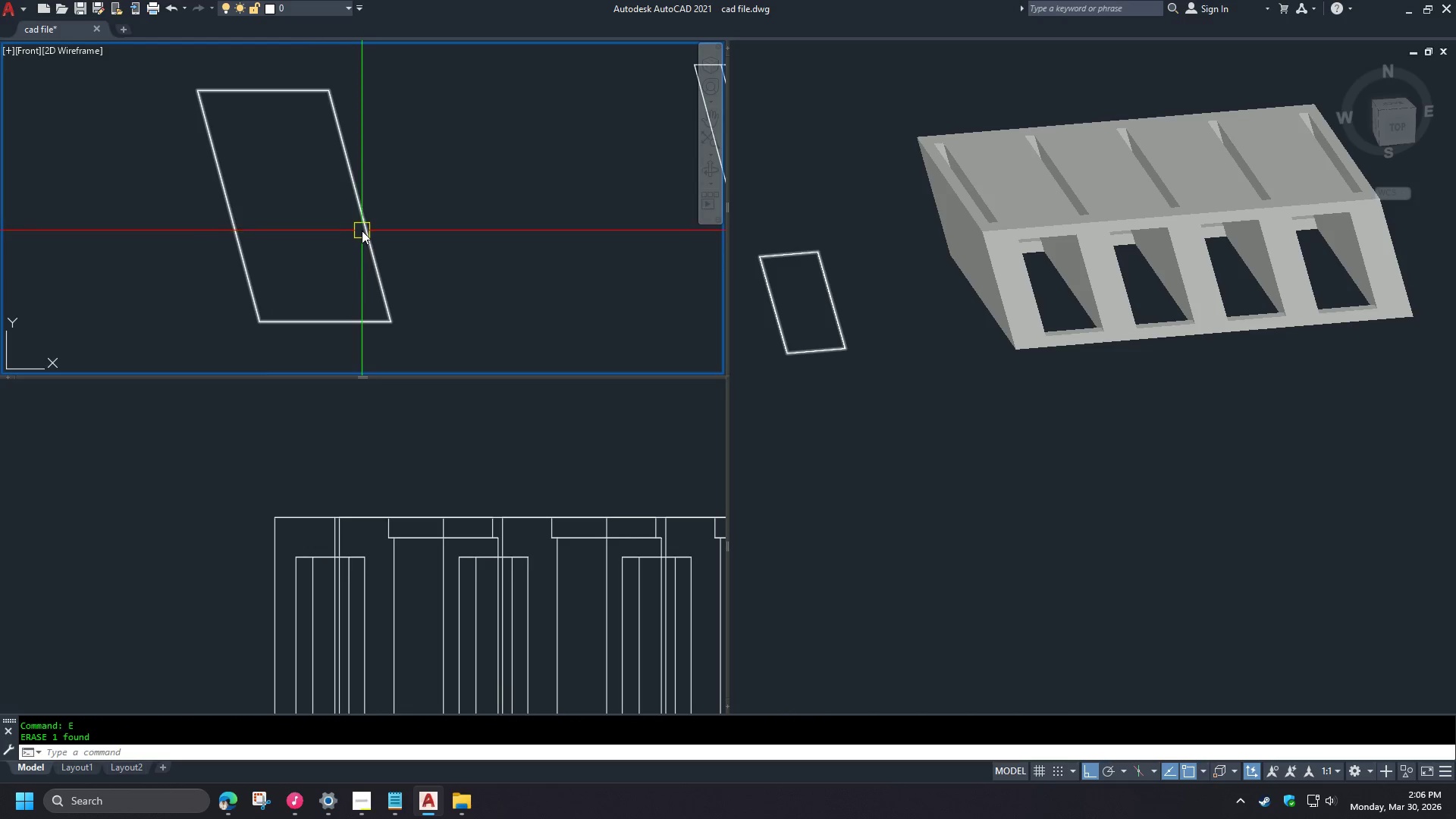 
key(L)
 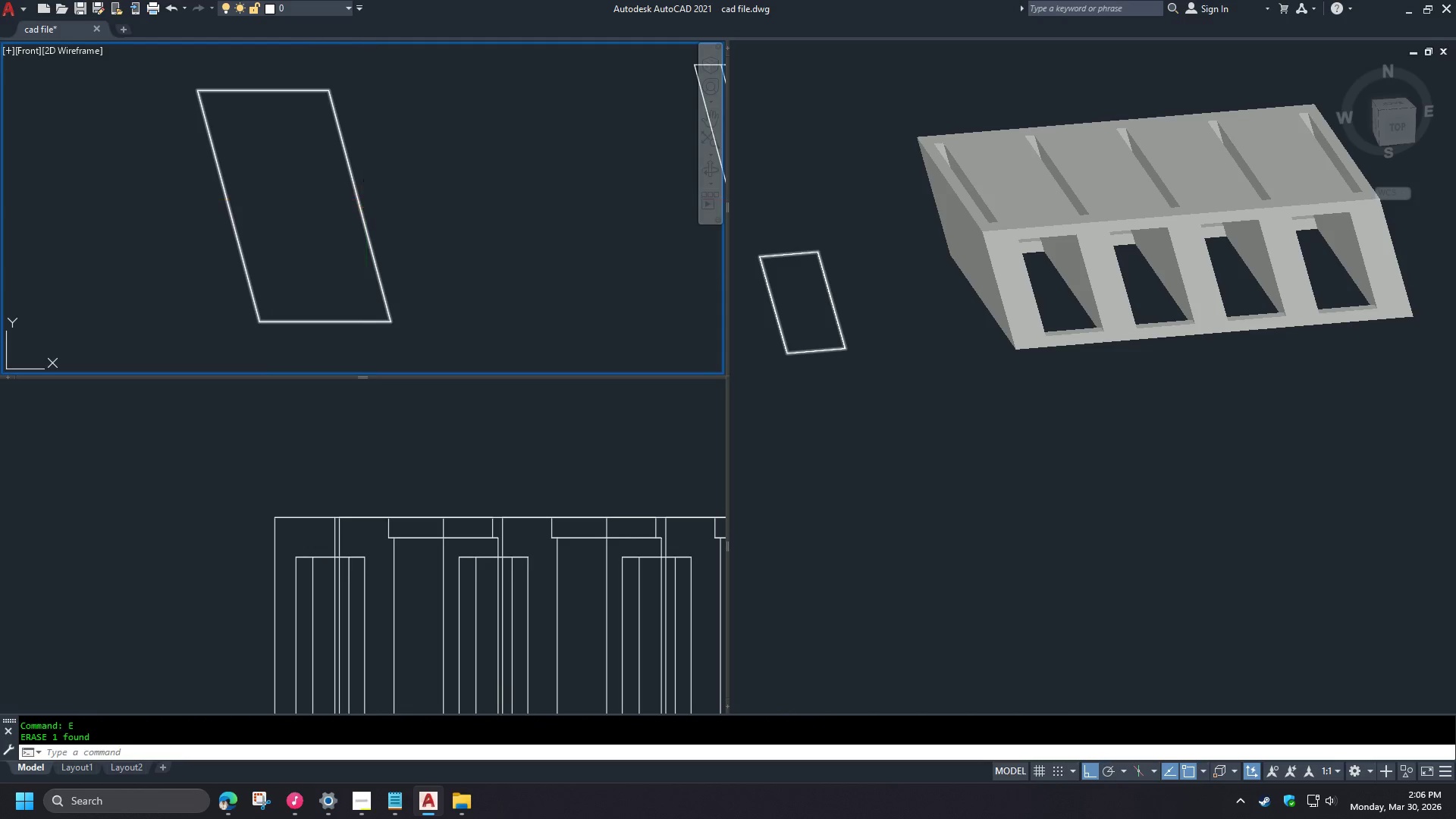 
key(Space)
 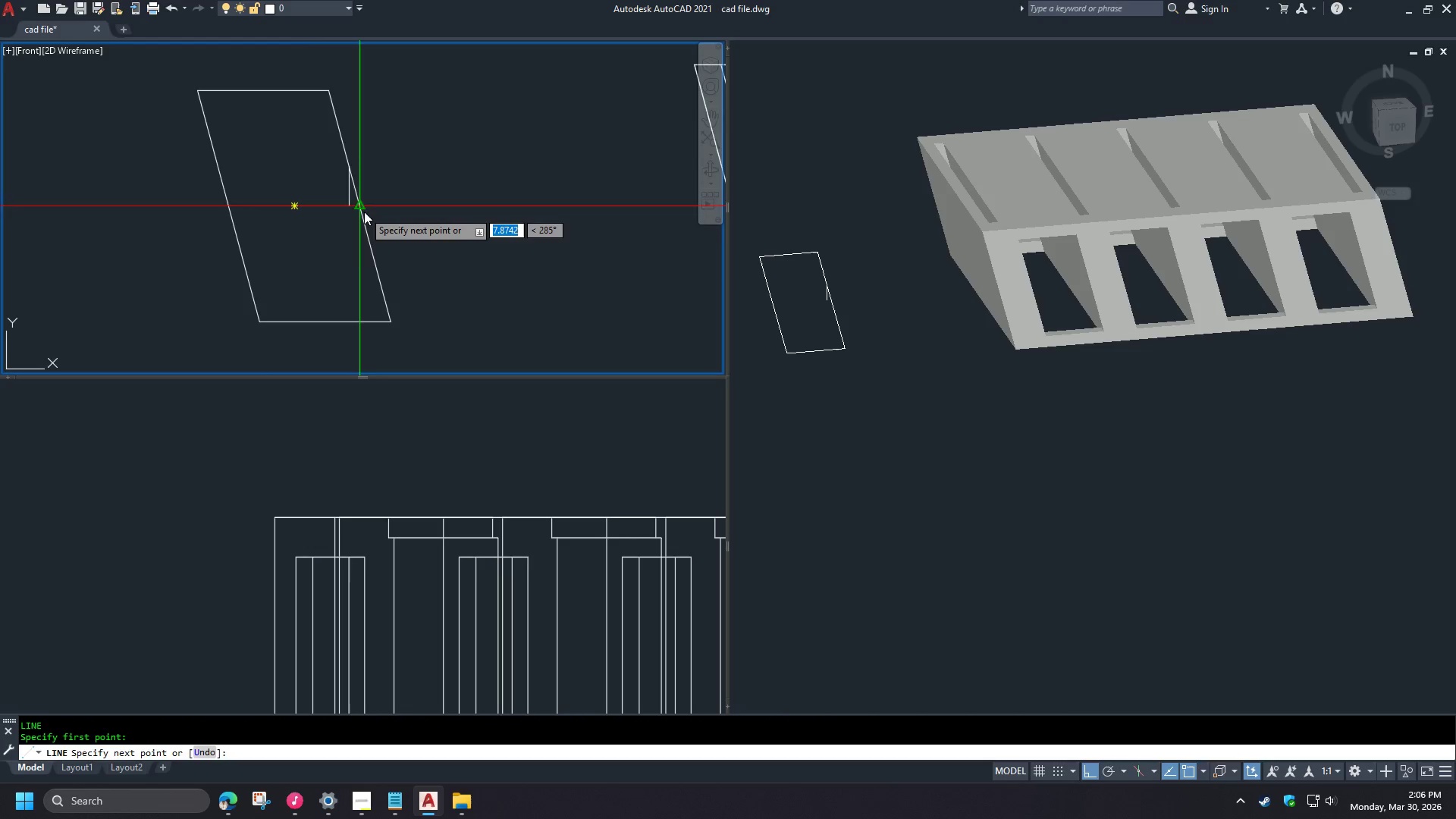 
left_click([366, 216])
 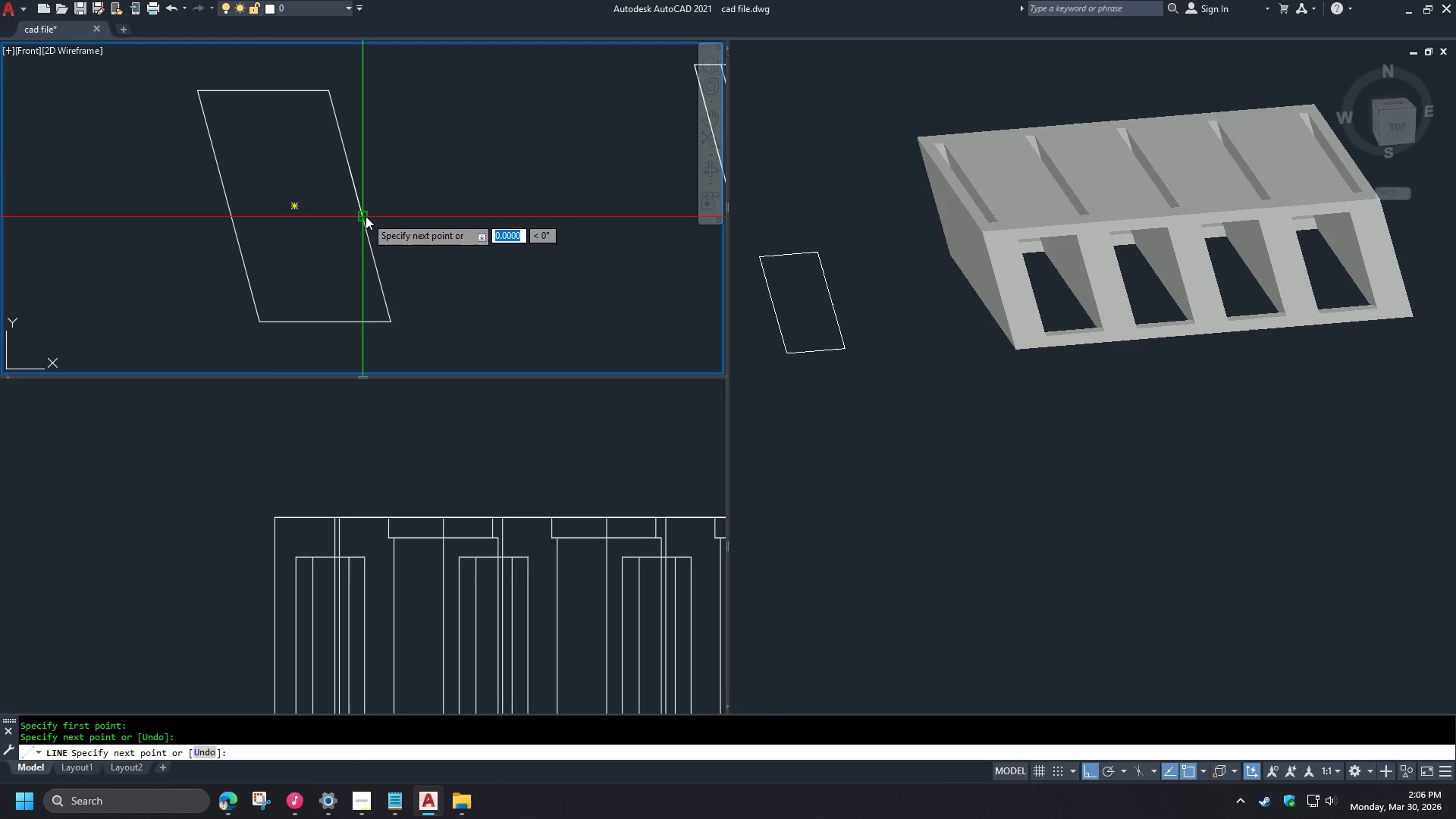 
key(Space)
 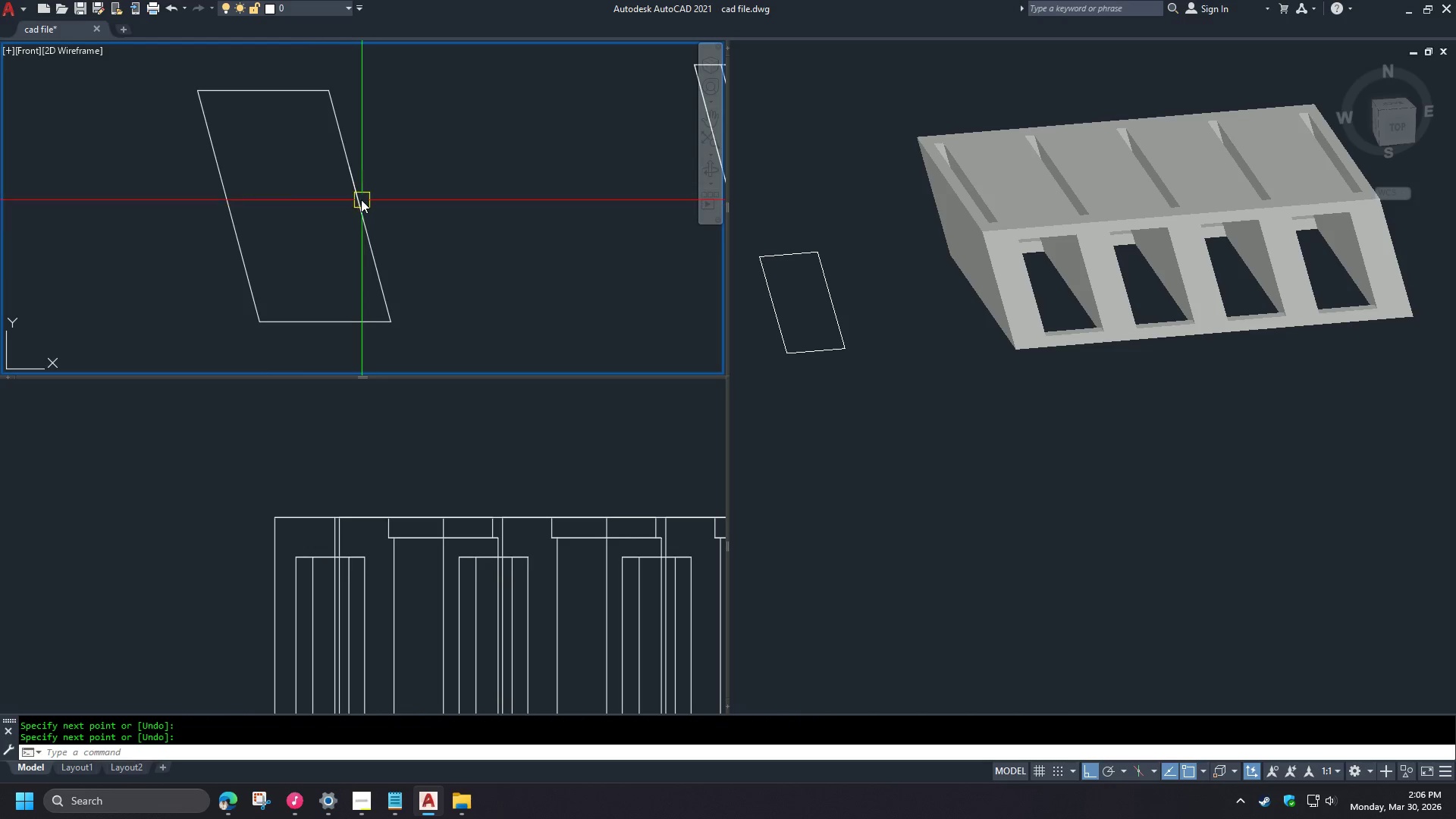 
double_click([357, 194])
 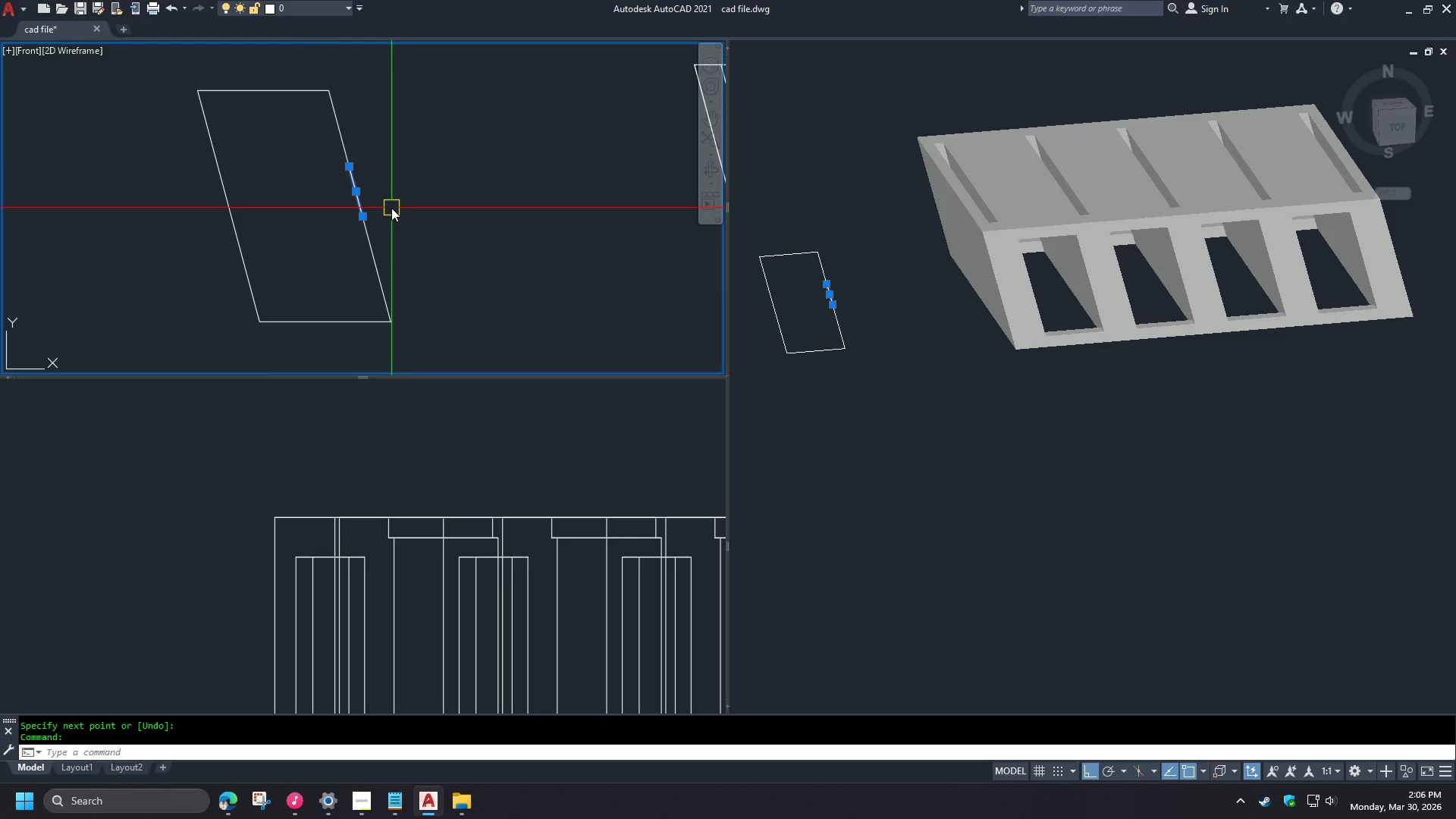 
type(mi )
 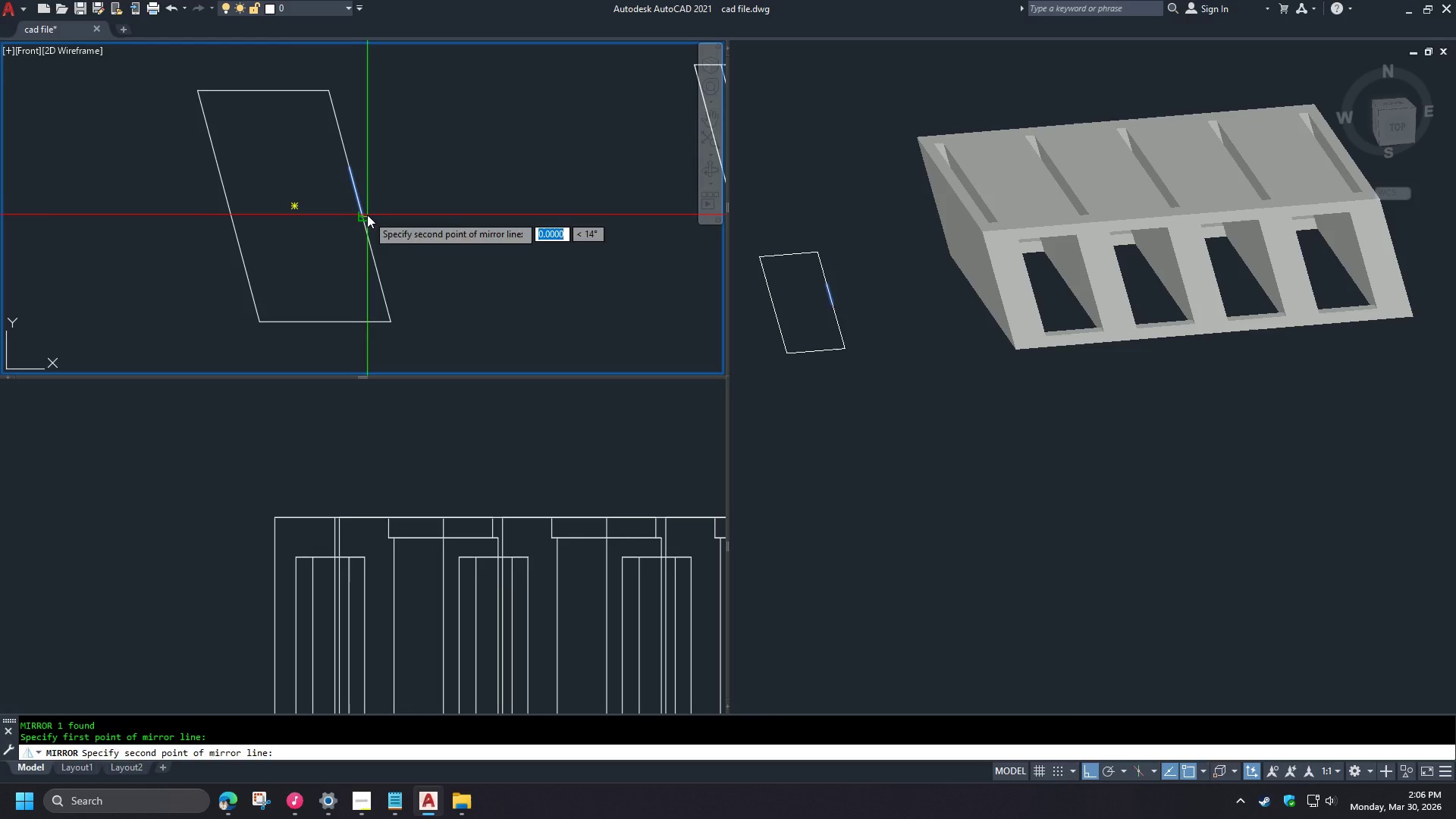 
double_click([438, 217])
 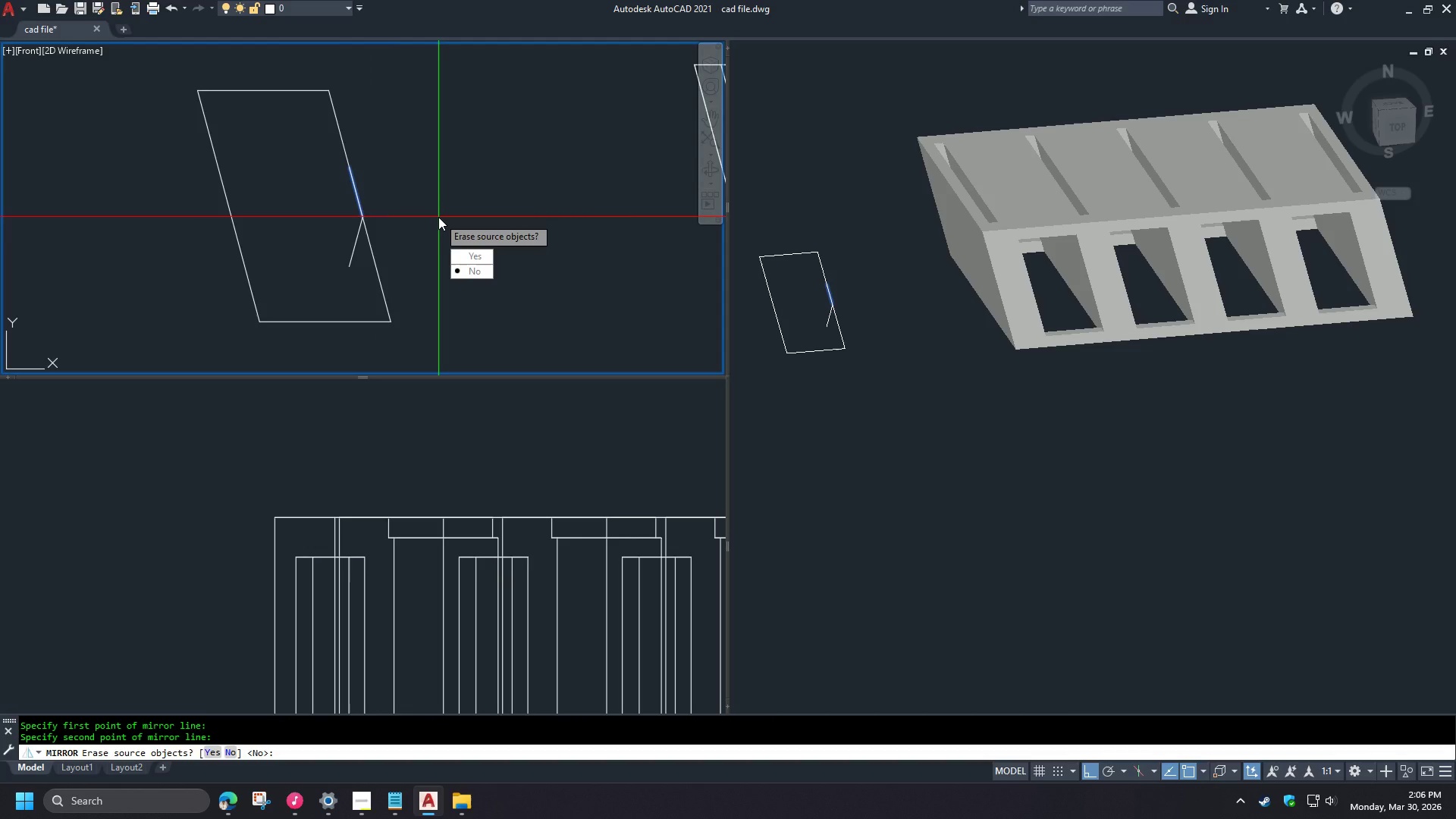 
key(Y)
 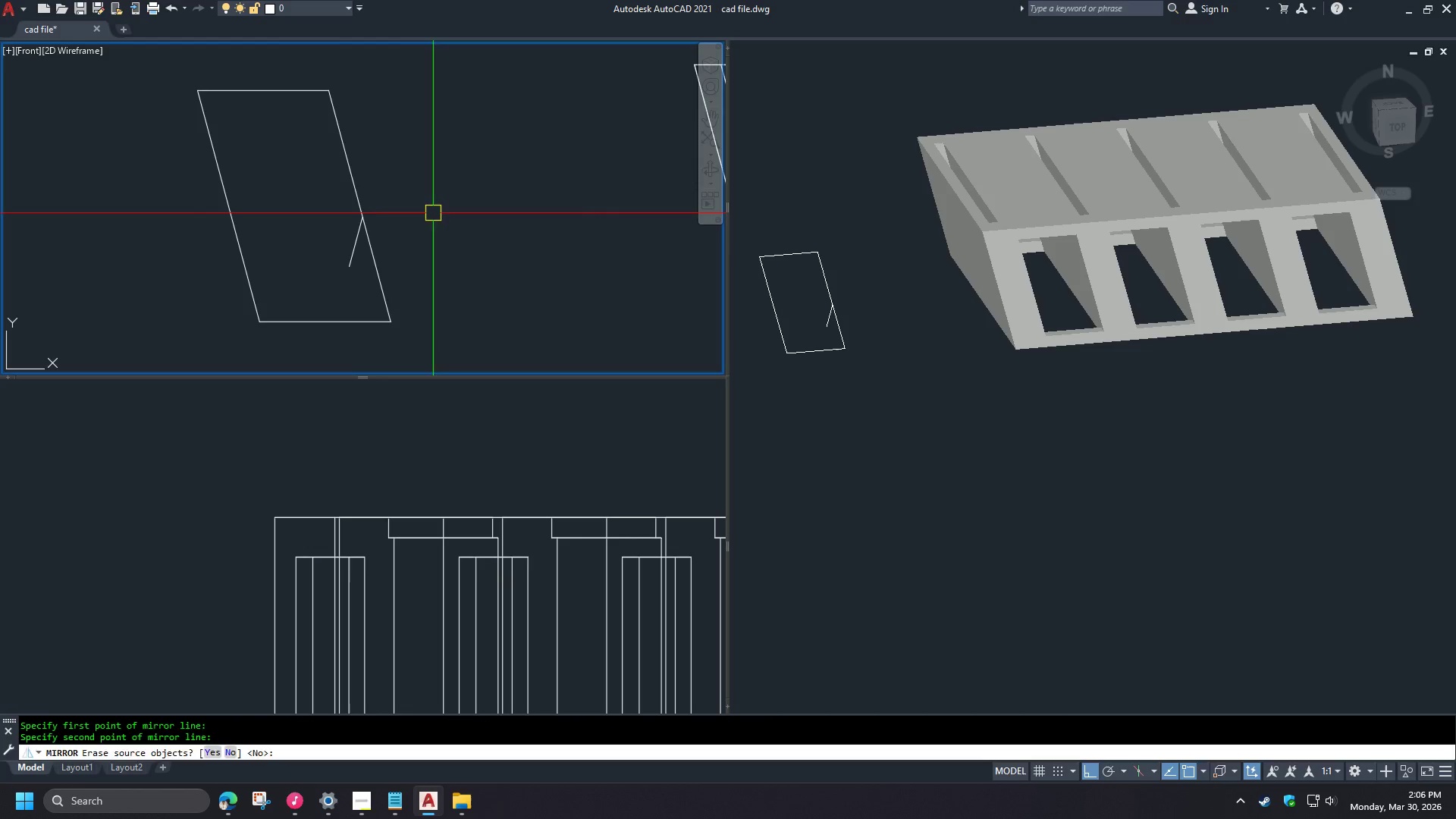 
key(Space)
 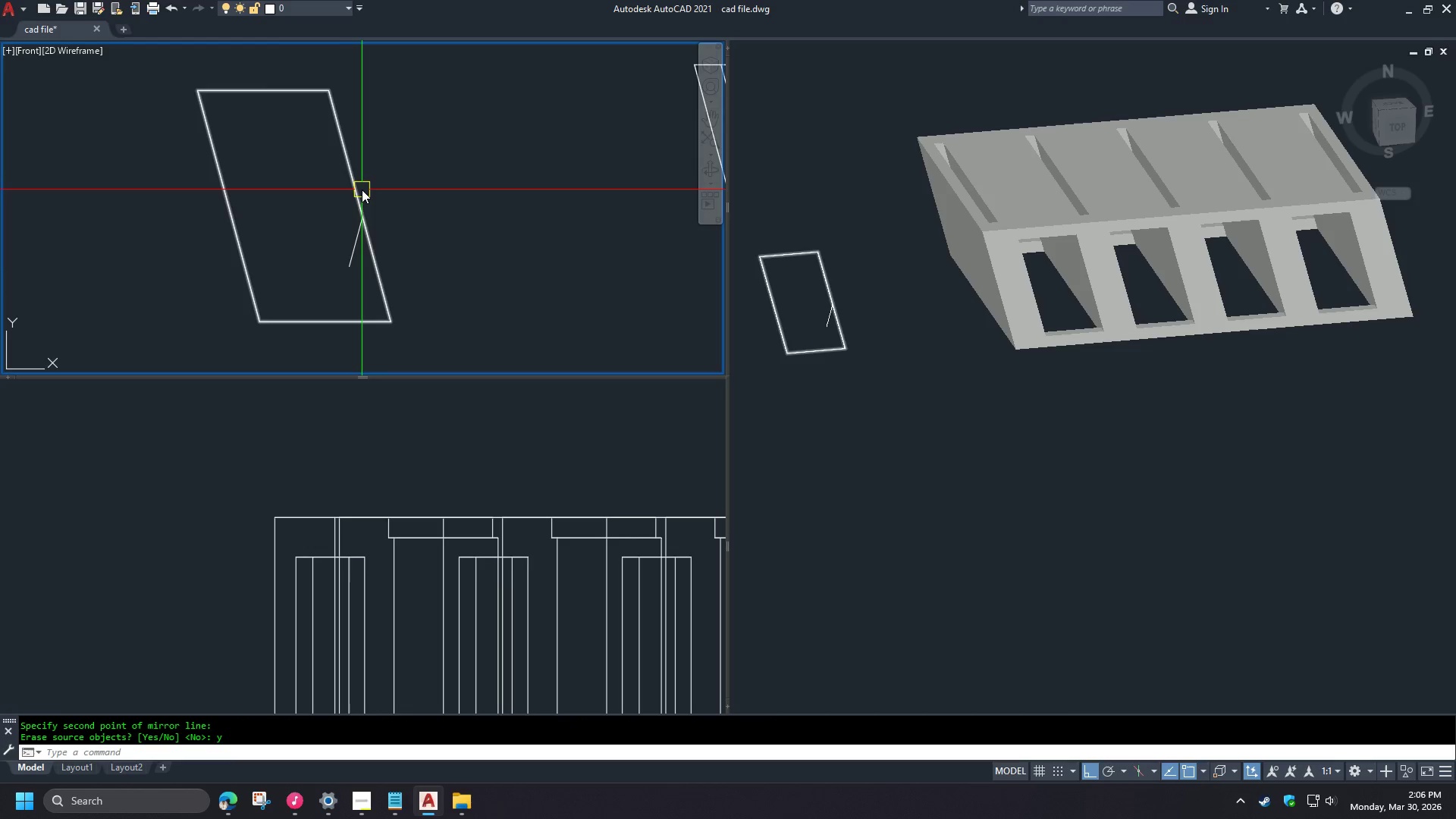 
left_click([362, 190])
 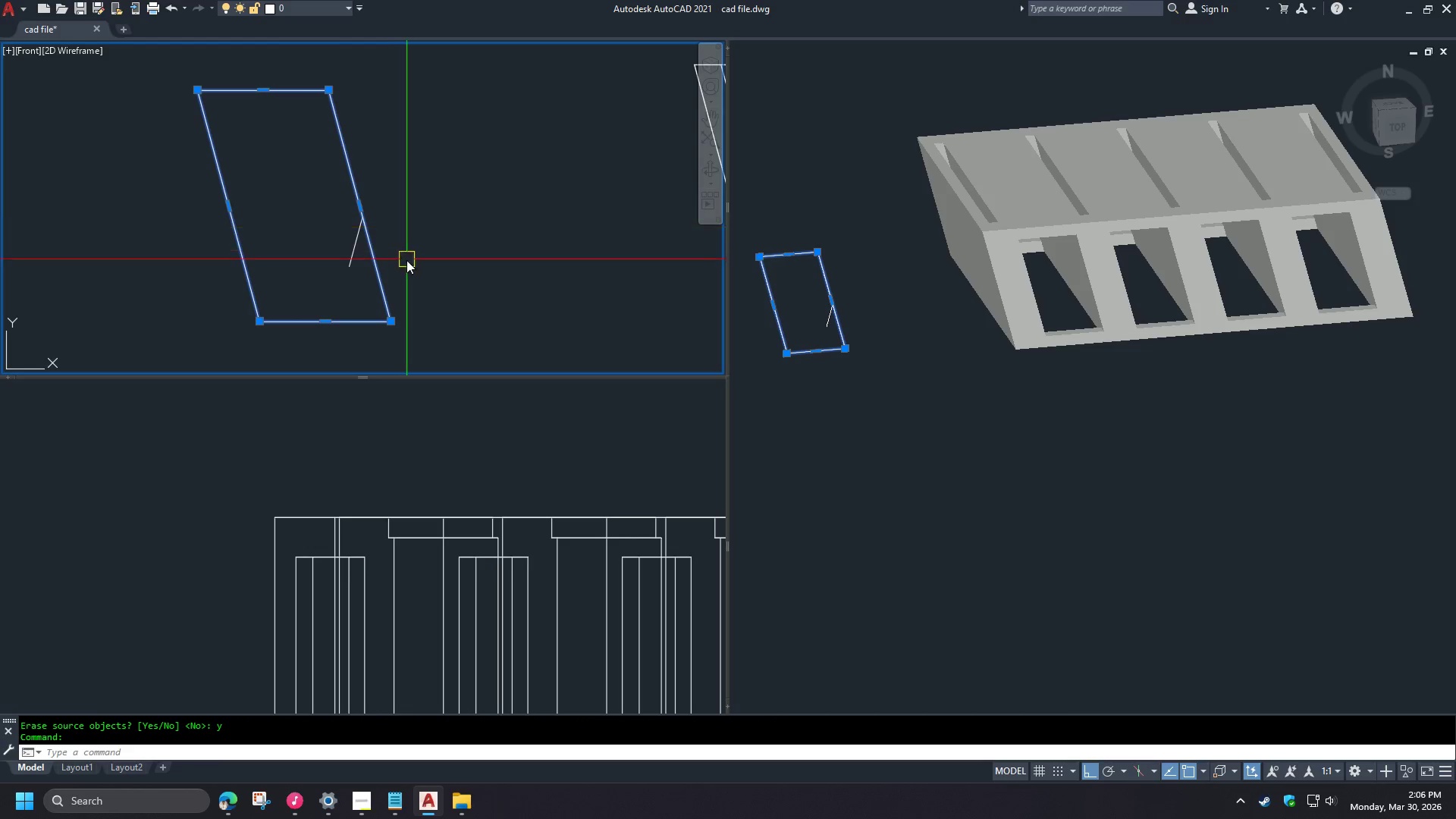 
key(Escape)
 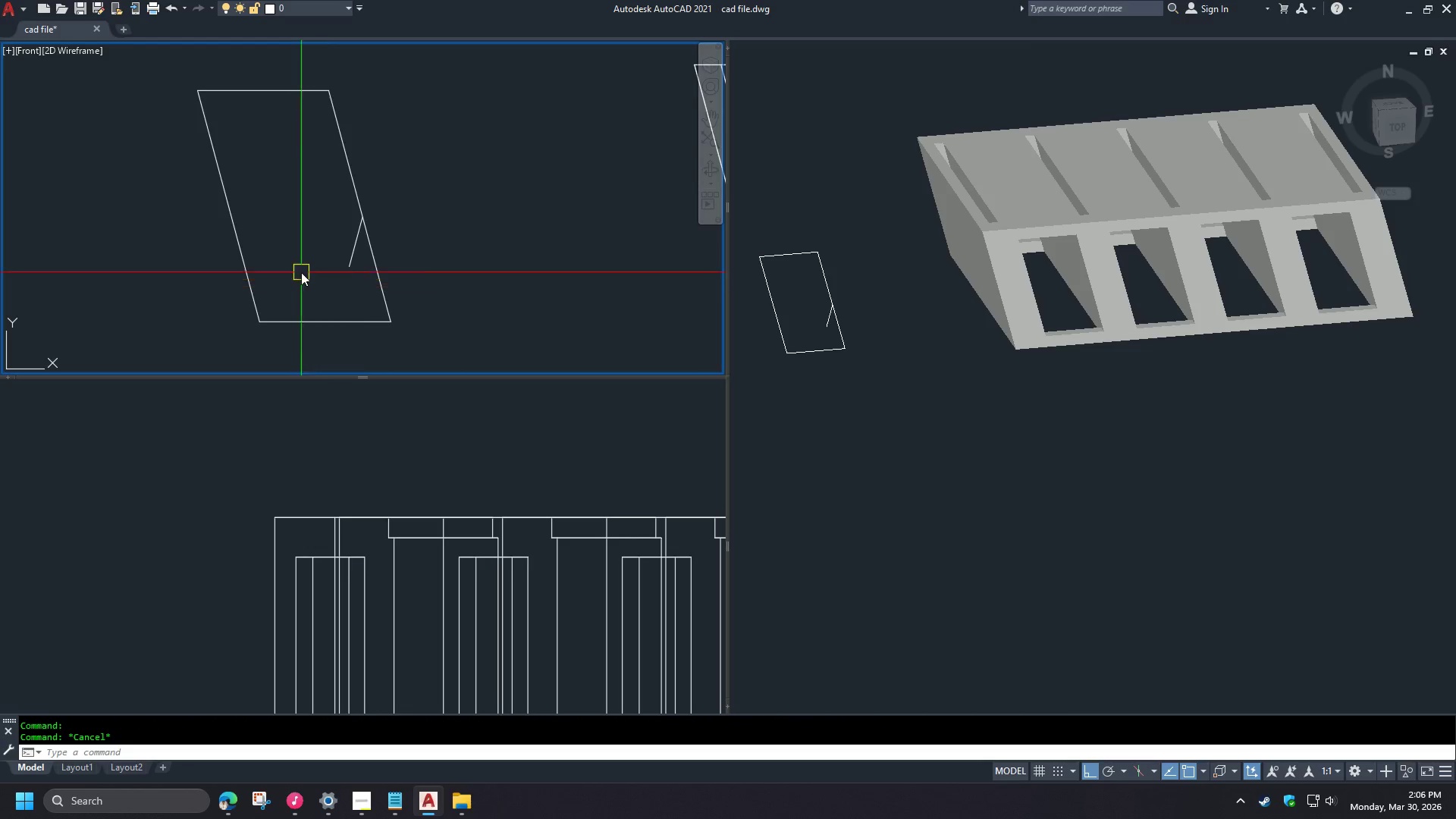 
scroll: coordinate [300, 272], scroll_direction: up, amount: 1.0
 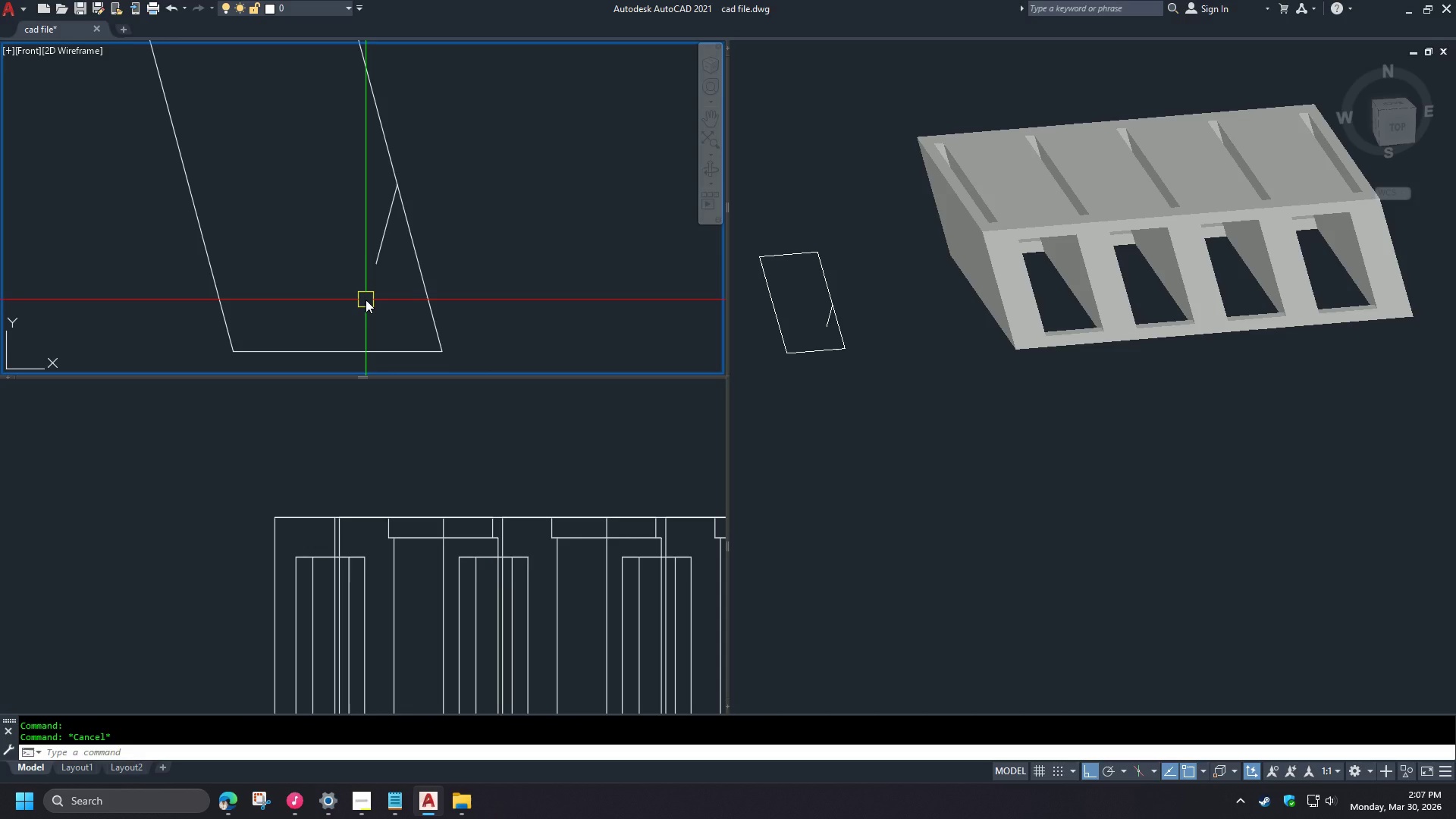 
wait(5.06)
 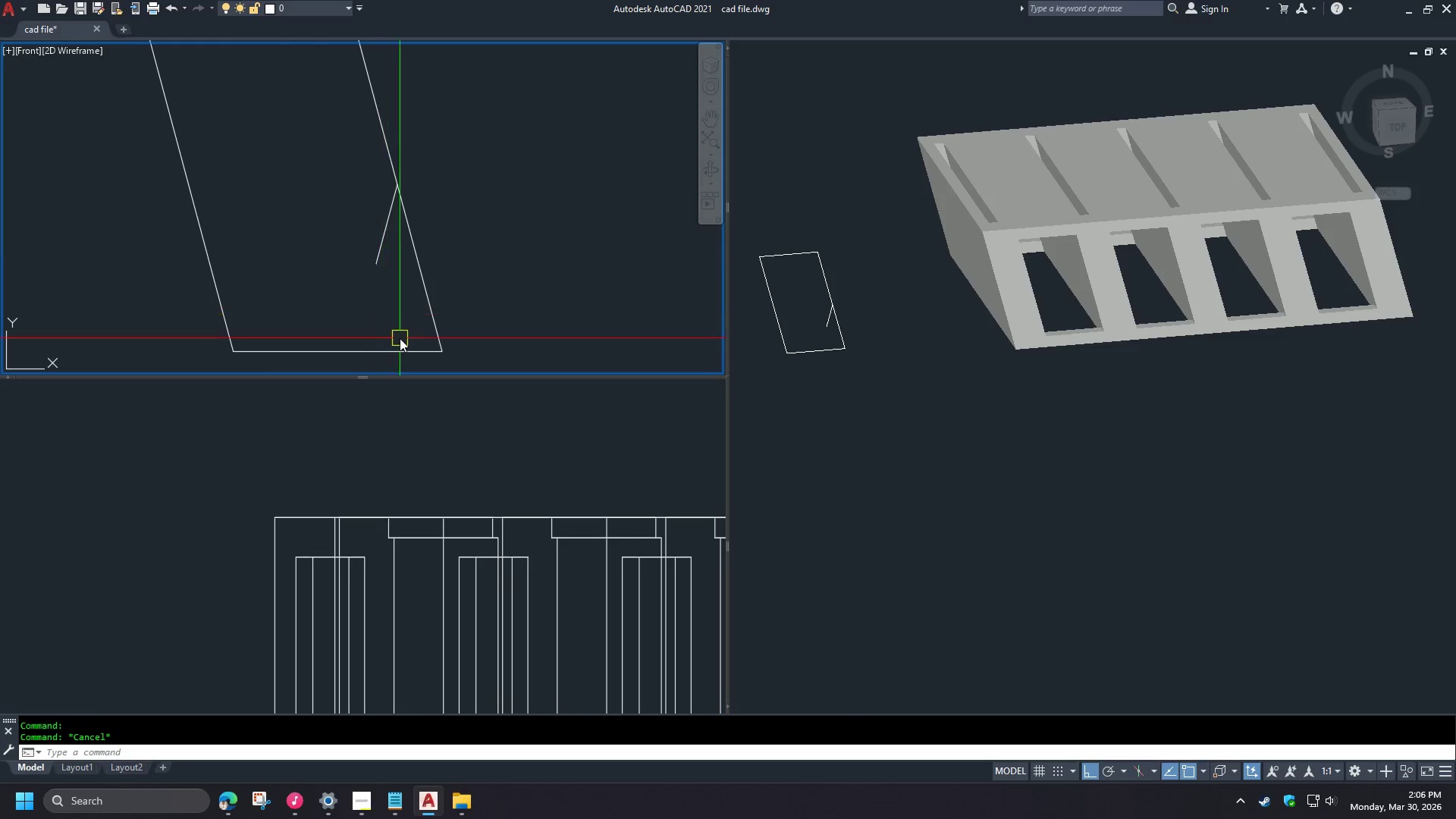 
key(L)
 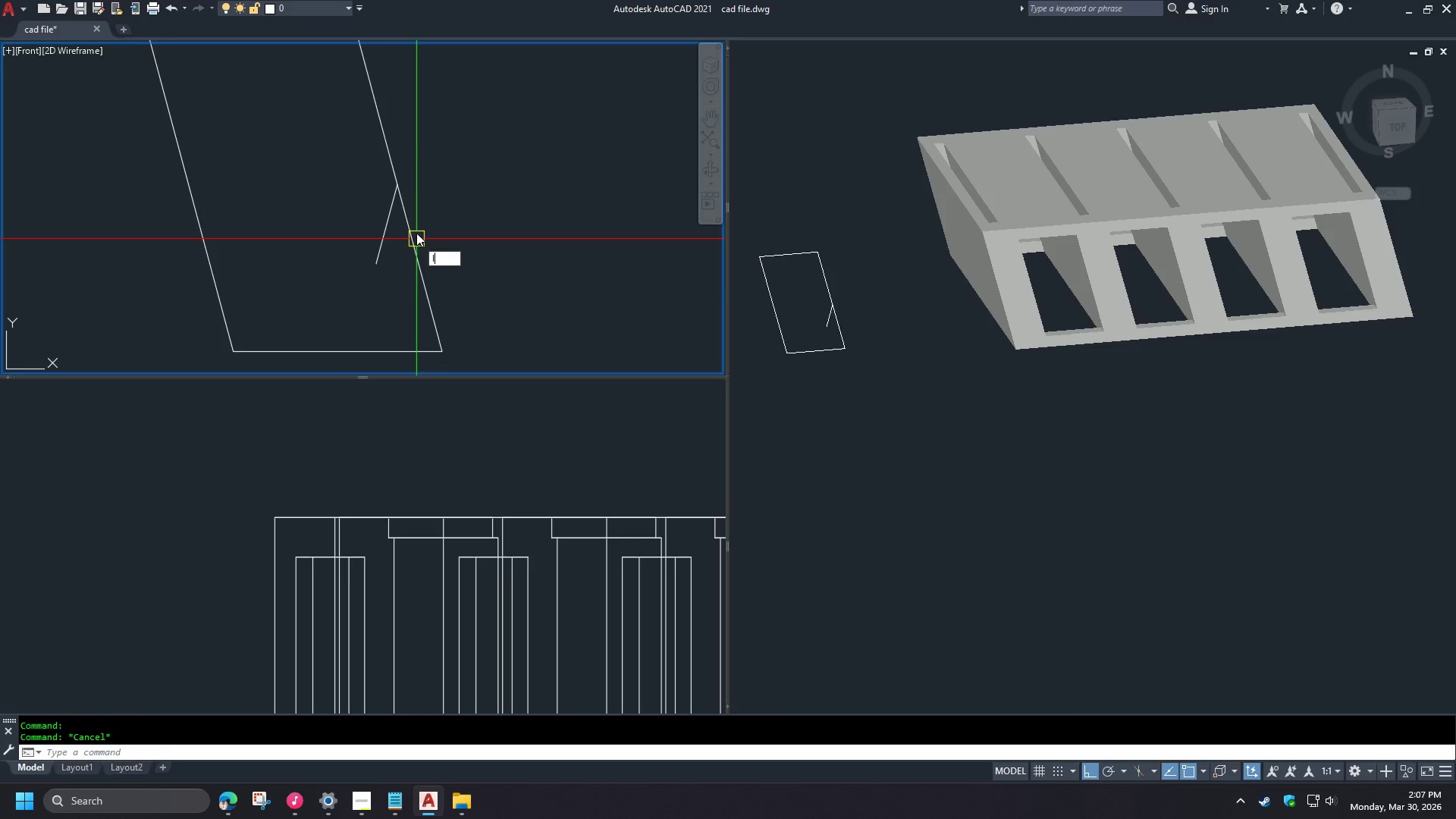 
key(Space)
 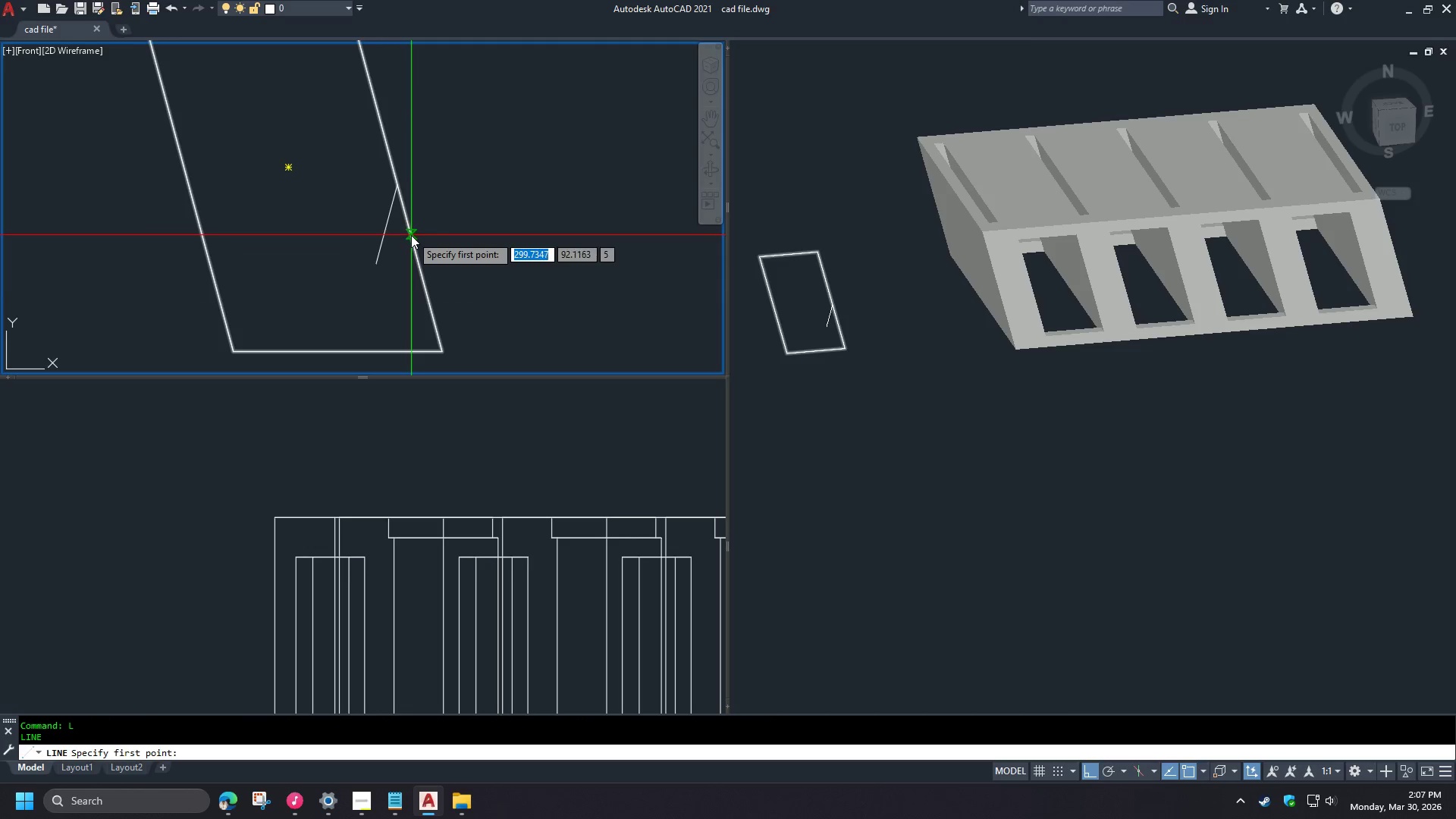 
left_click_drag(start_coordinate=[411, 237], to_coordinate=[411, 243])
 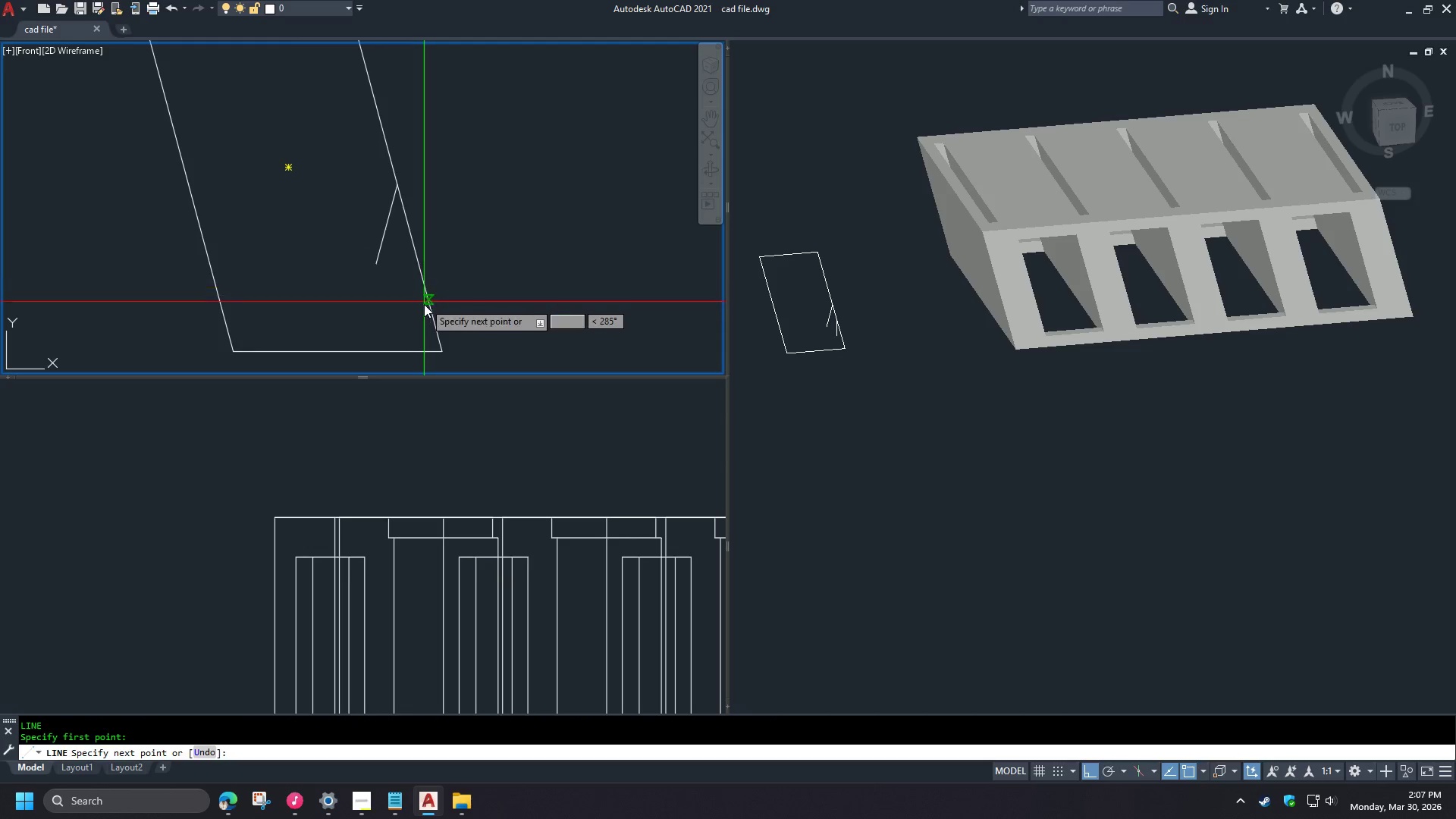 
left_click([425, 306])
 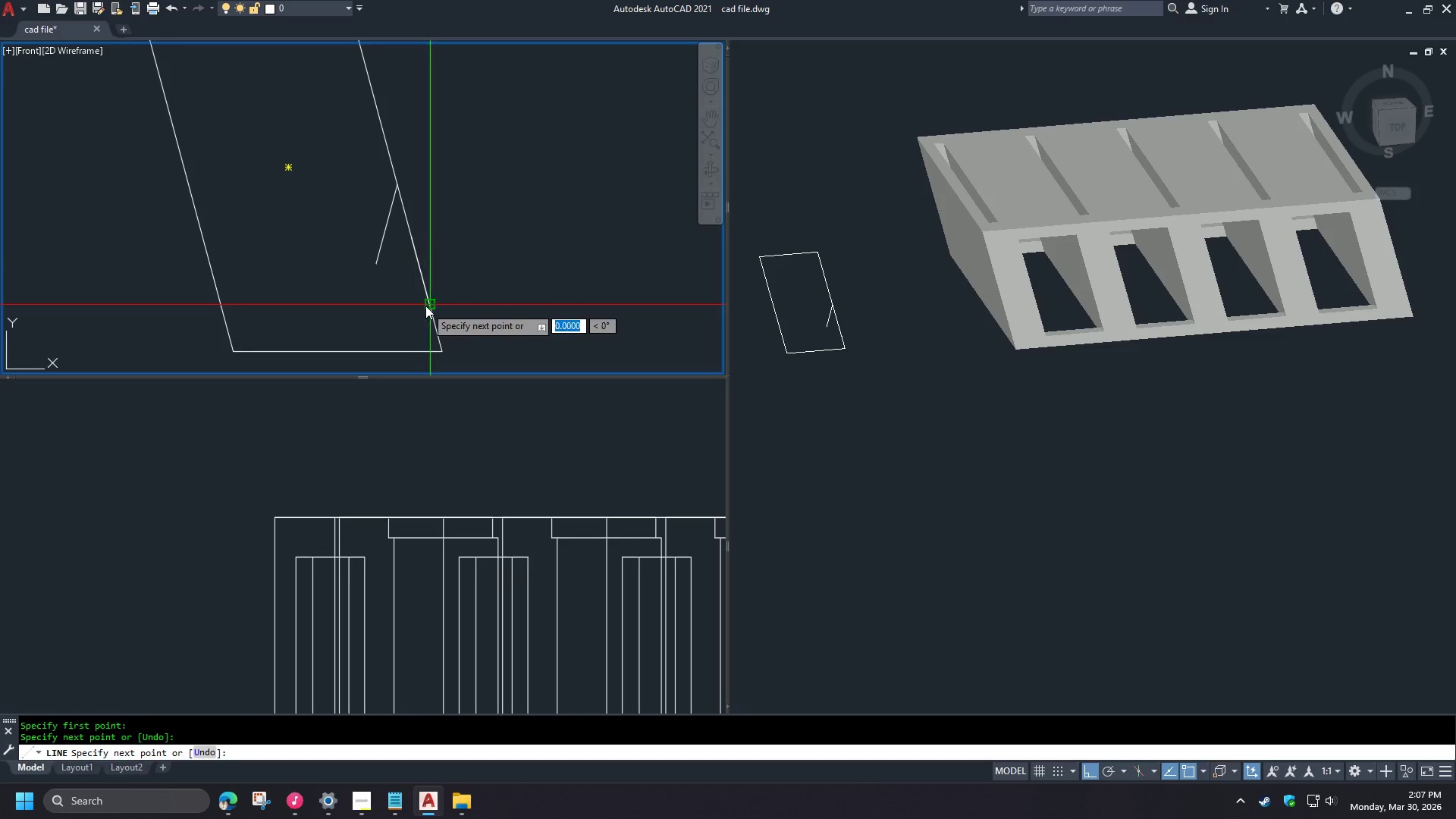 
key(Space)
 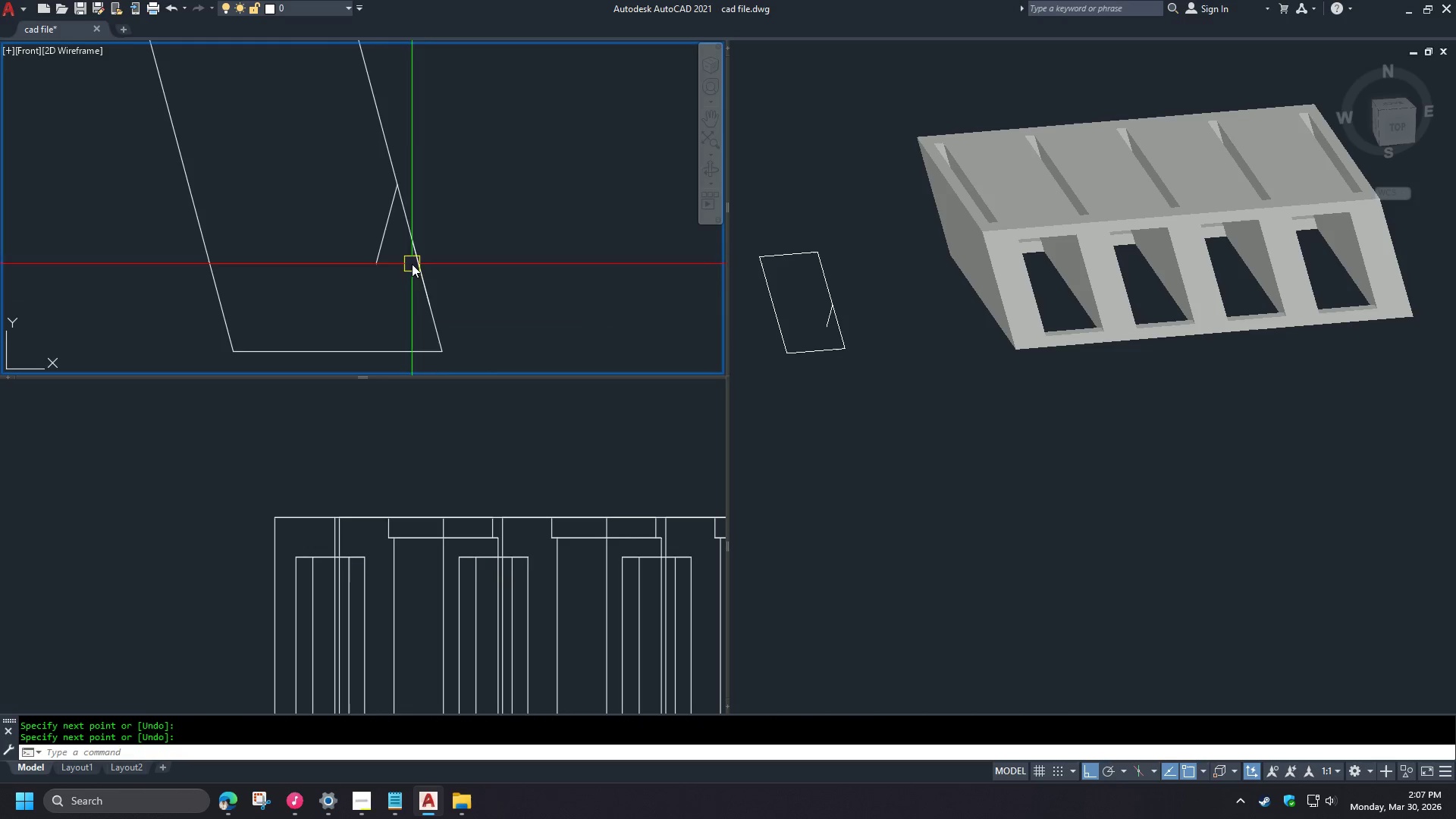 
double_click([412, 264])
 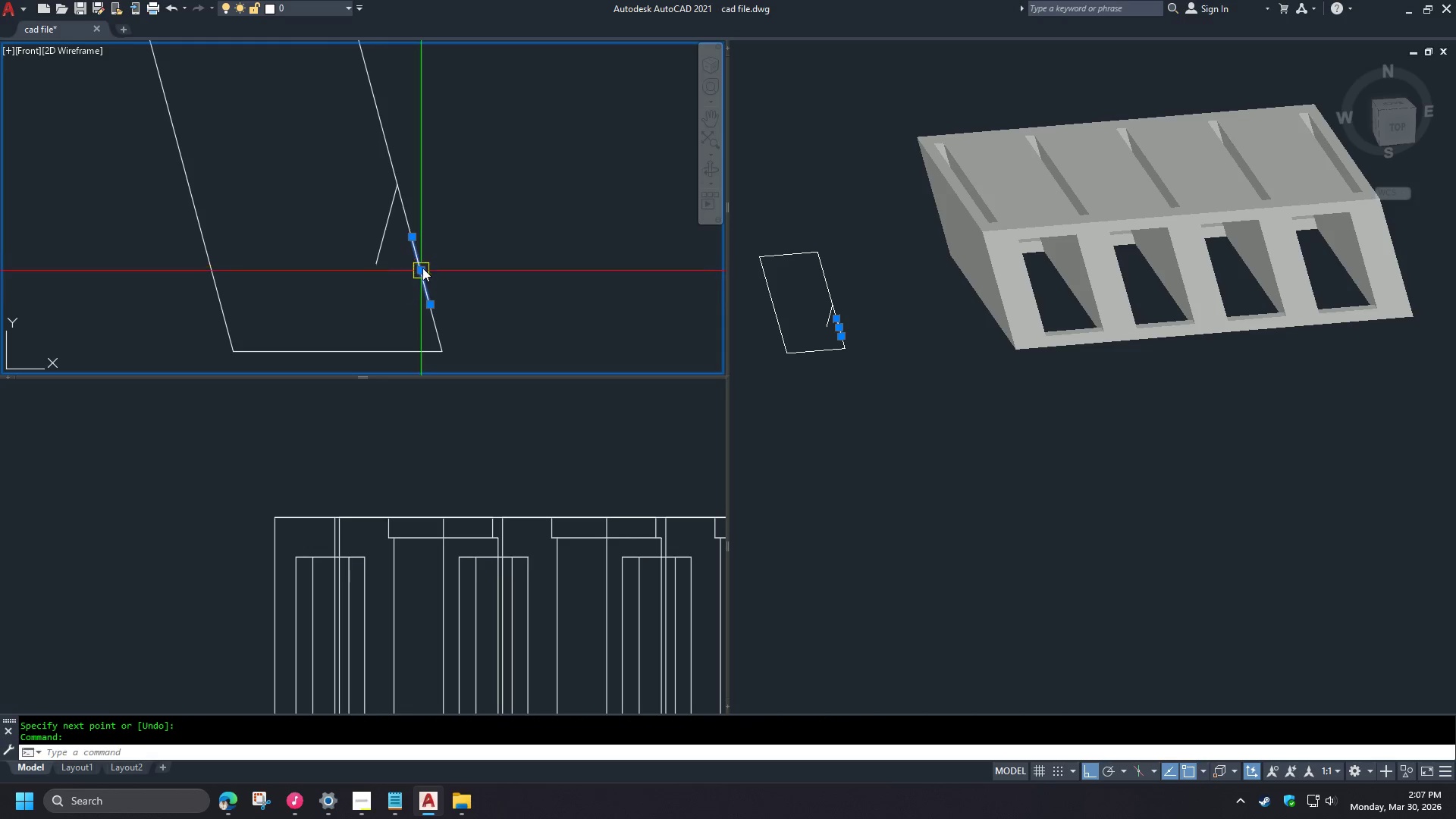 
left_click([422, 269])
 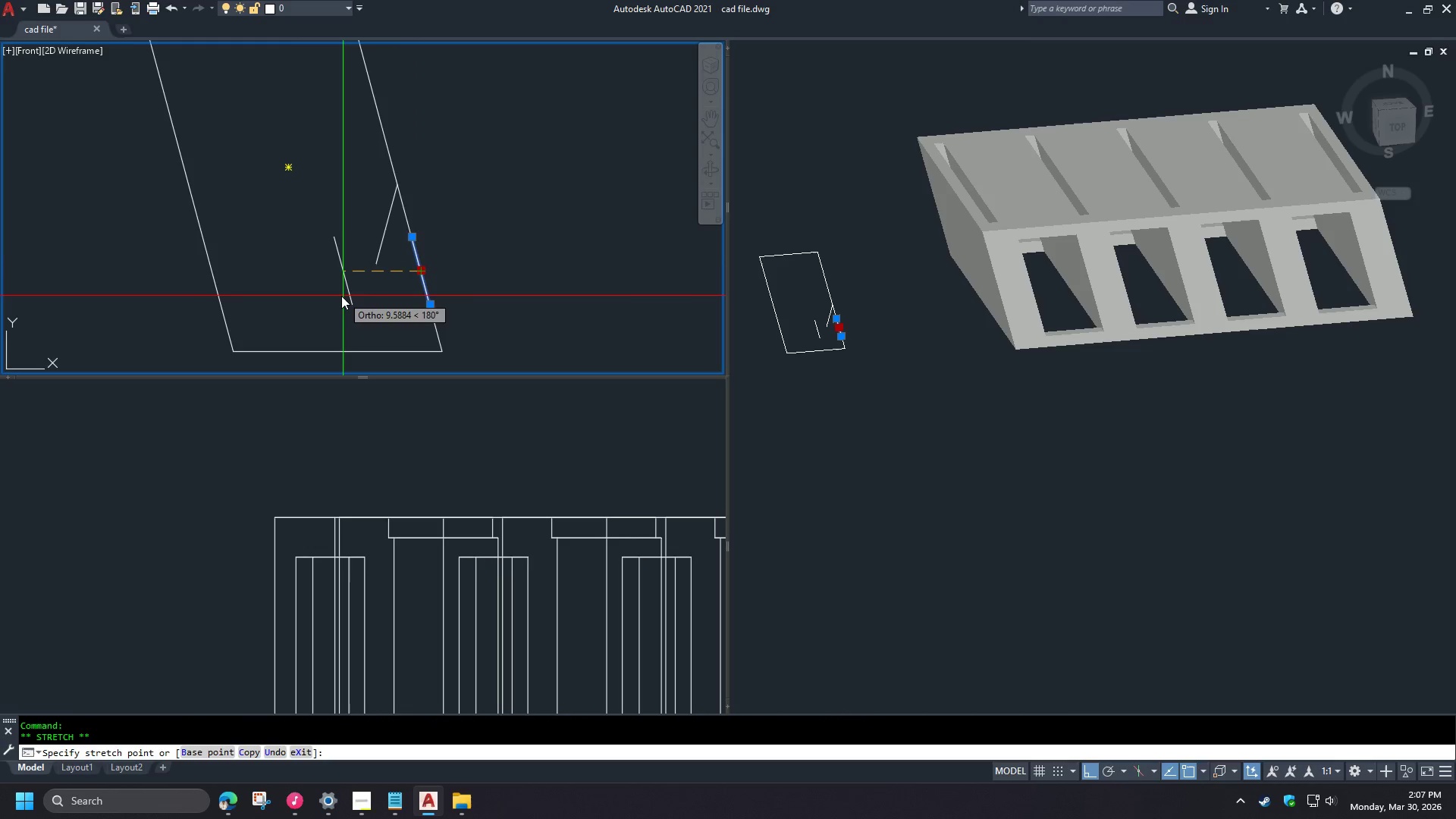 
left_click([341, 296])
 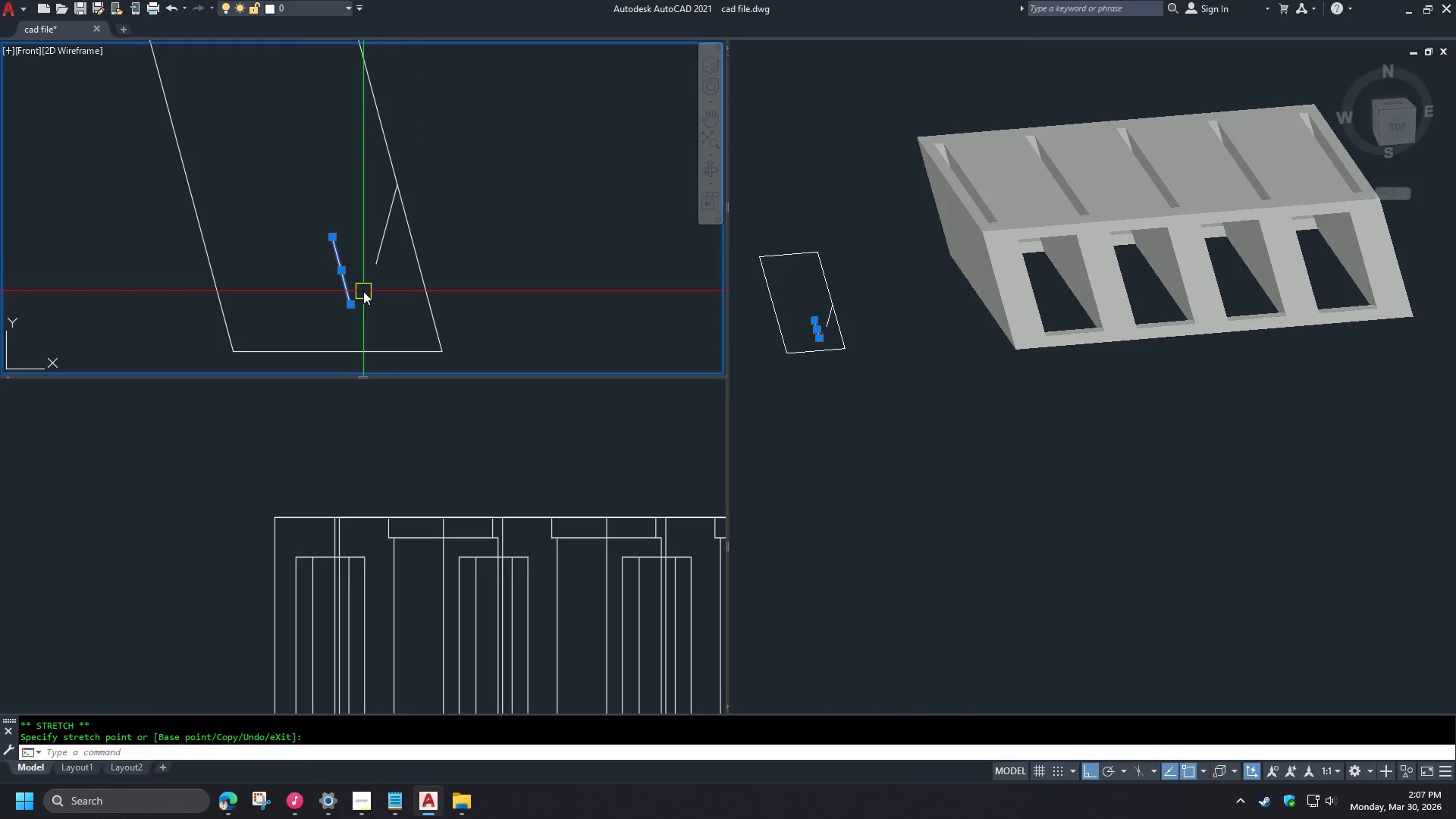 
key(M)
 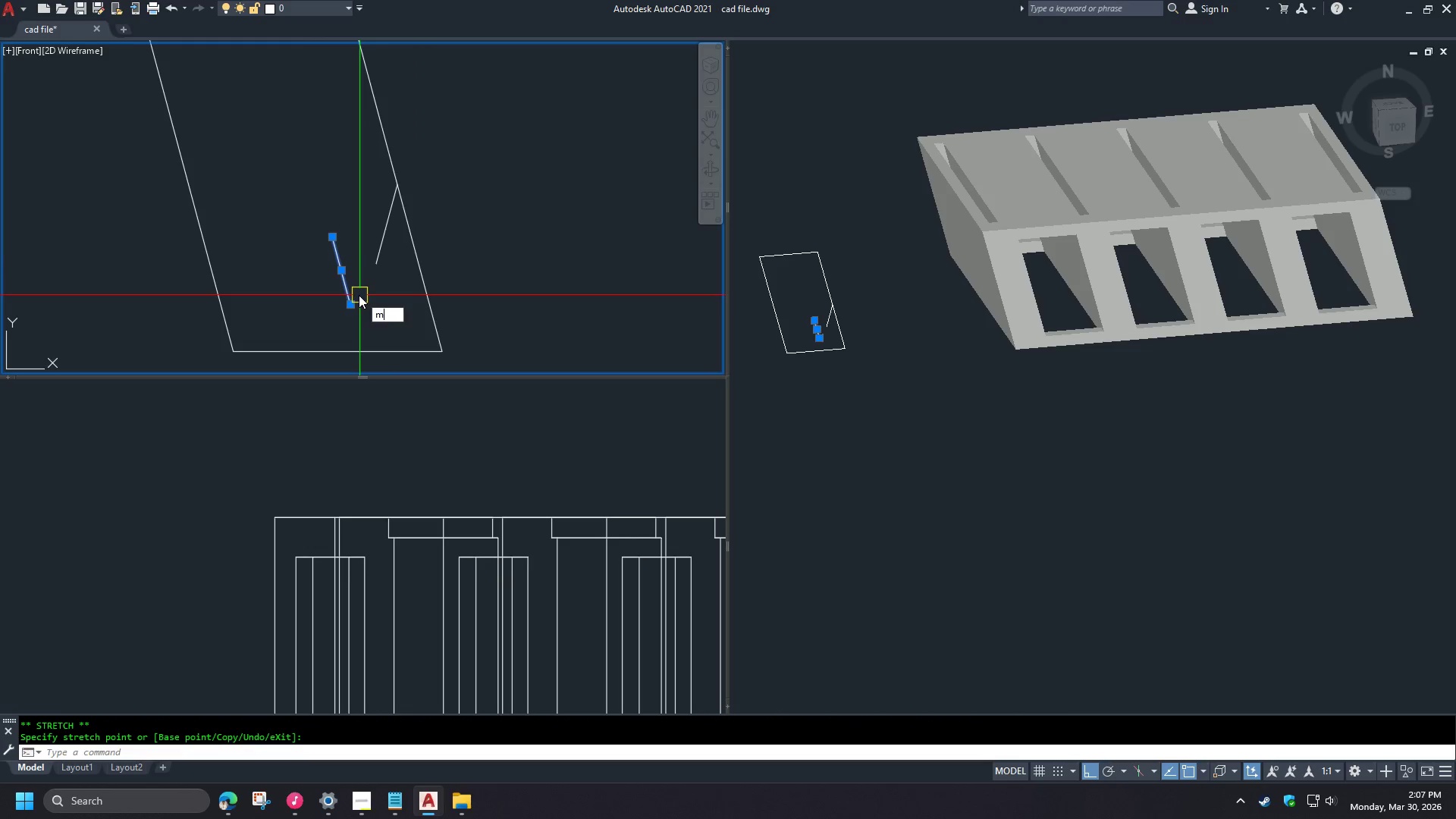 
key(Space)
 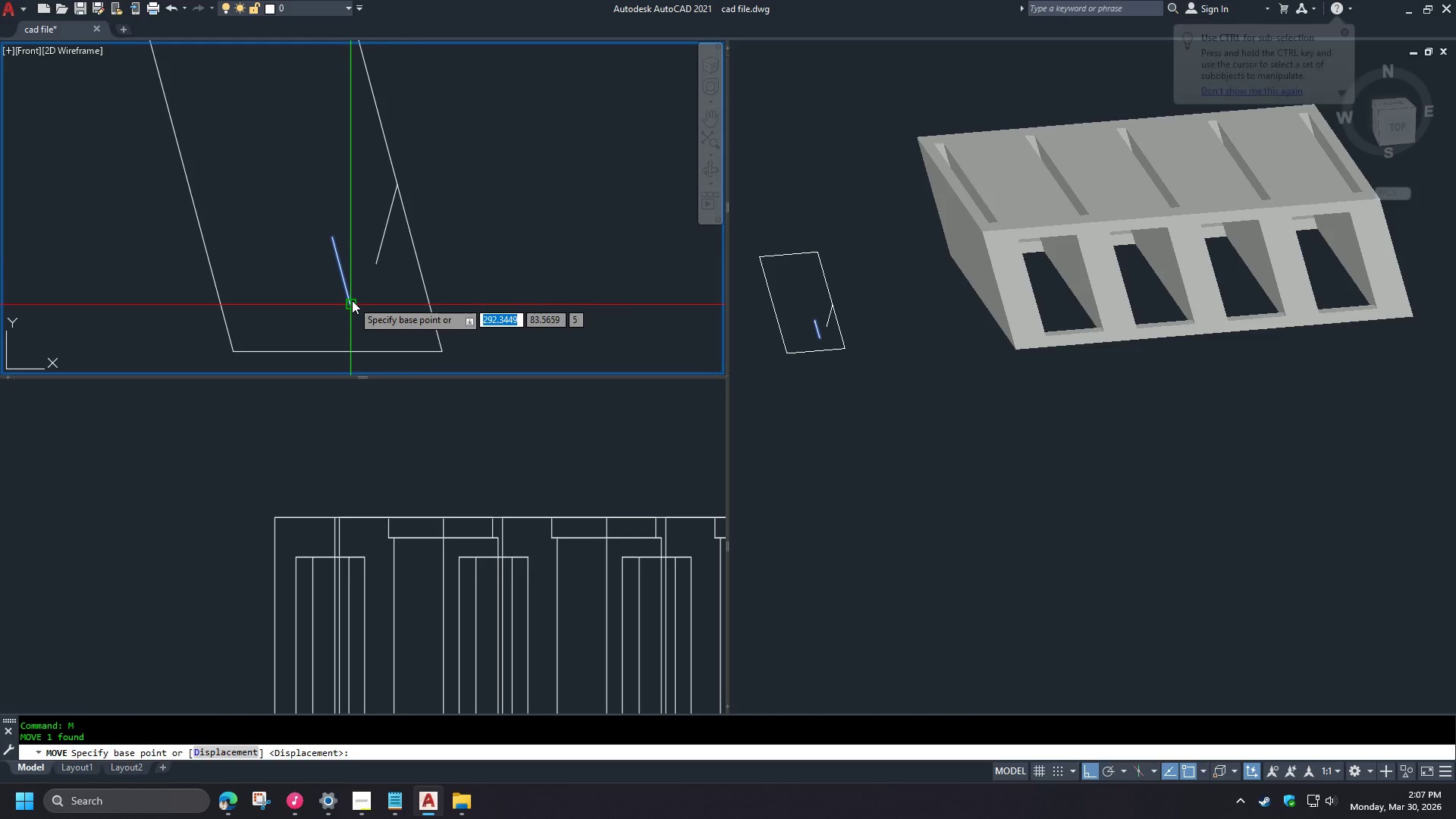 
left_click_drag(start_coordinate=[352, 300], to_coordinate=[353, 308])
 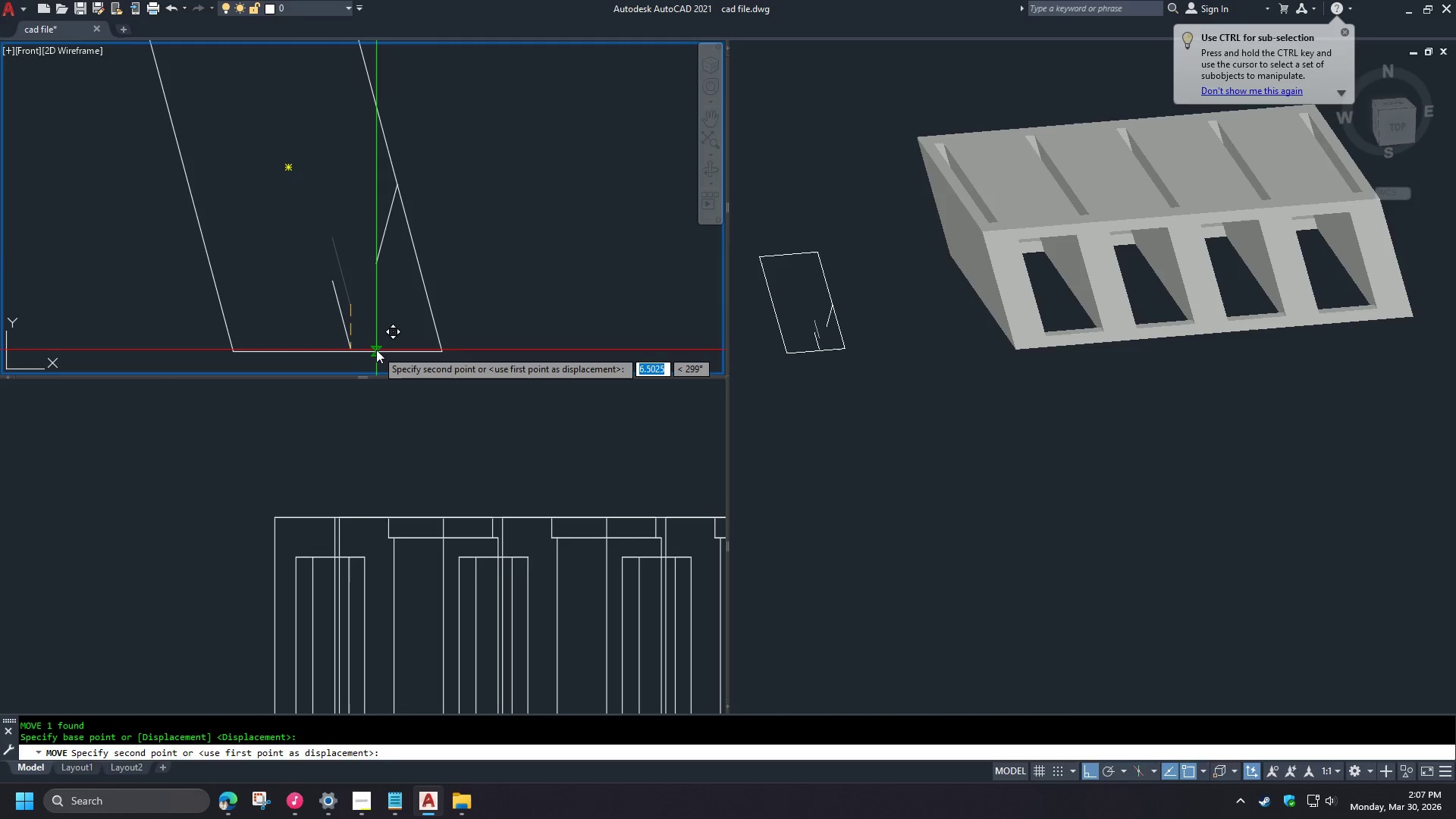 
left_click([376, 350])
 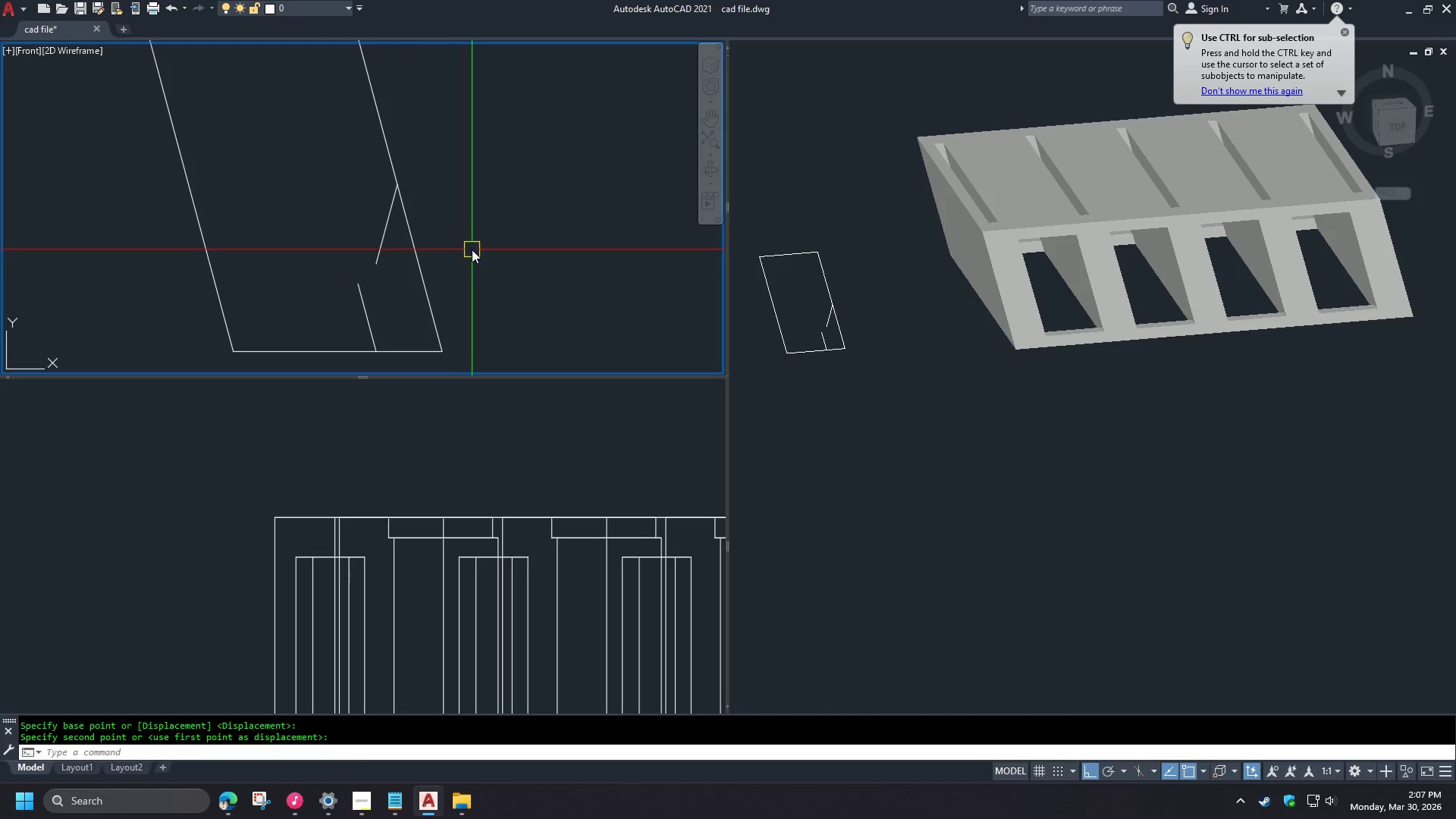 
scroll: coordinate [472, 249], scroll_direction: down, amount: 2.0
 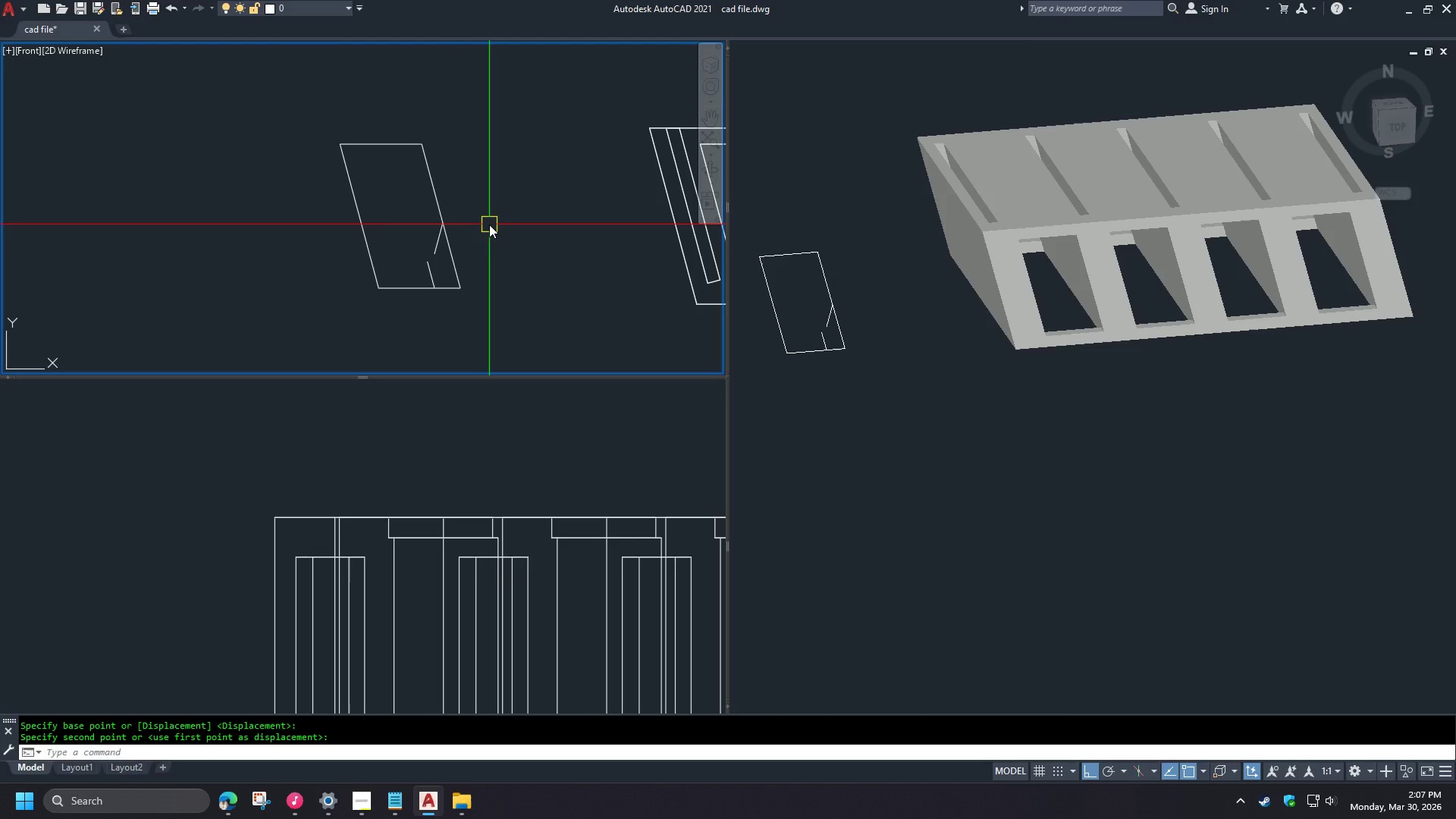 
wait(18.13)
 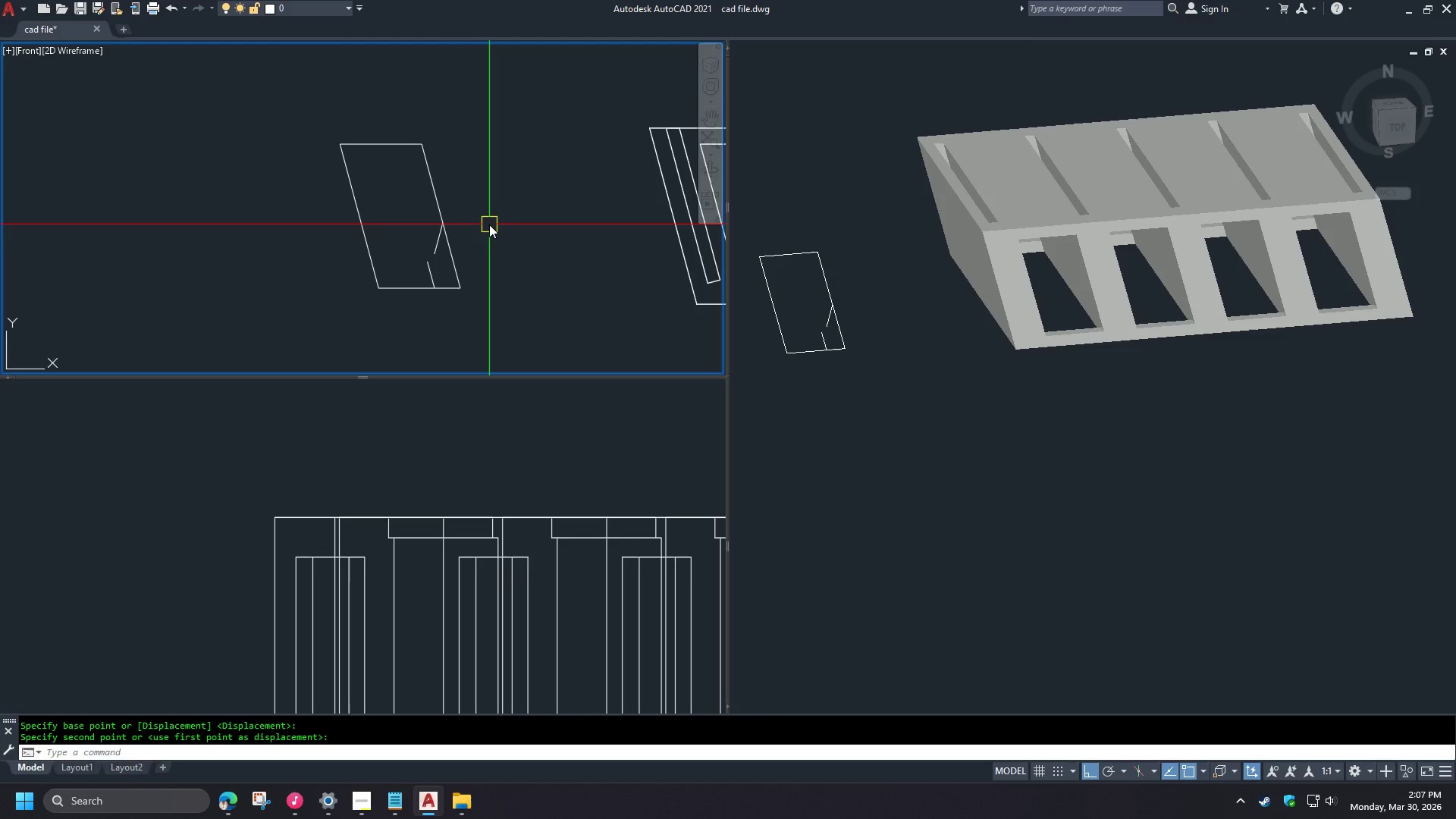 
key(Escape)
 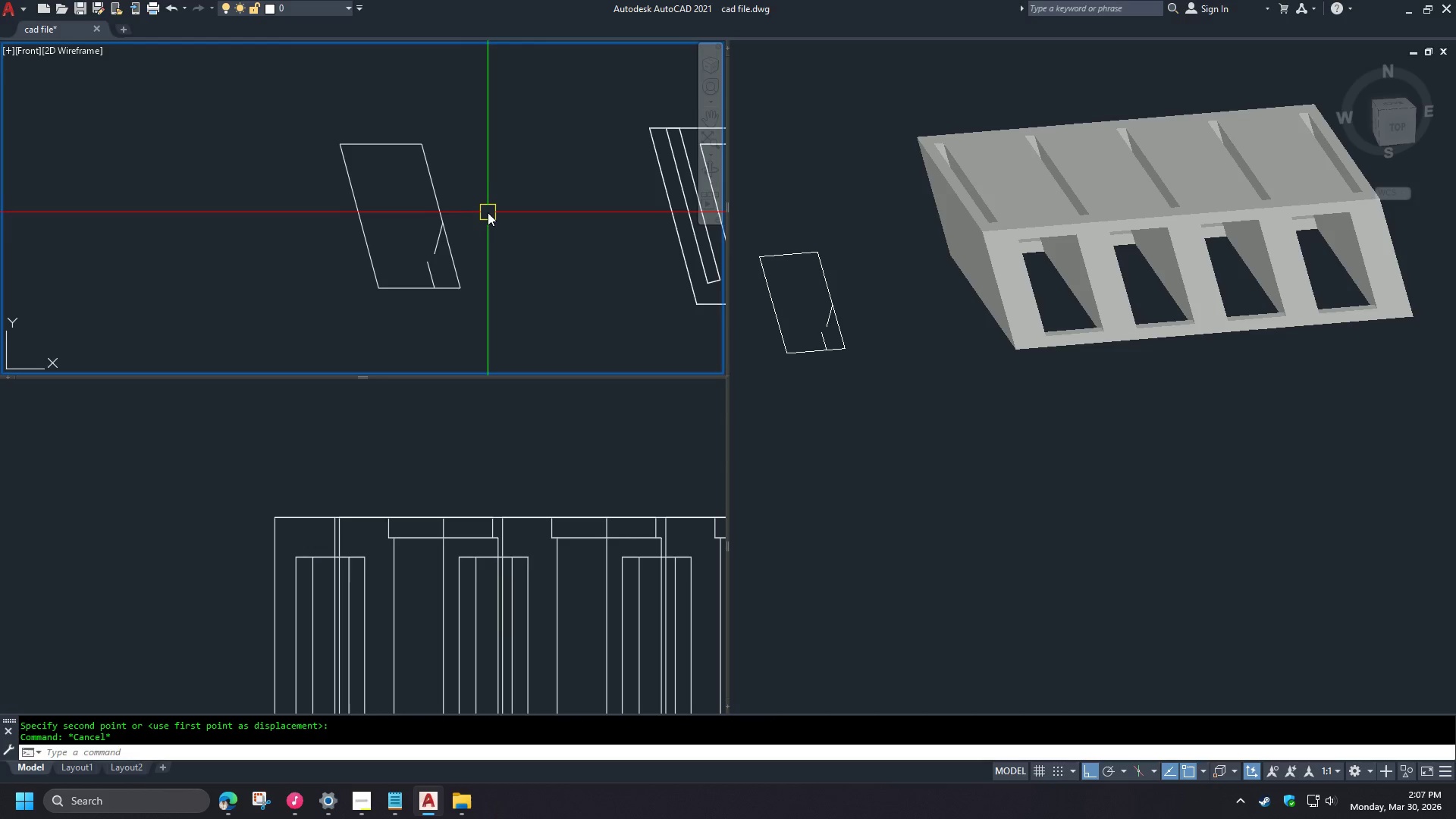 
scroll: coordinate [423, 247], scroll_direction: up, amount: 2.0
 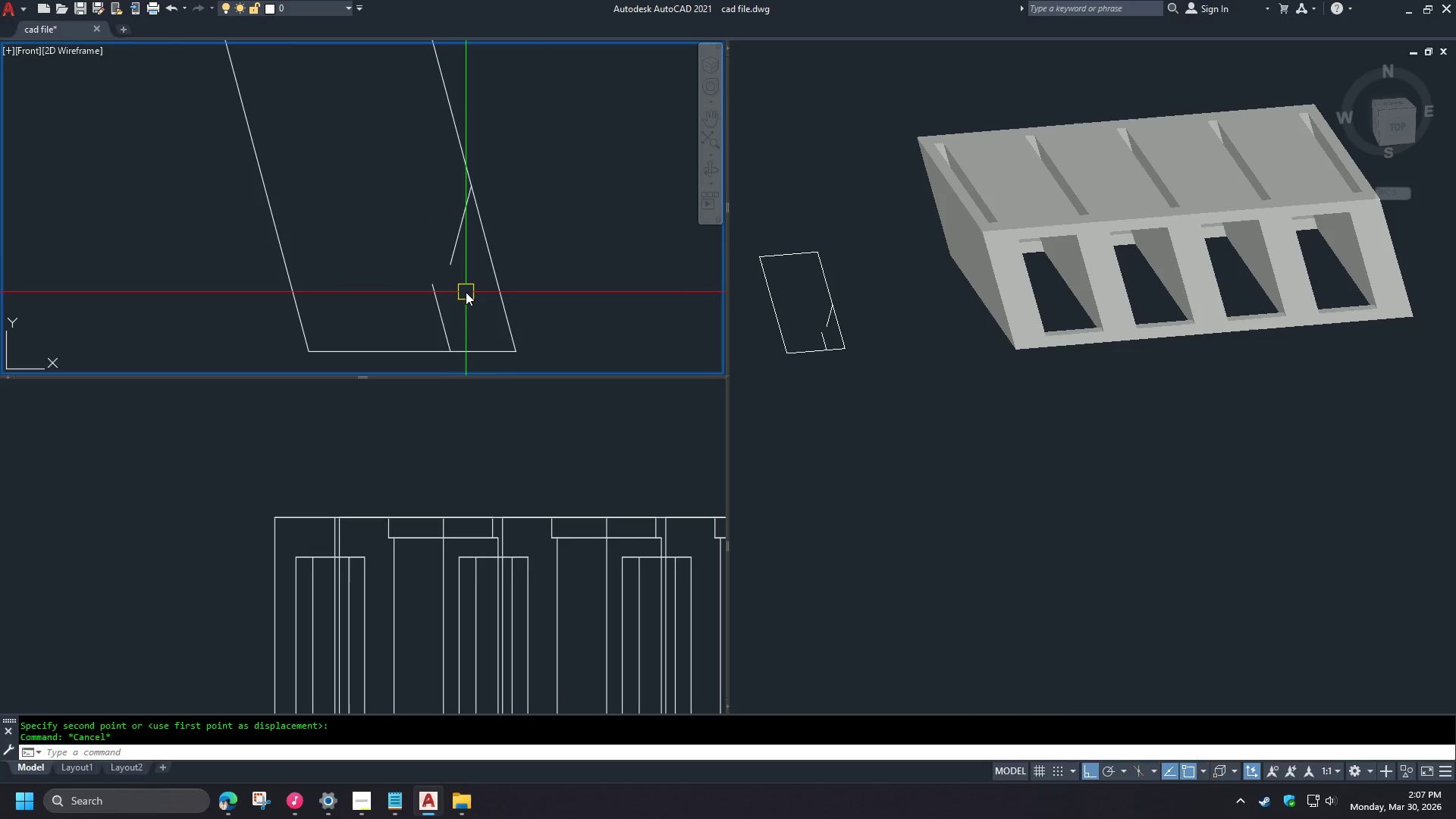 
scroll: coordinate [466, 290], scroll_direction: down, amount: 1.0
 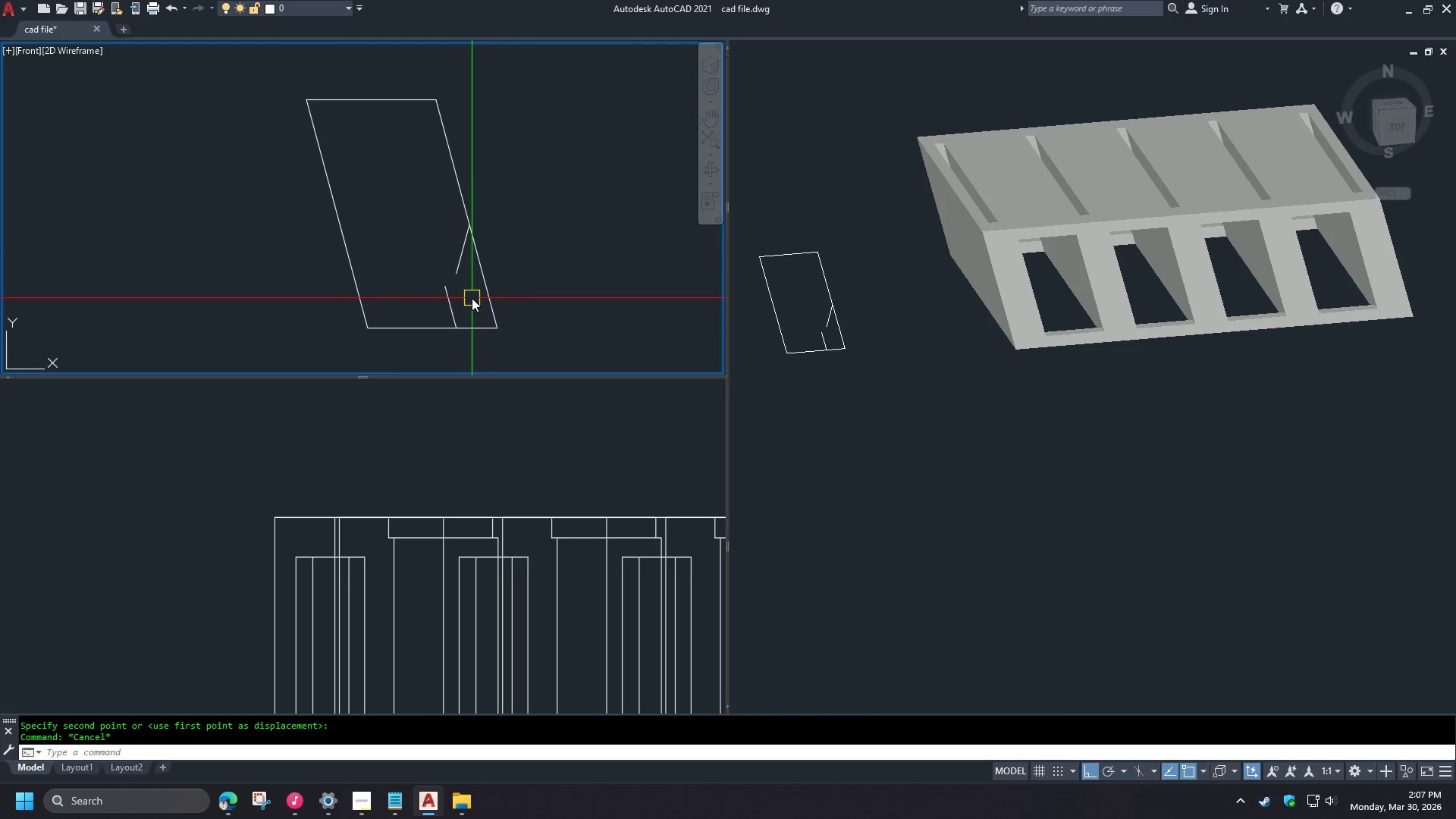 
wait(9.85)
 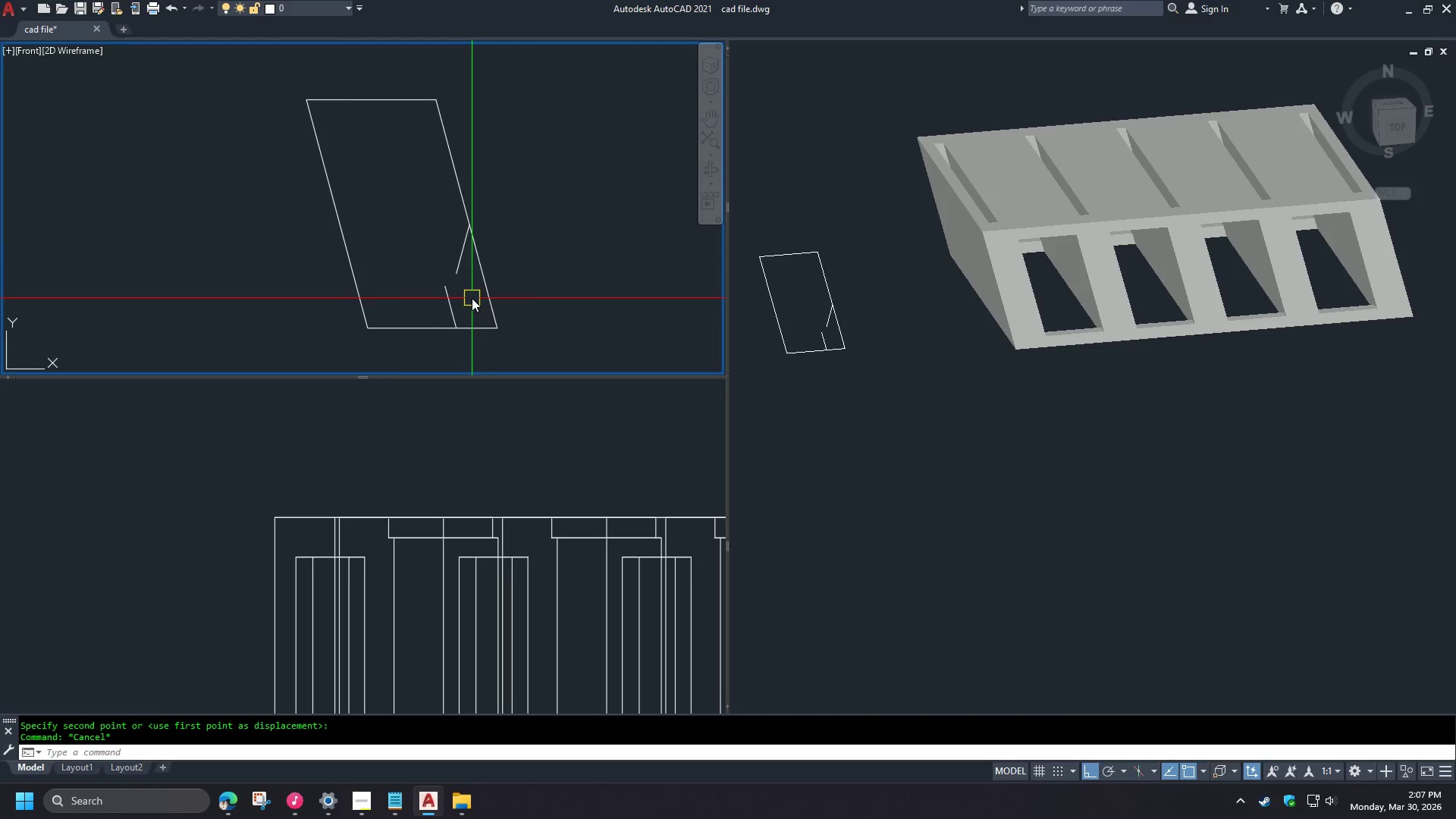 
scroll: coordinate [438, 288], scroll_direction: up, amount: 2.0
 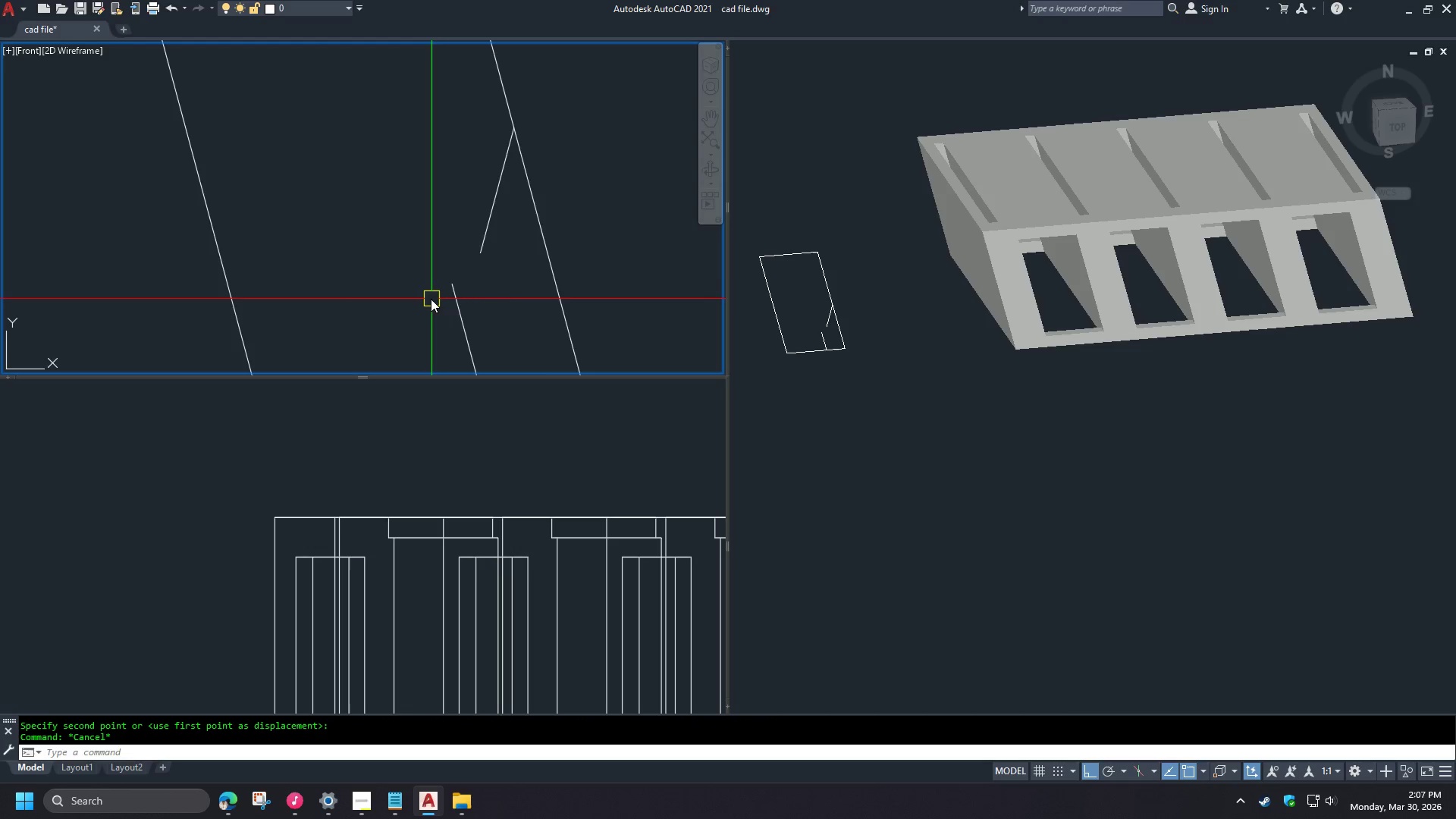 
scroll: coordinate [372, 300], scroll_direction: down, amount: 2.0
 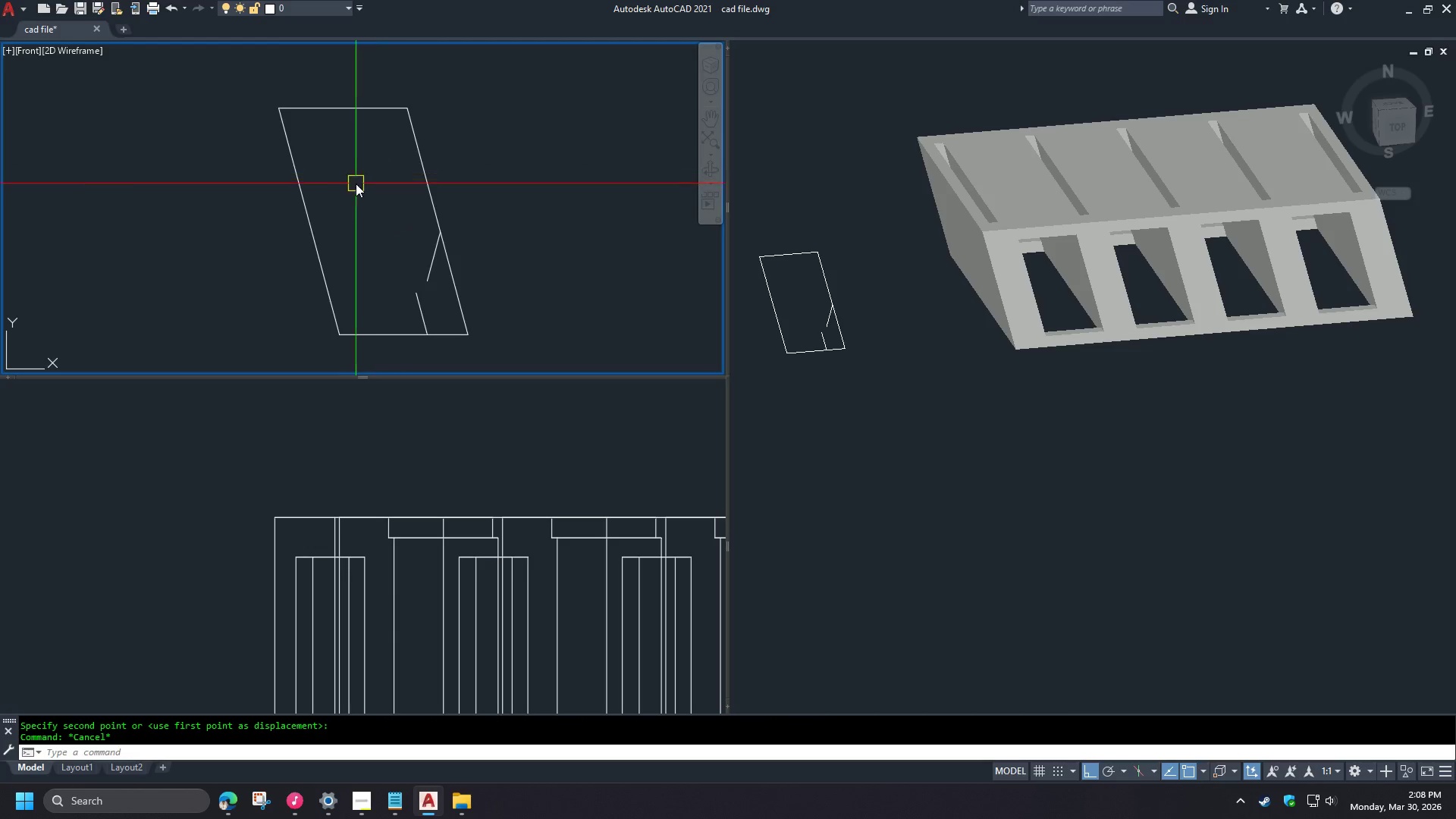 
wait(30.24)
 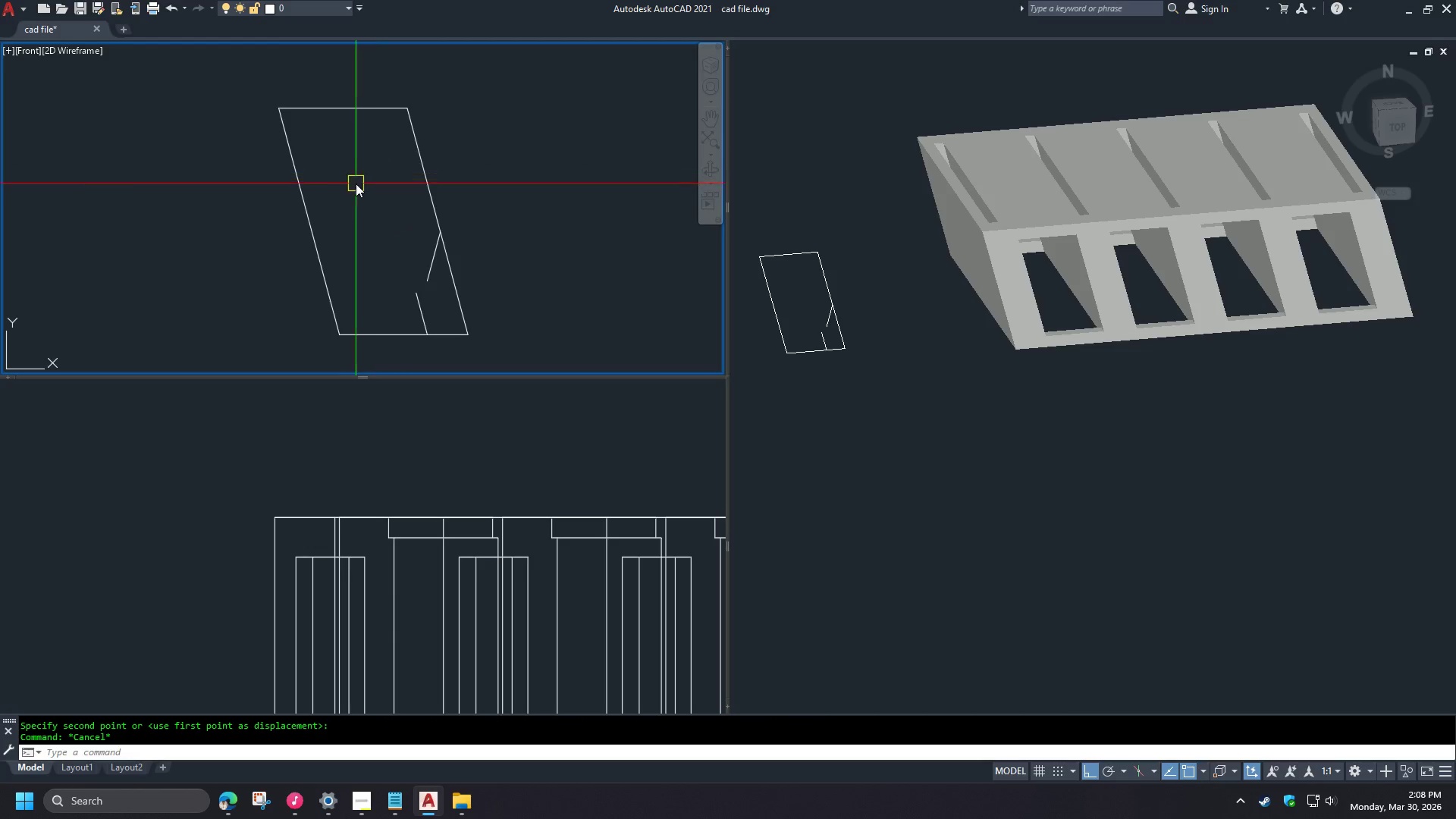 
left_click_drag(start_coordinate=[438, 309], to_coordinate=[431, 306])
 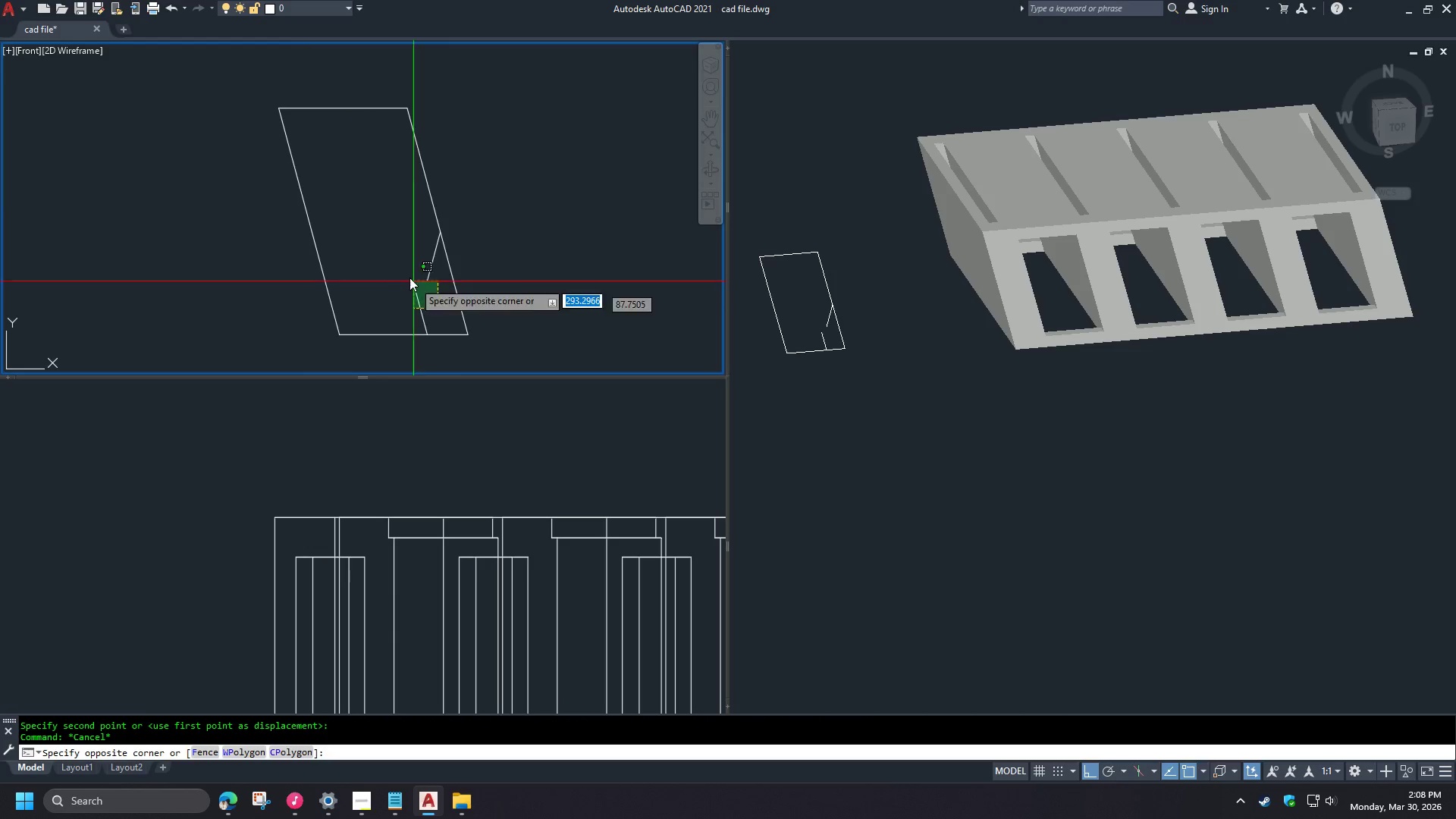 
double_click([391, 269])
 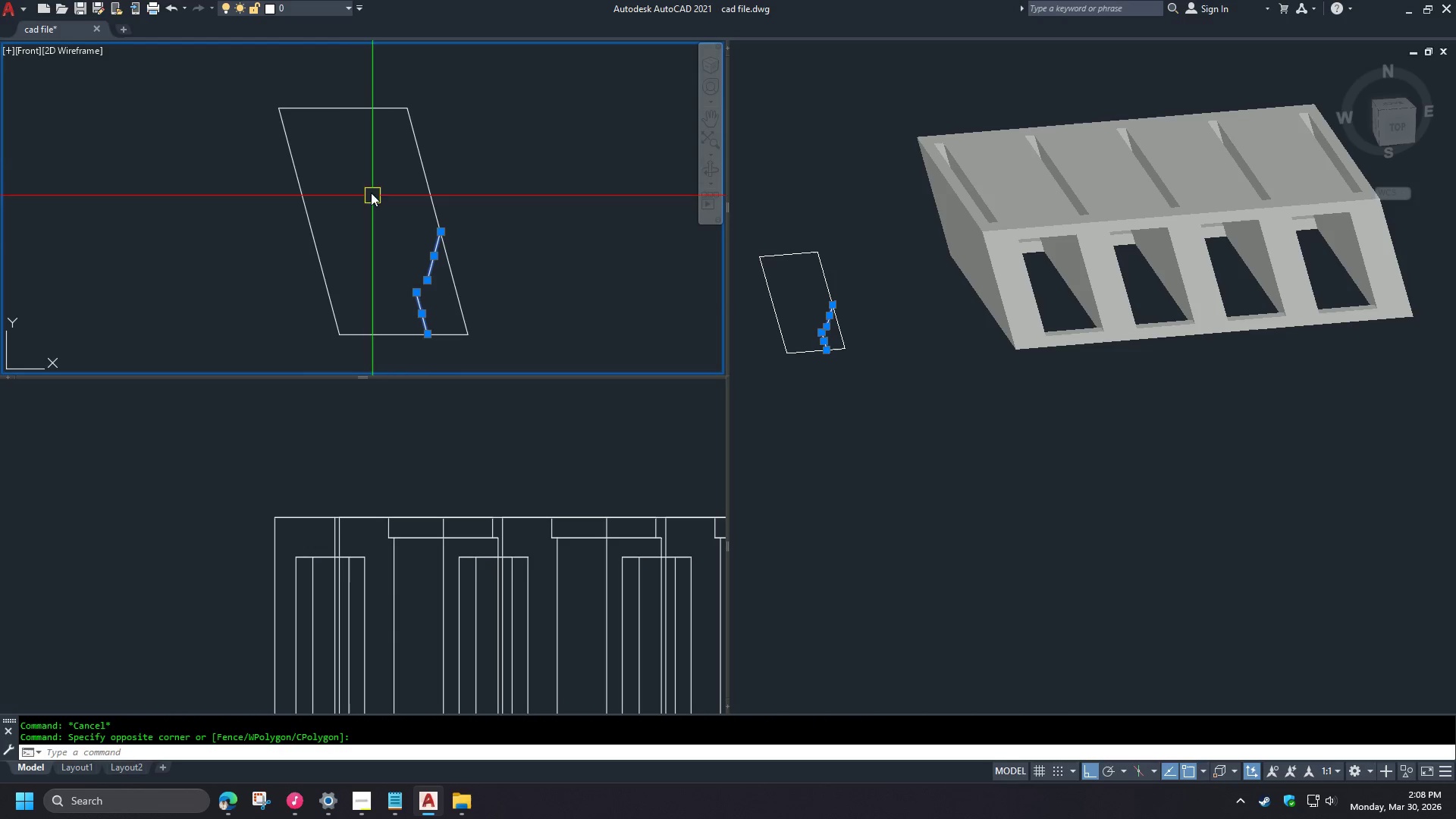 
key(E)
 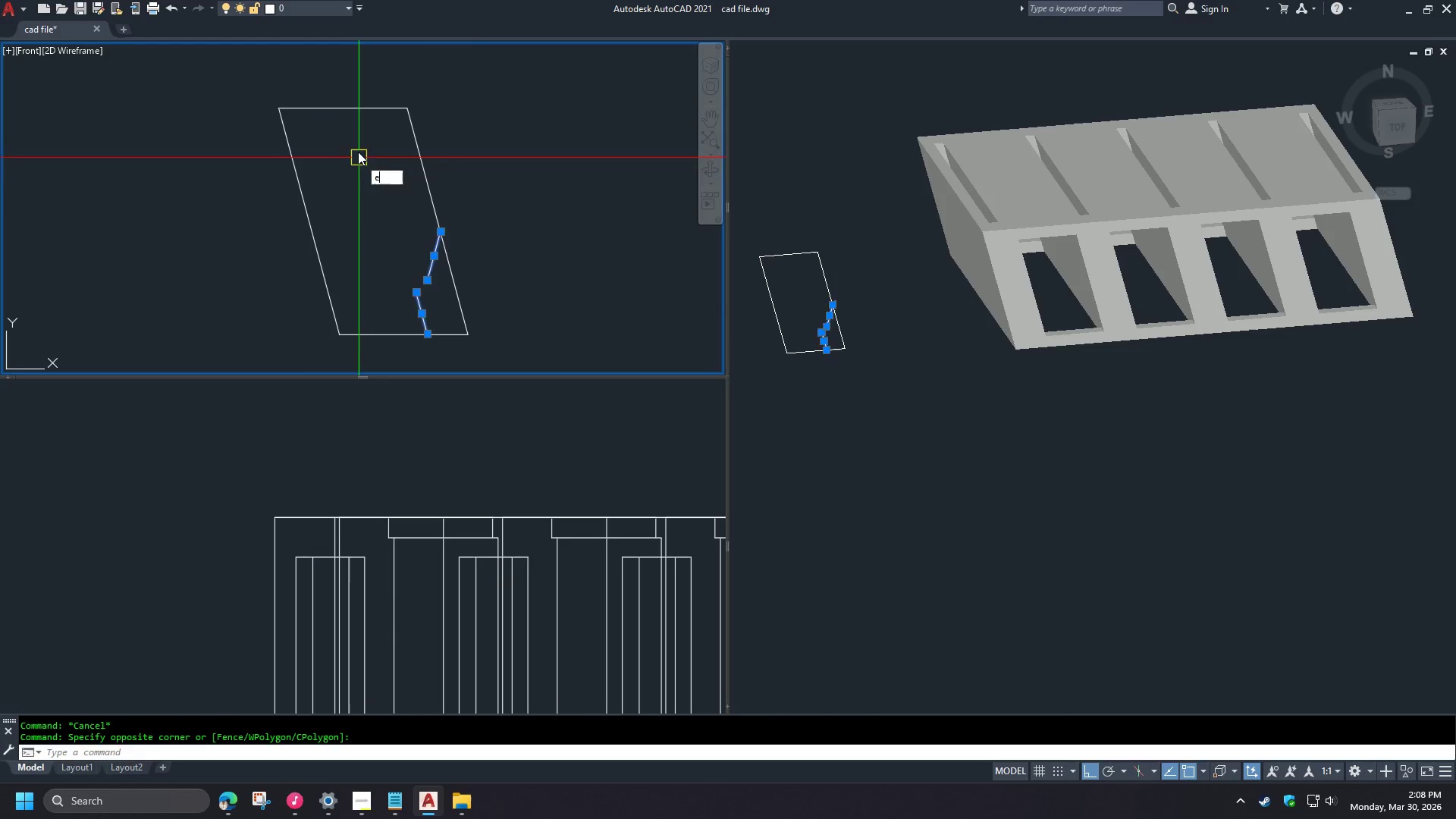 
key(Space)
 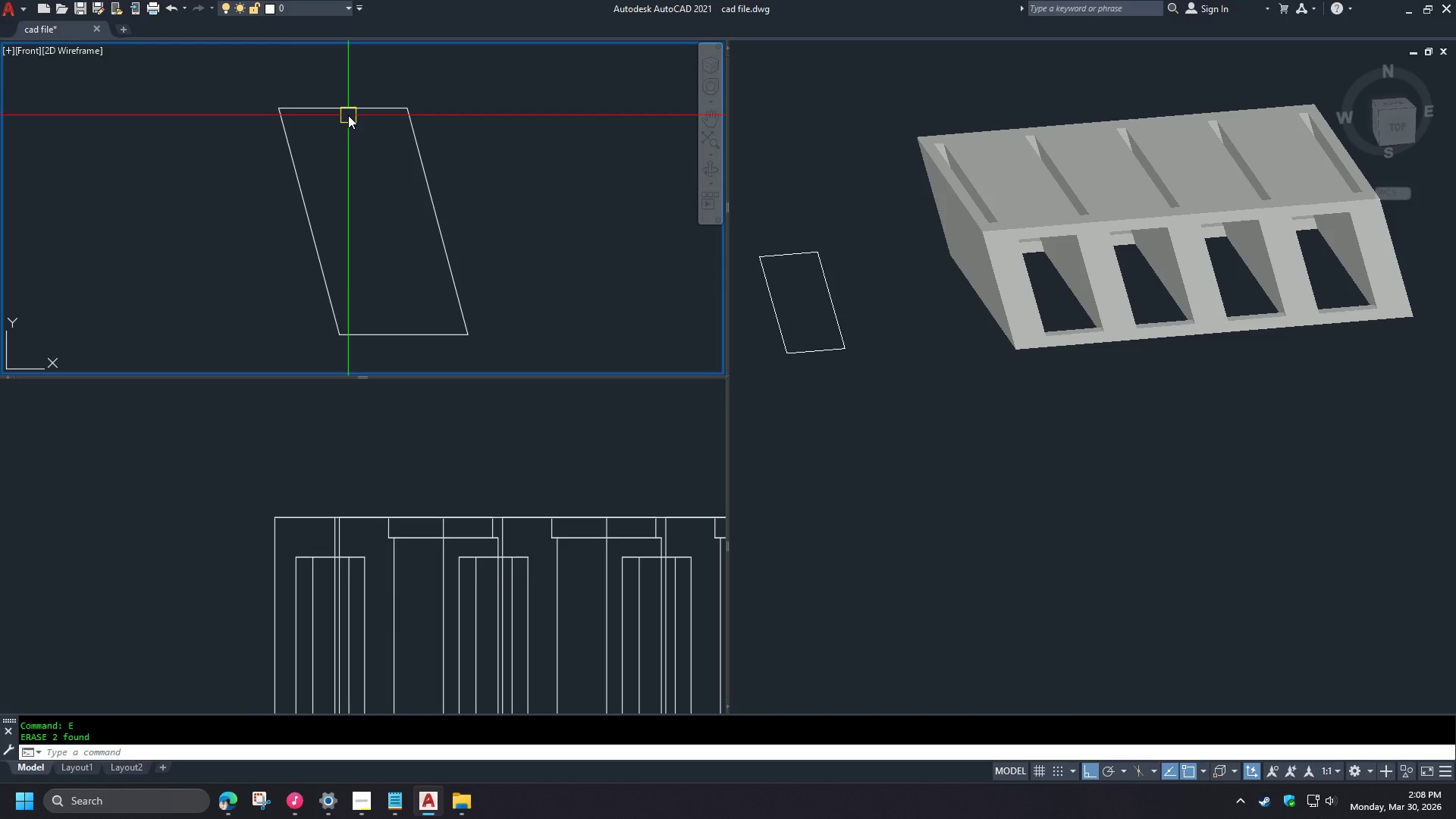 
key(L)
 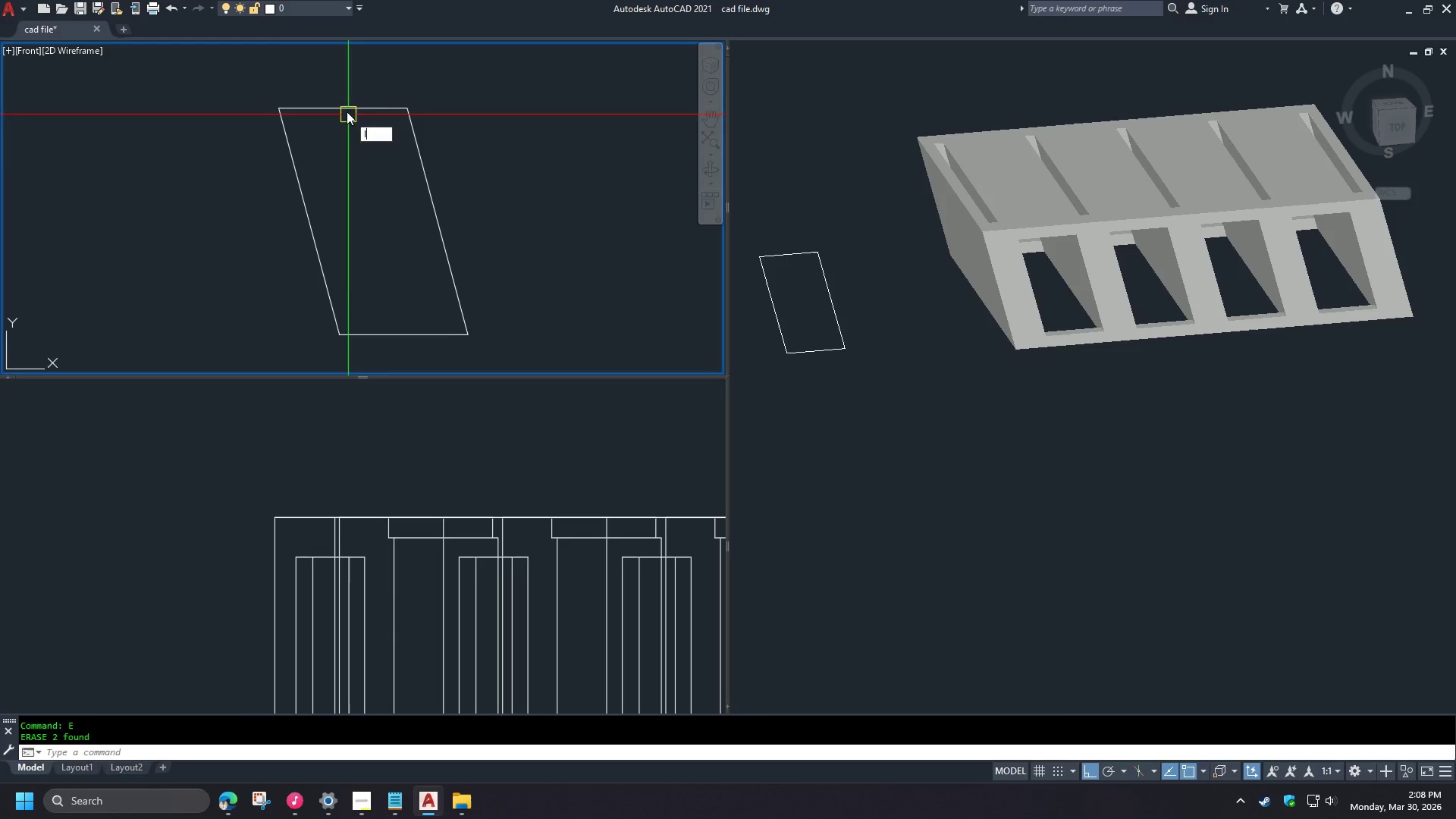 
key(Space)
 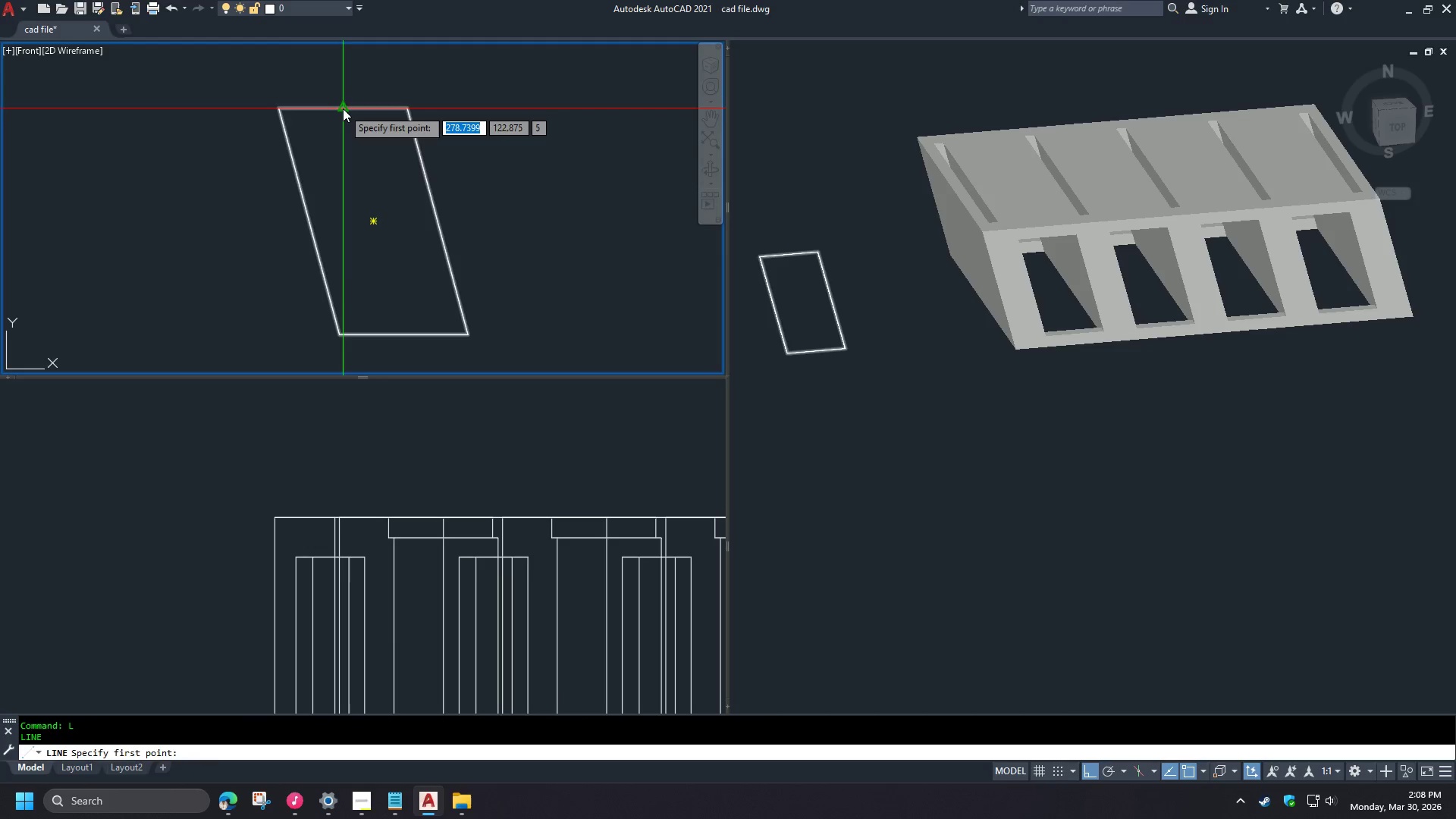 
left_click([343, 108])
 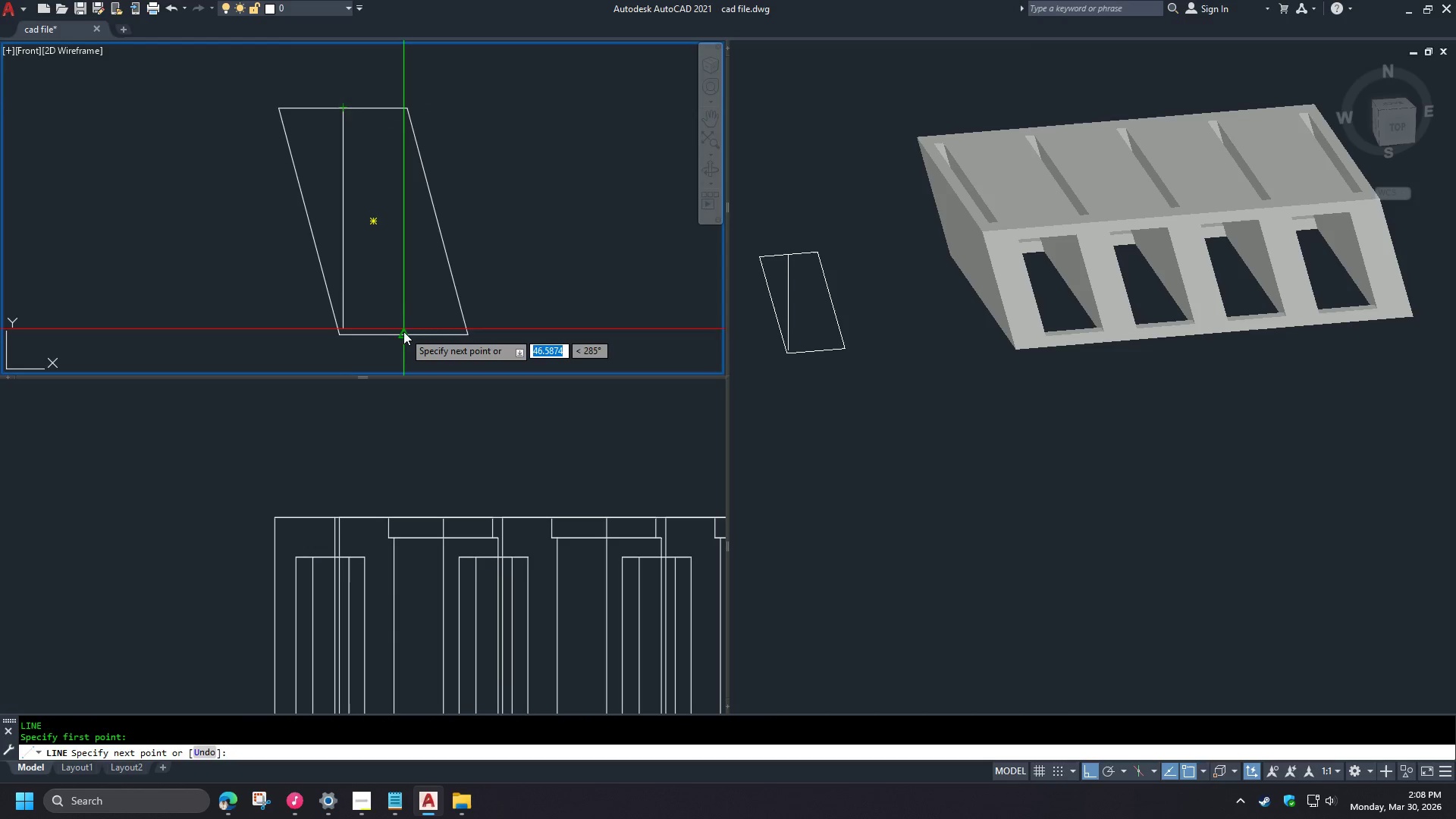 
left_click([403, 333])
 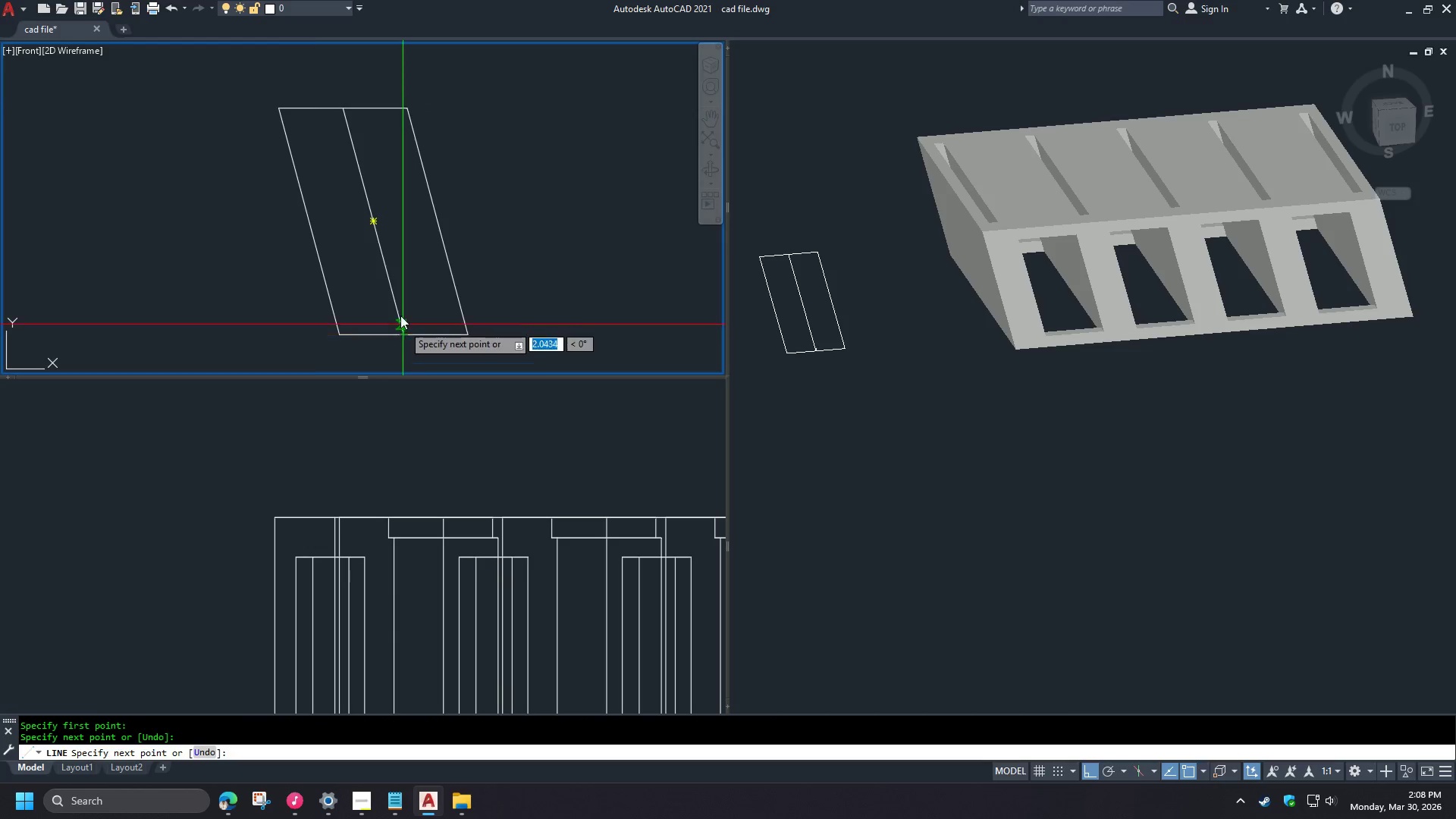 
key(Space)
 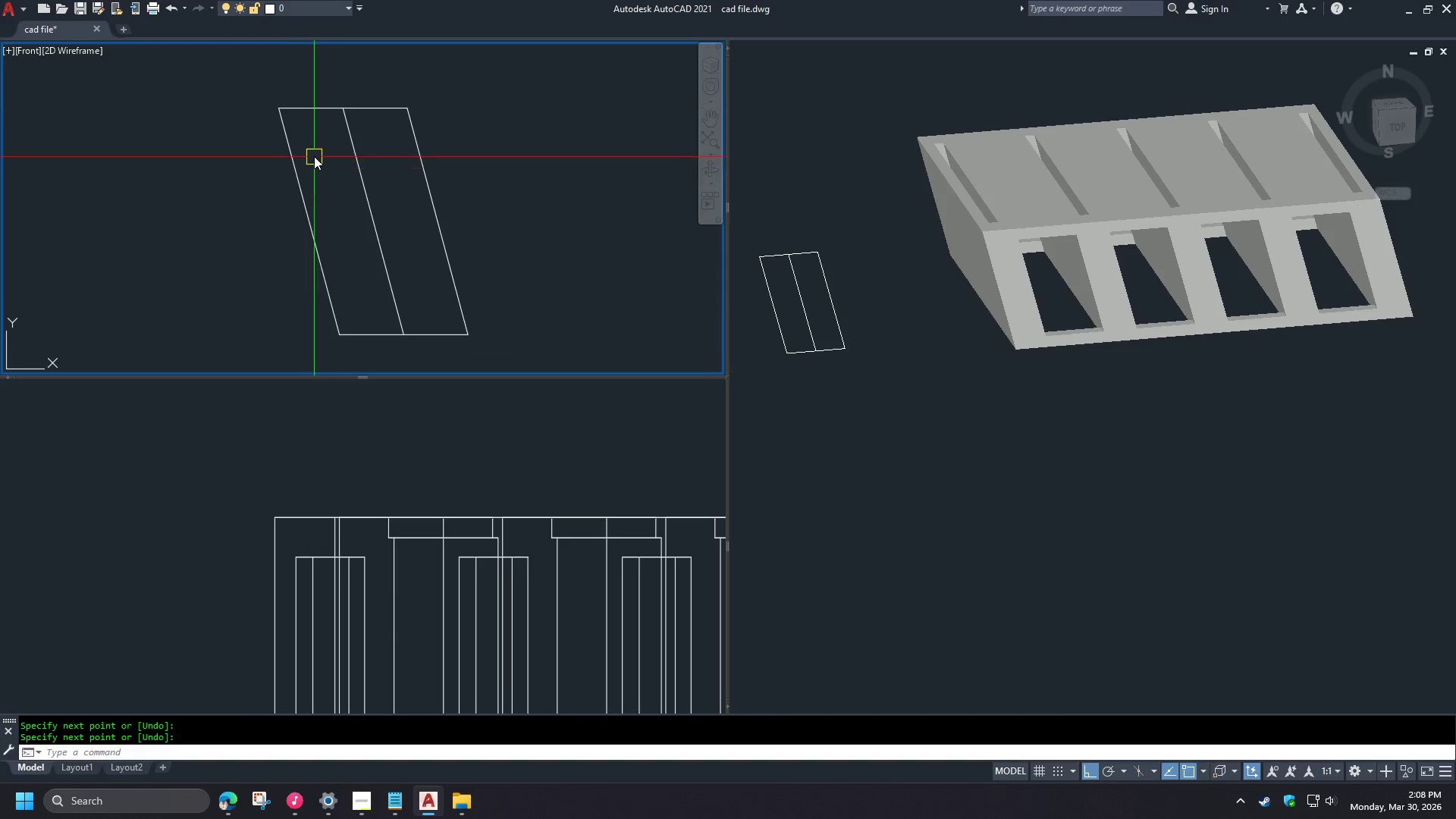 
key(Space)
 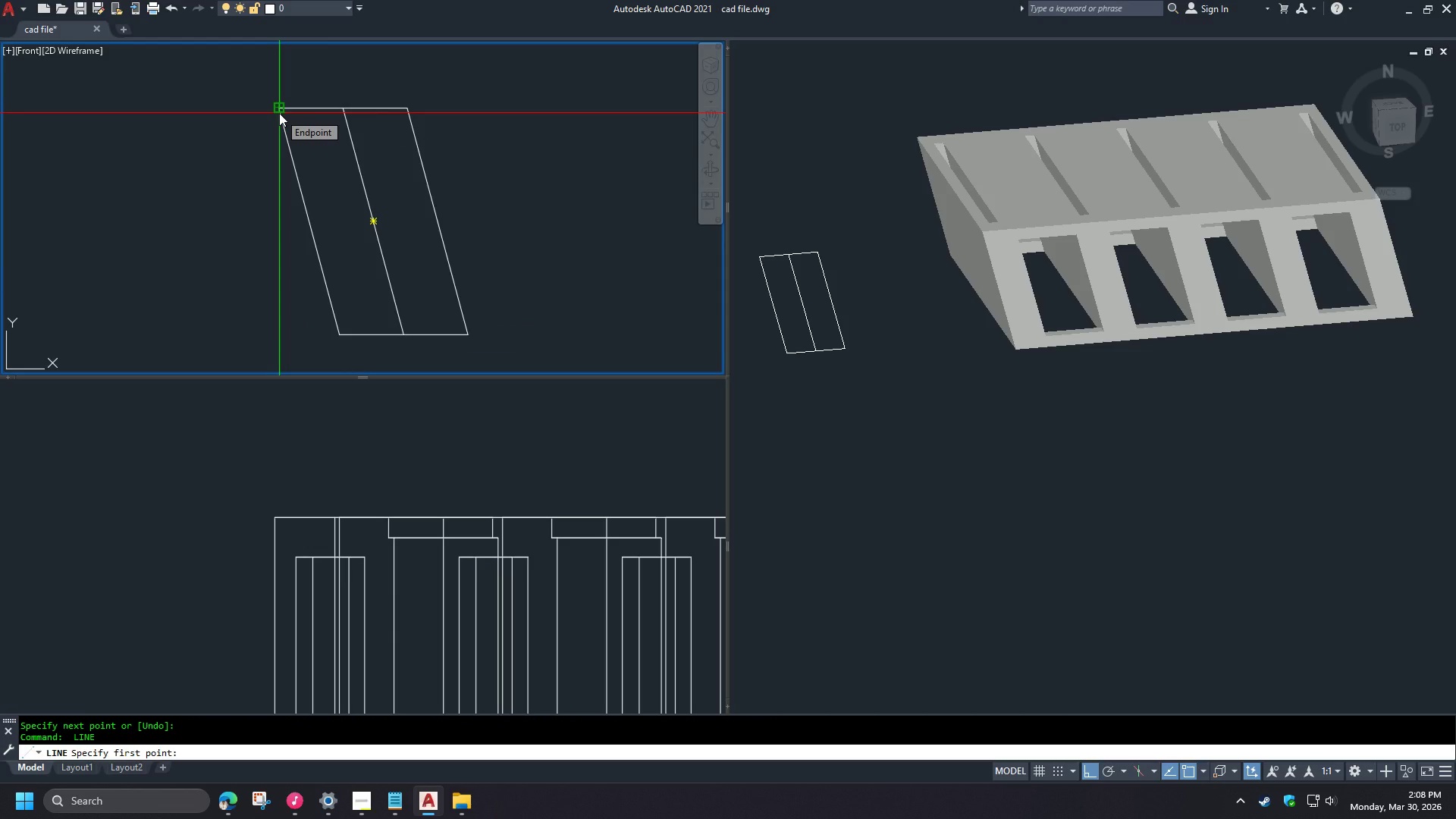 
left_click([279, 113])
 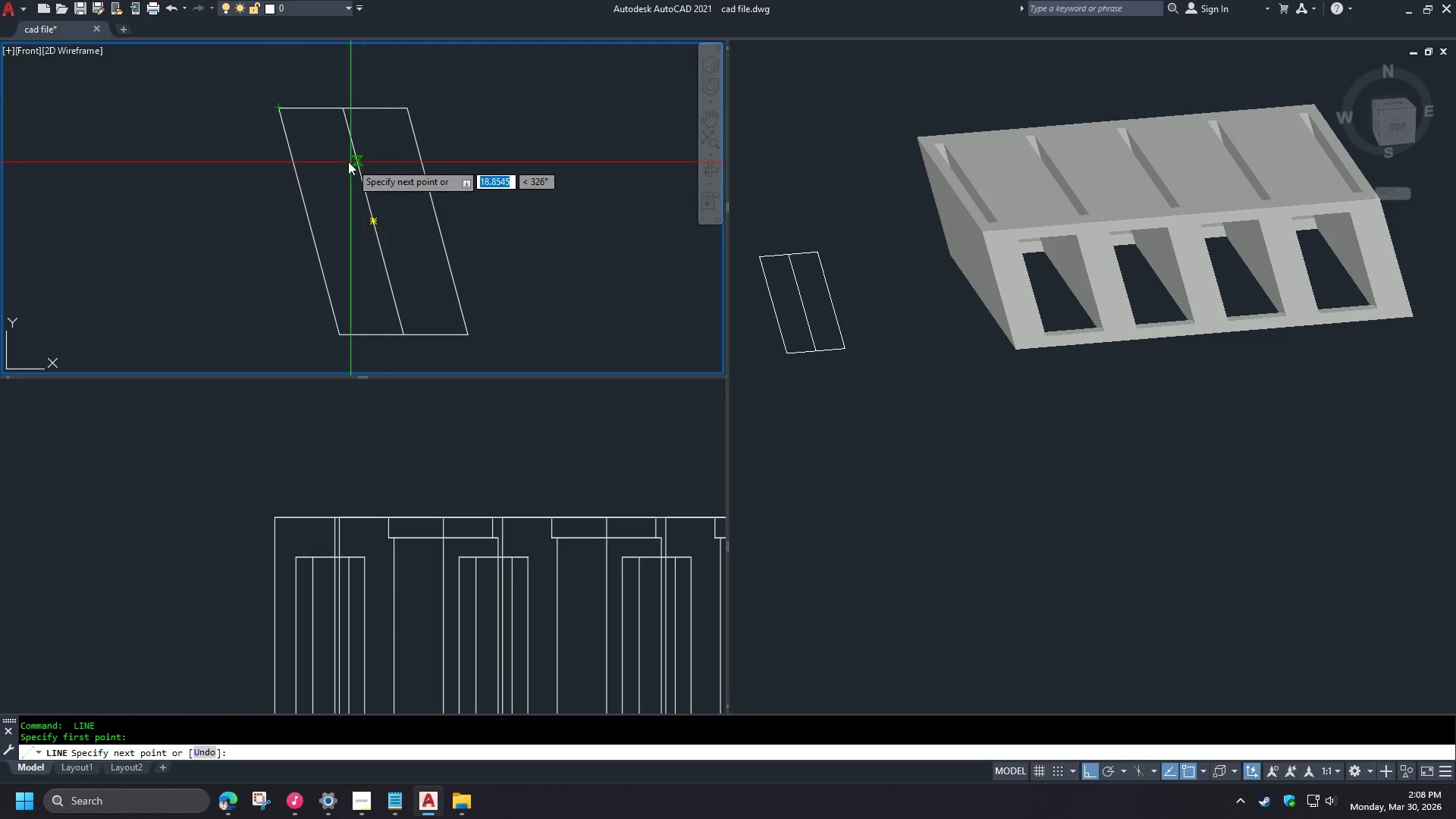 
key(Shift+ShiftLeft)
 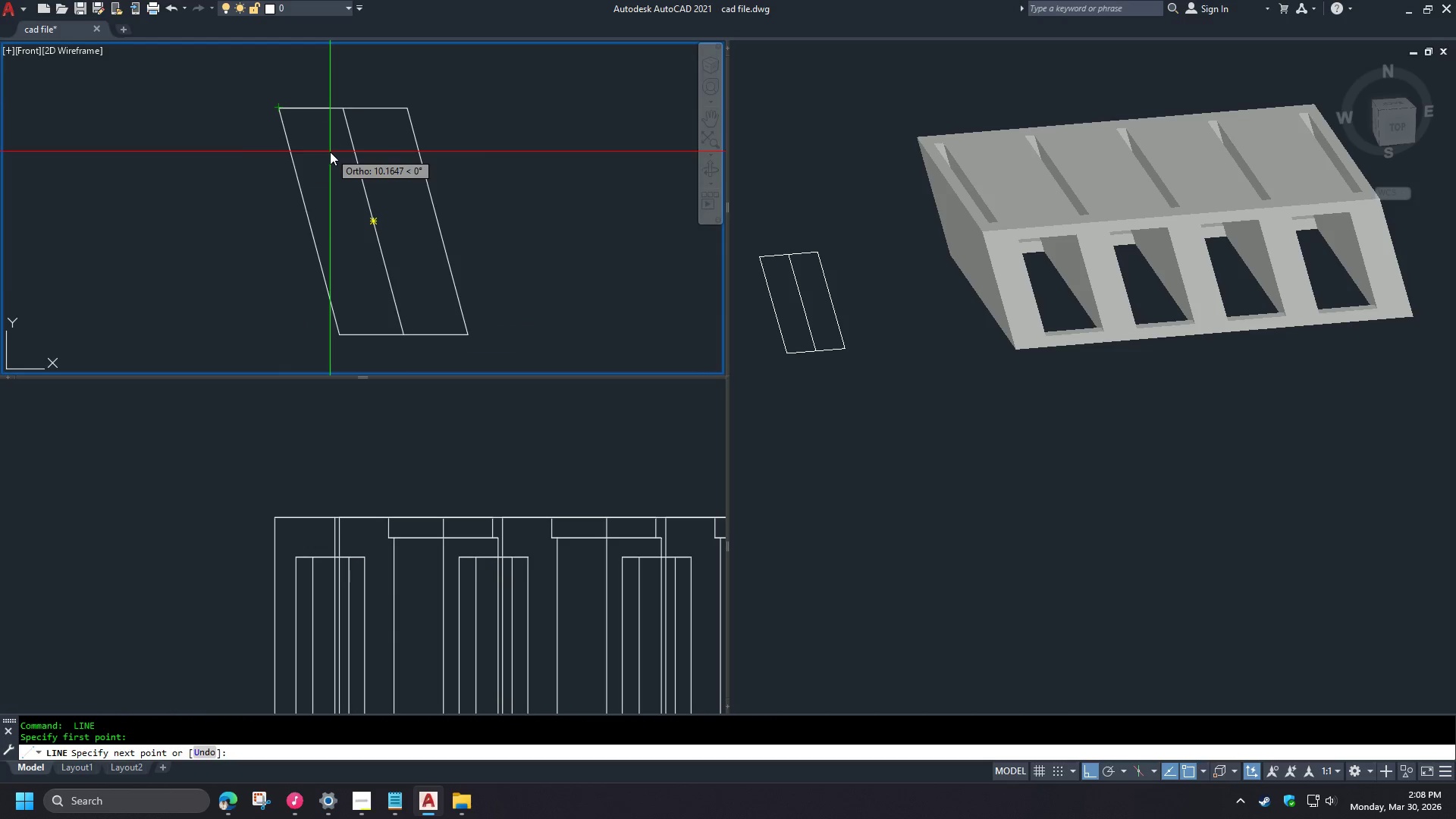 
key(Escape)
 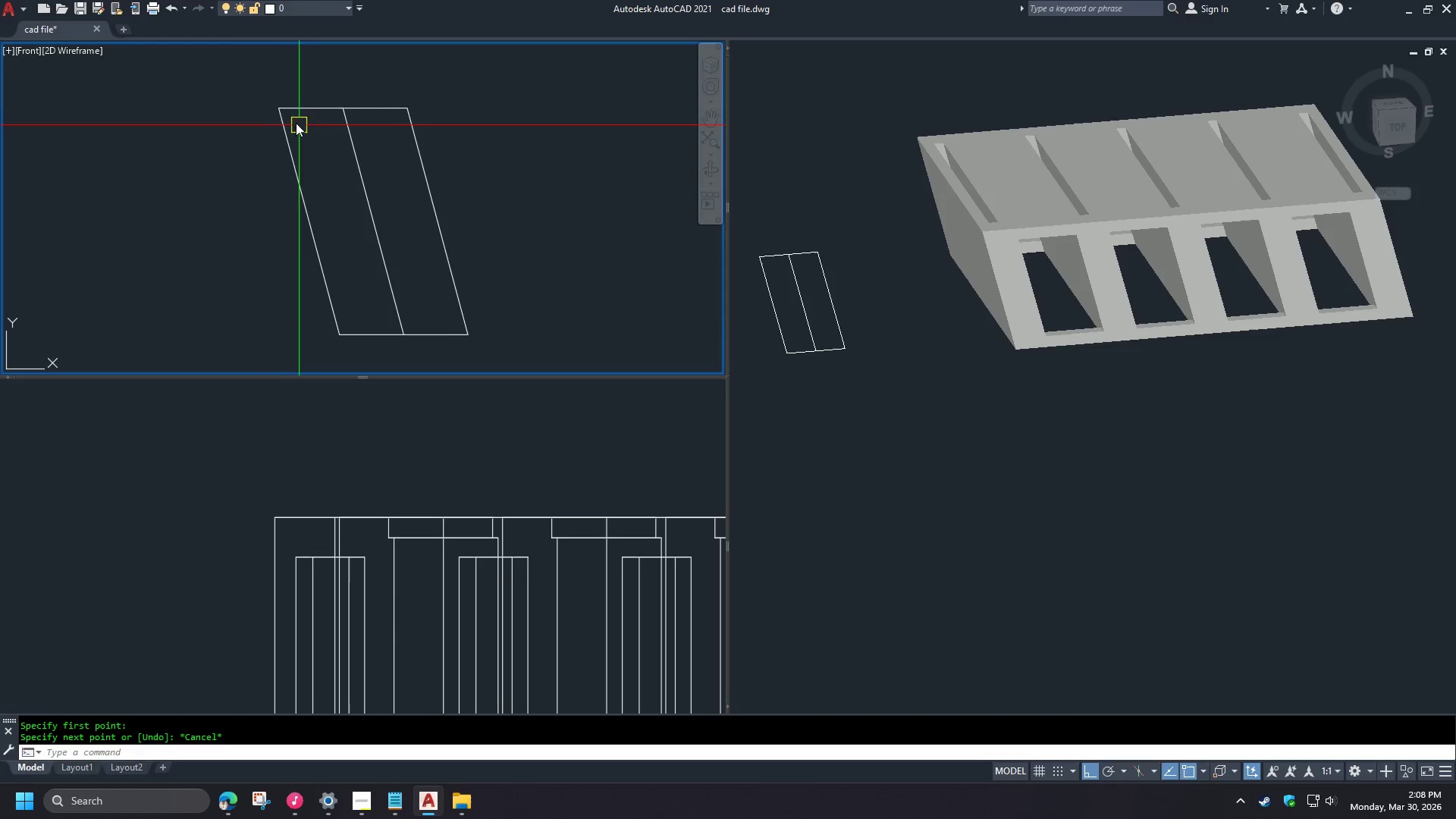 
key(C)
 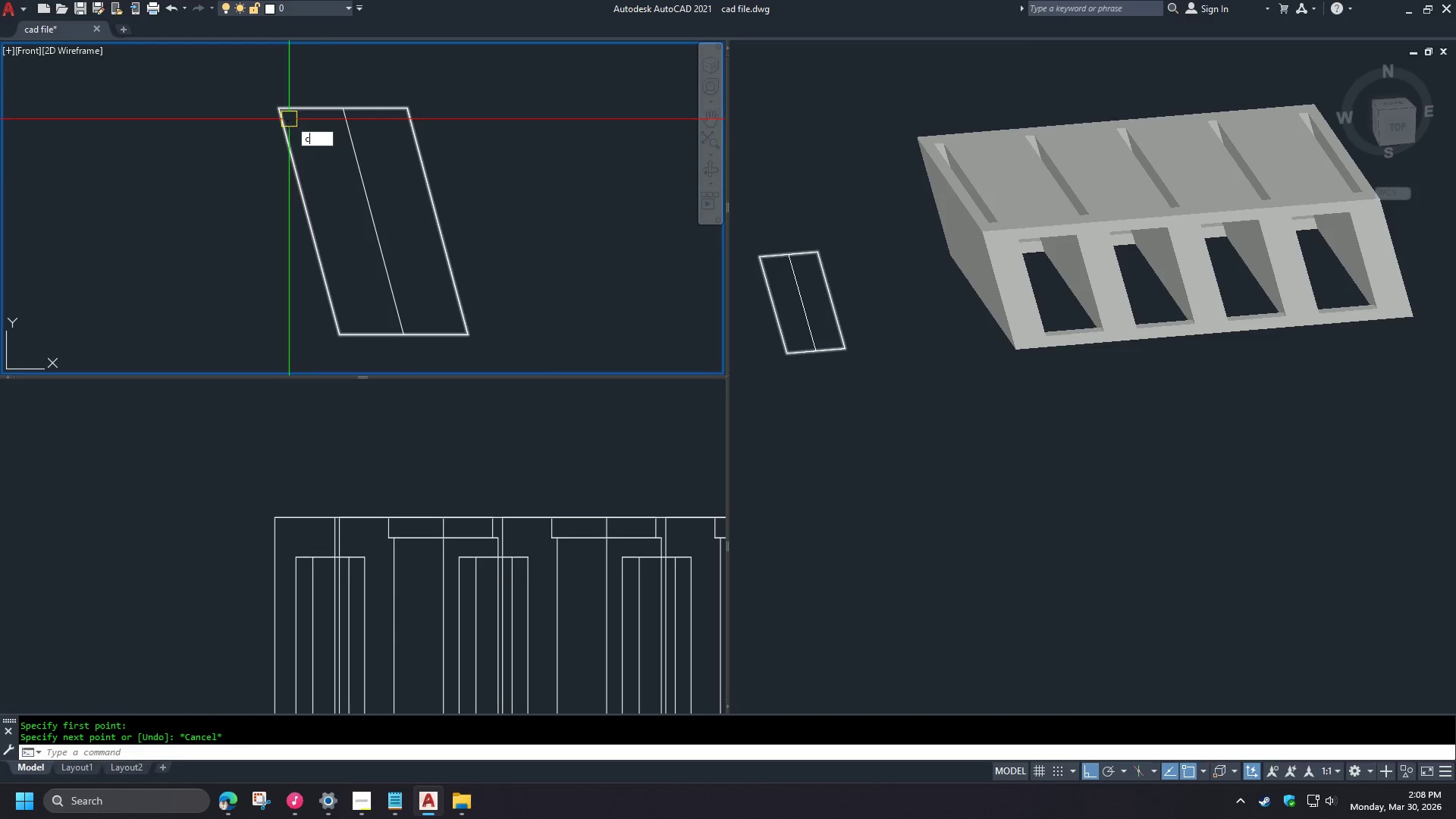 
key(Space)
 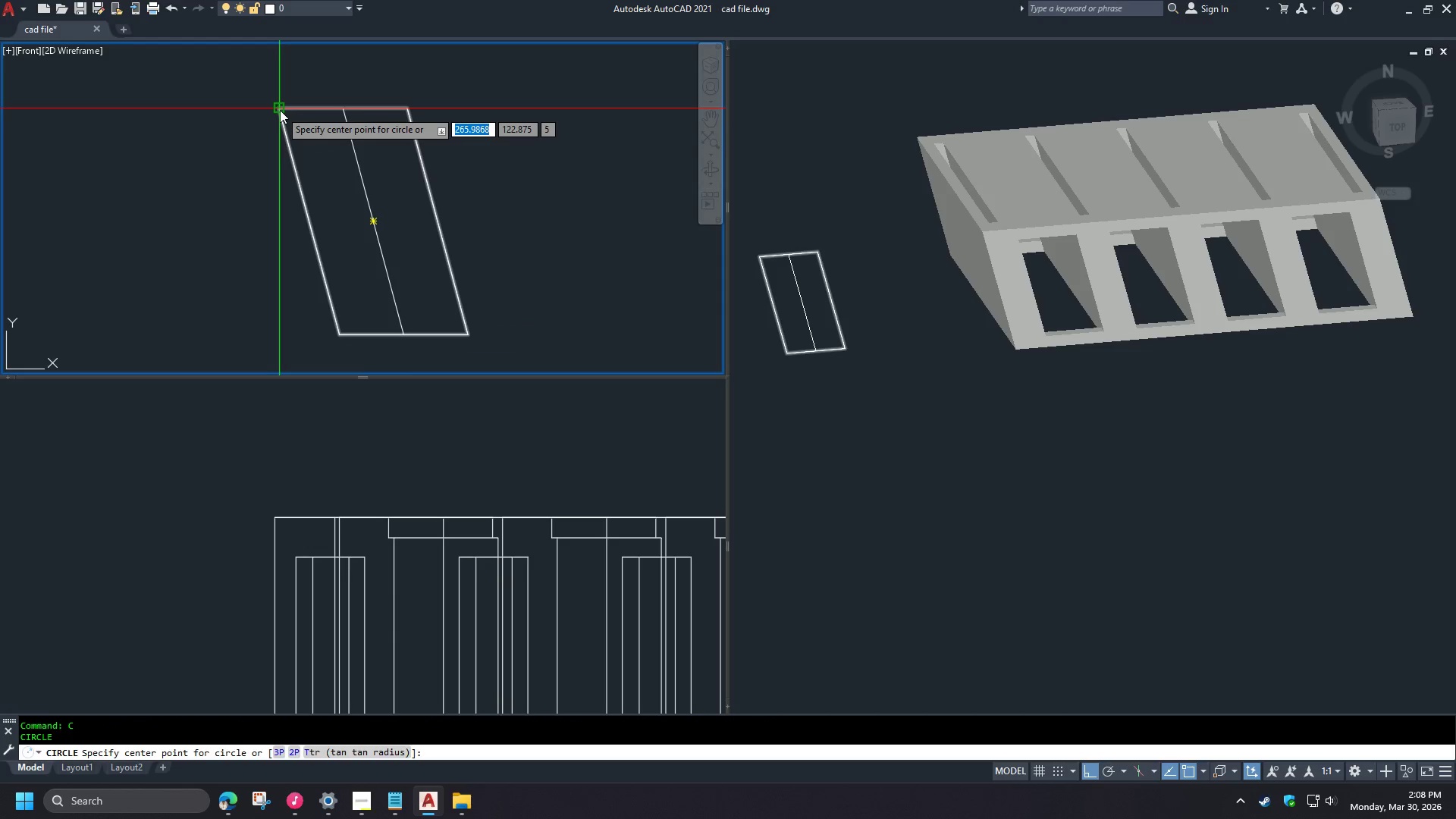 
left_click([280, 110])
 